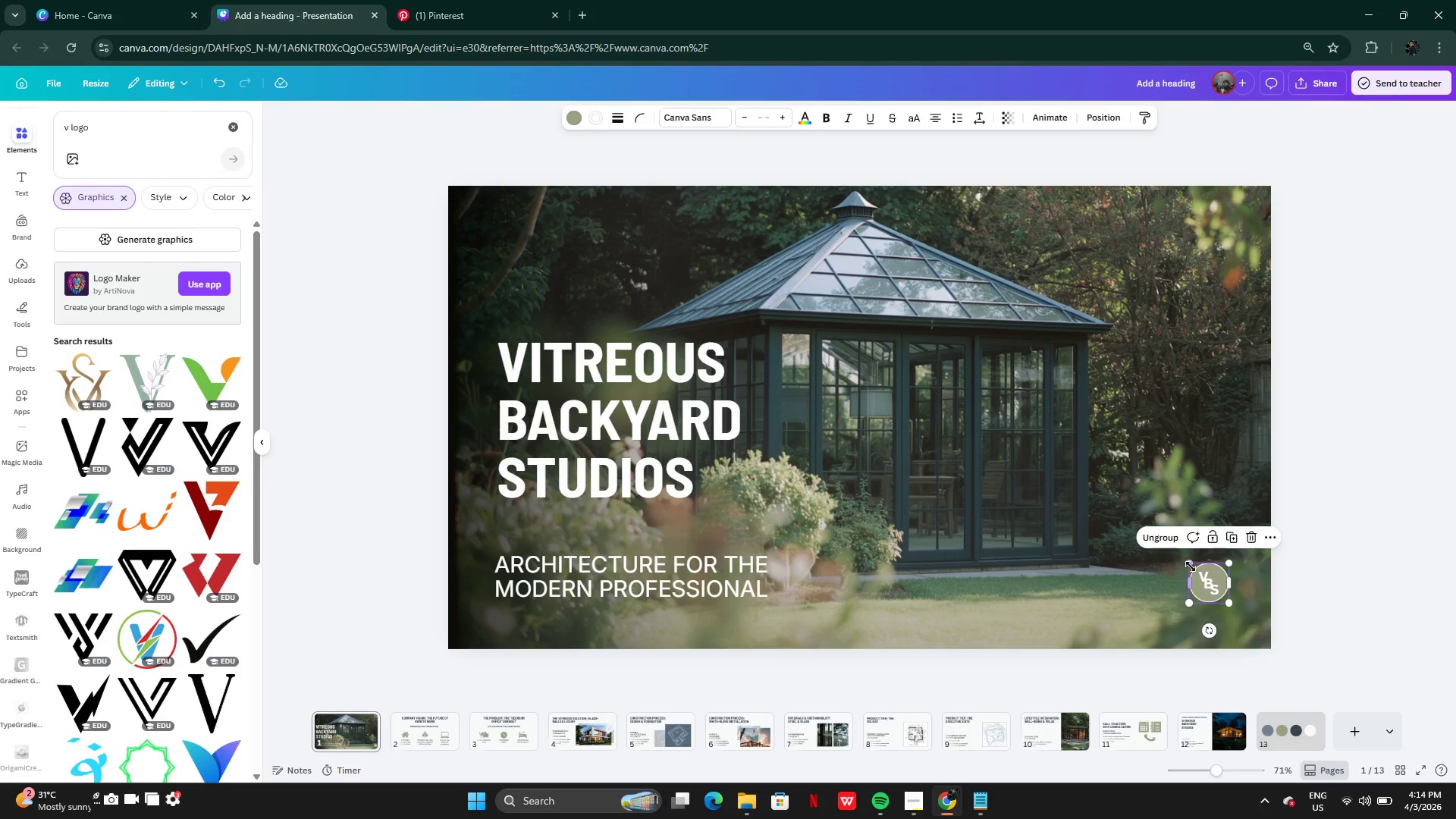 
left_click_drag(start_coordinate=[1191, 566], to_coordinate=[854, 442])
 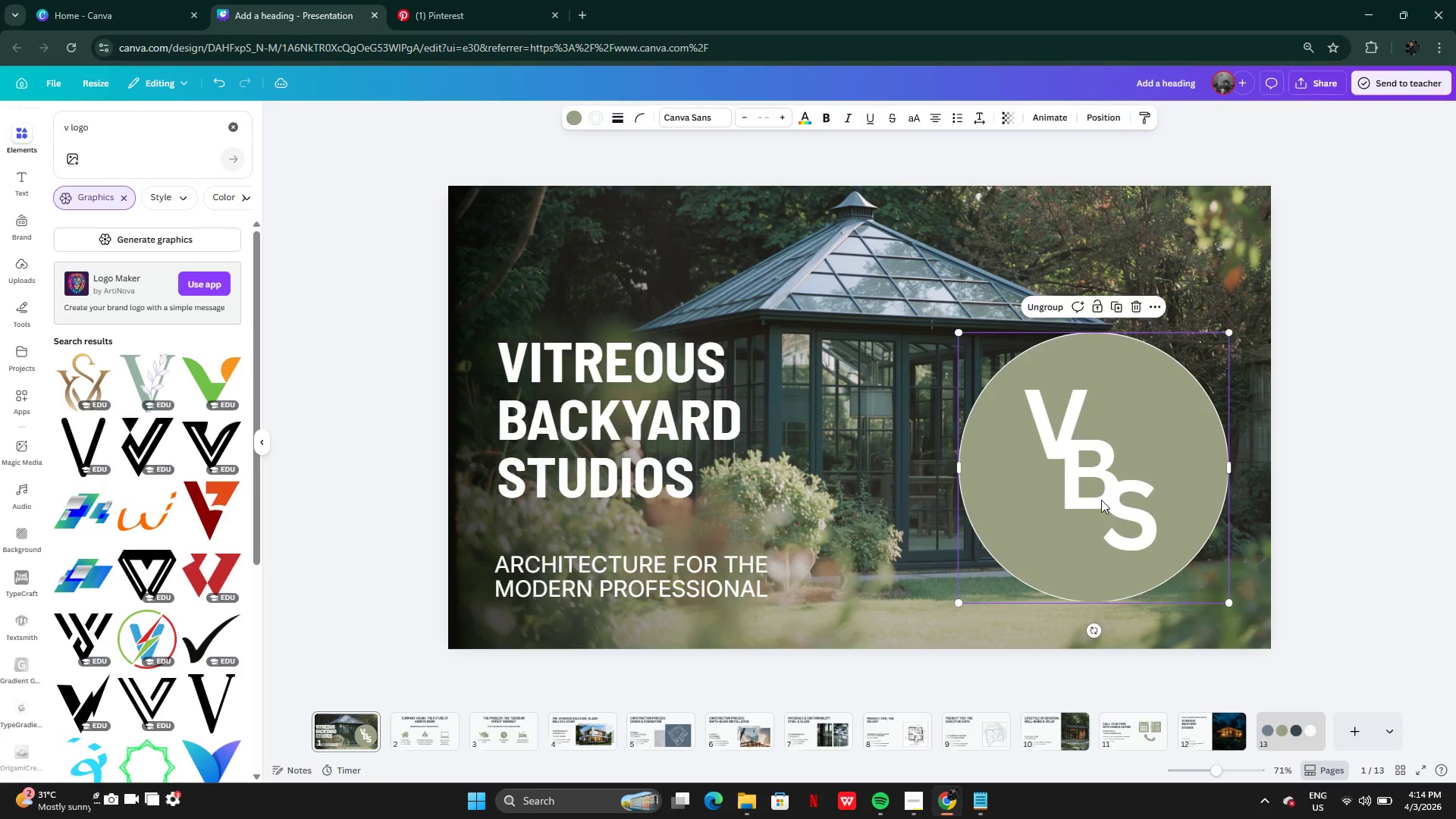 
double_click([1101, 500])
 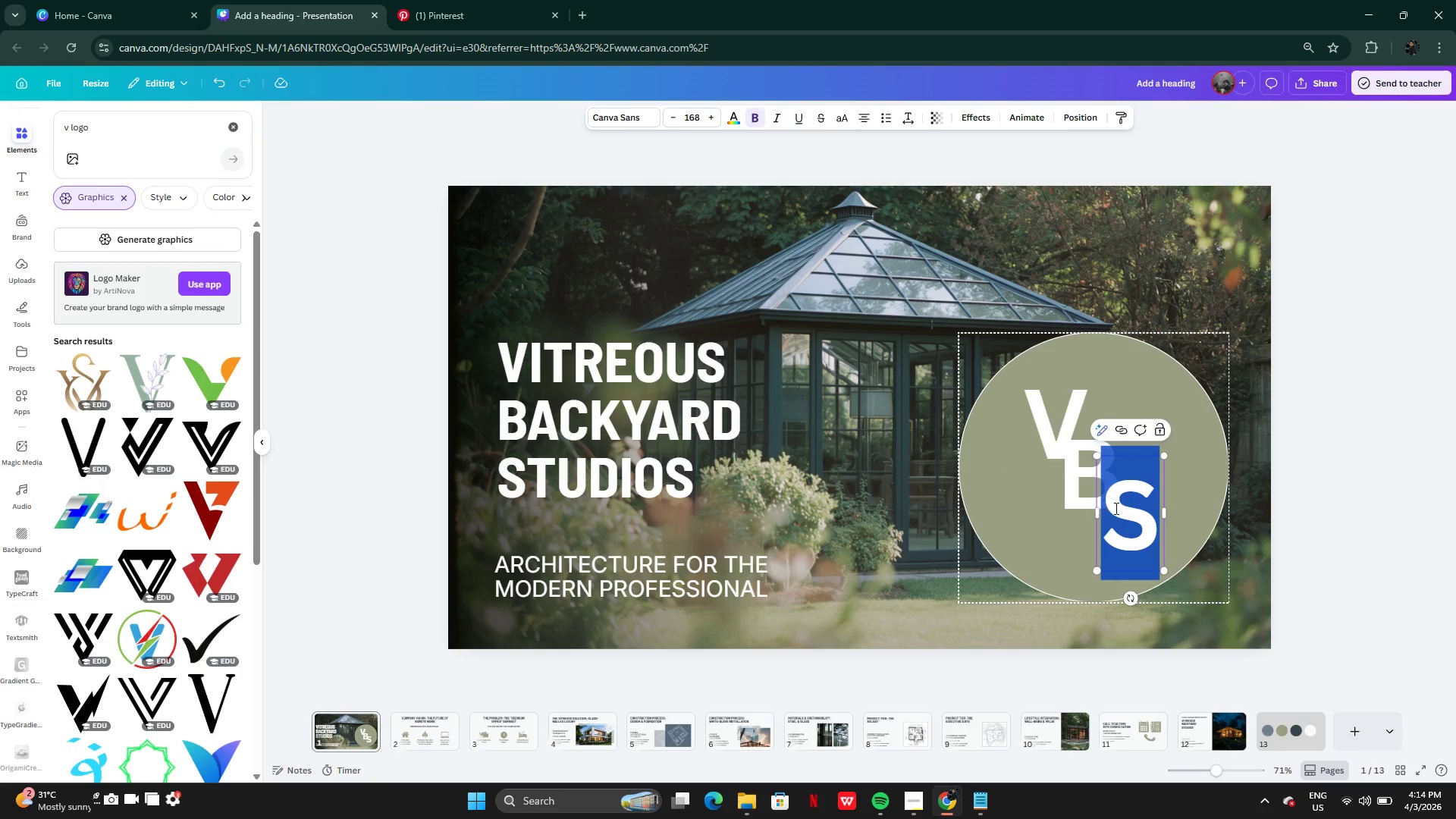 
left_click([1183, 491])
 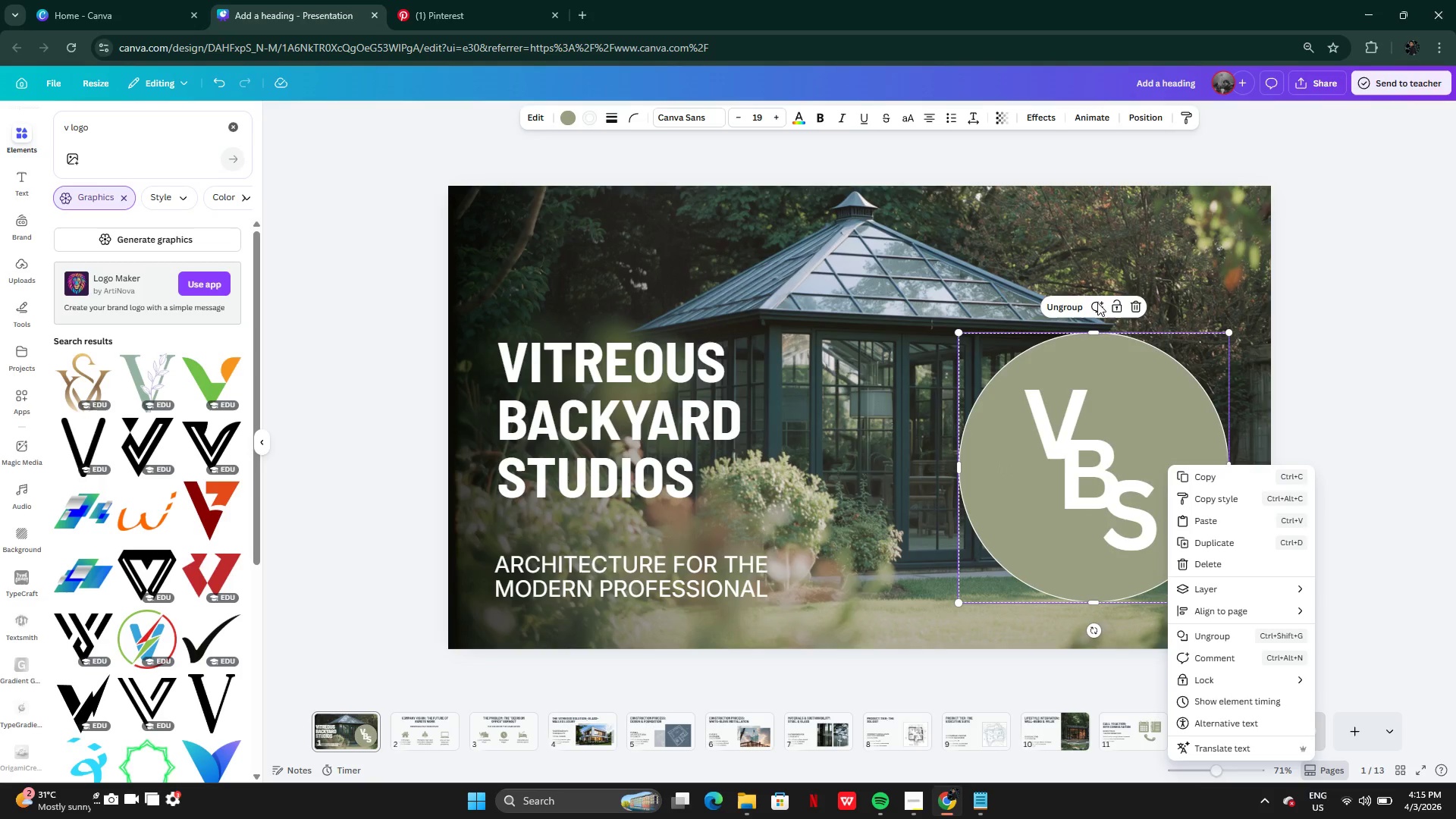 
left_click([1055, 306])
 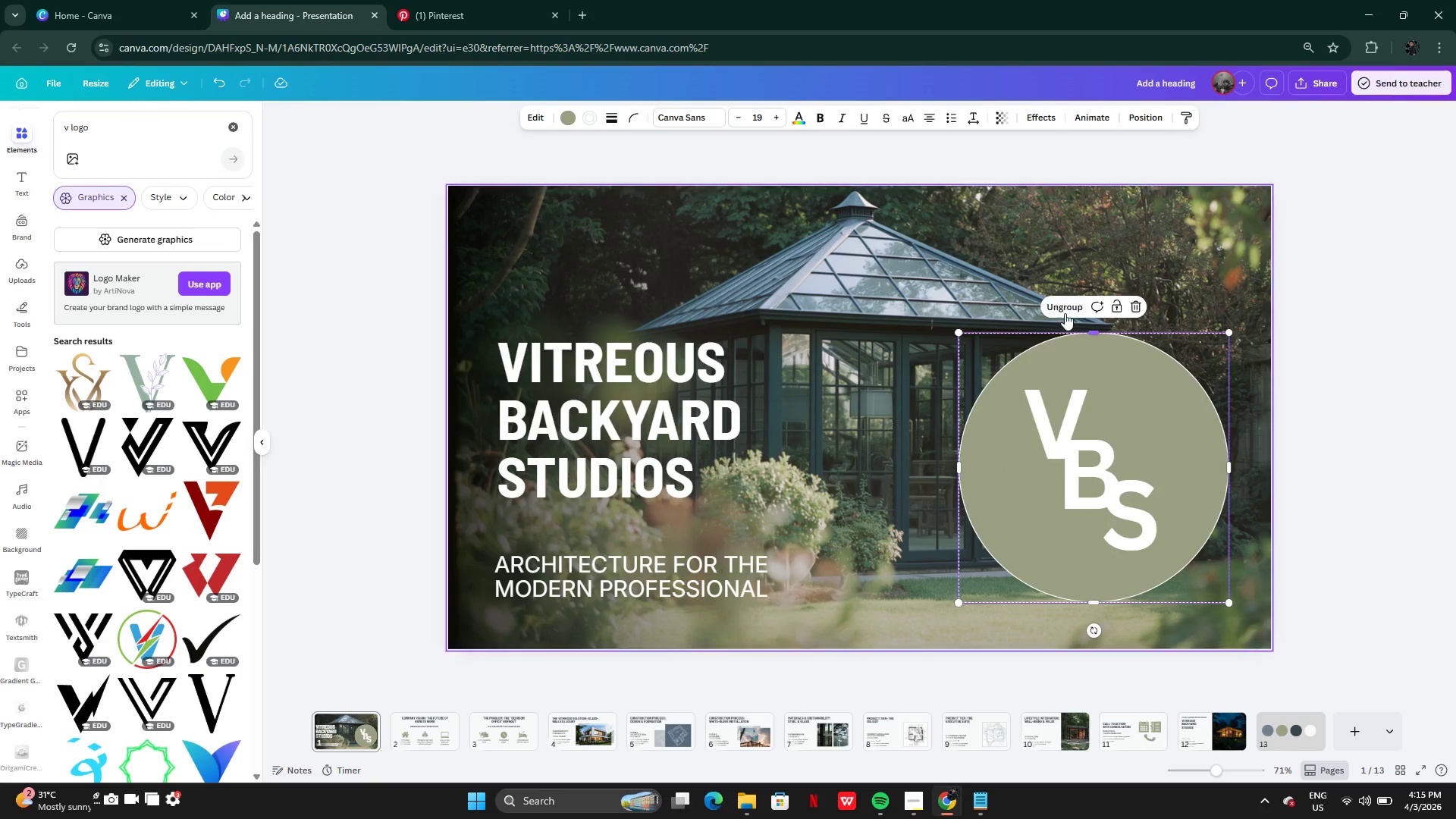 
left_click([1065, 312])
 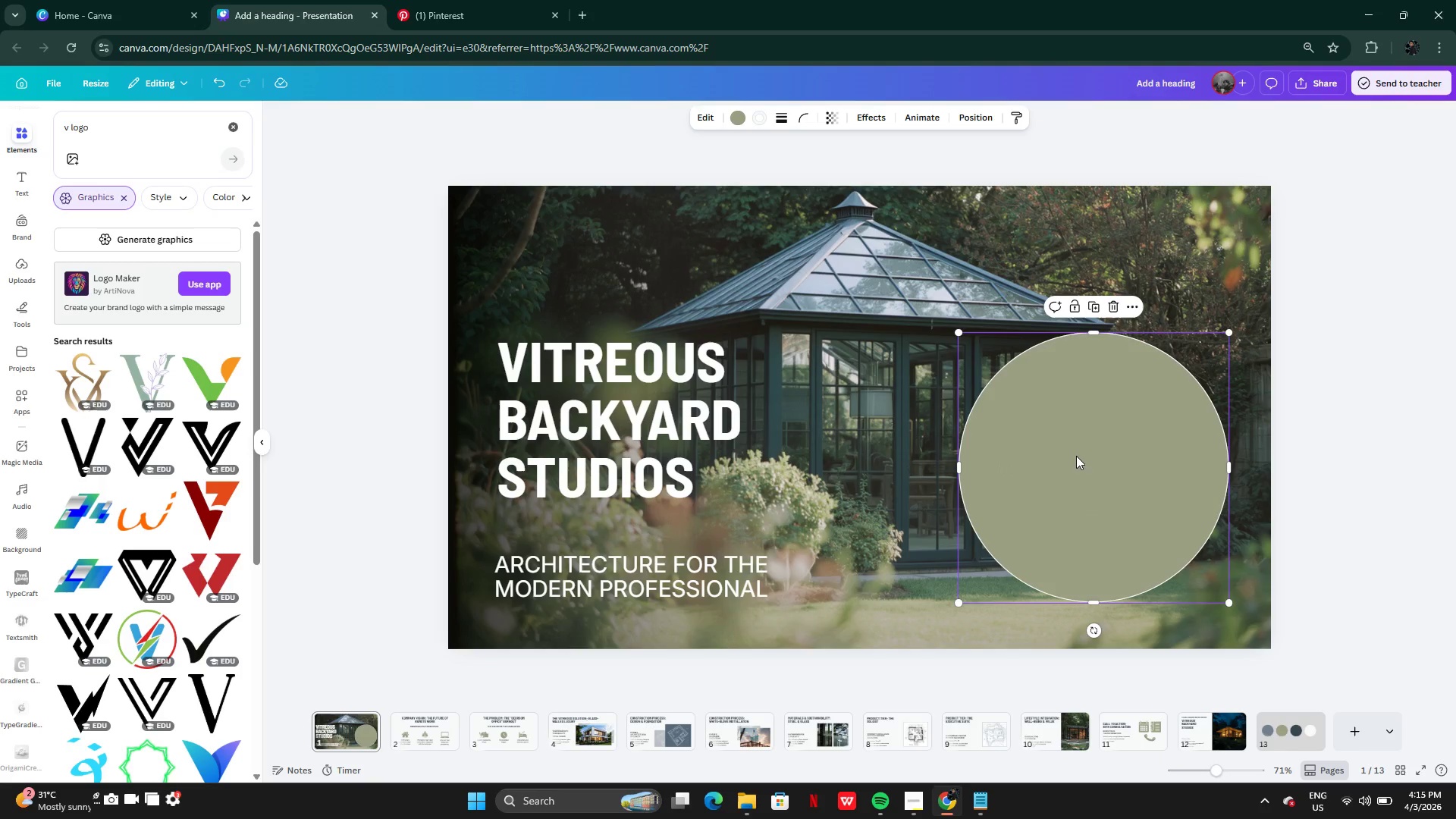 
left_click([1076, 459])
 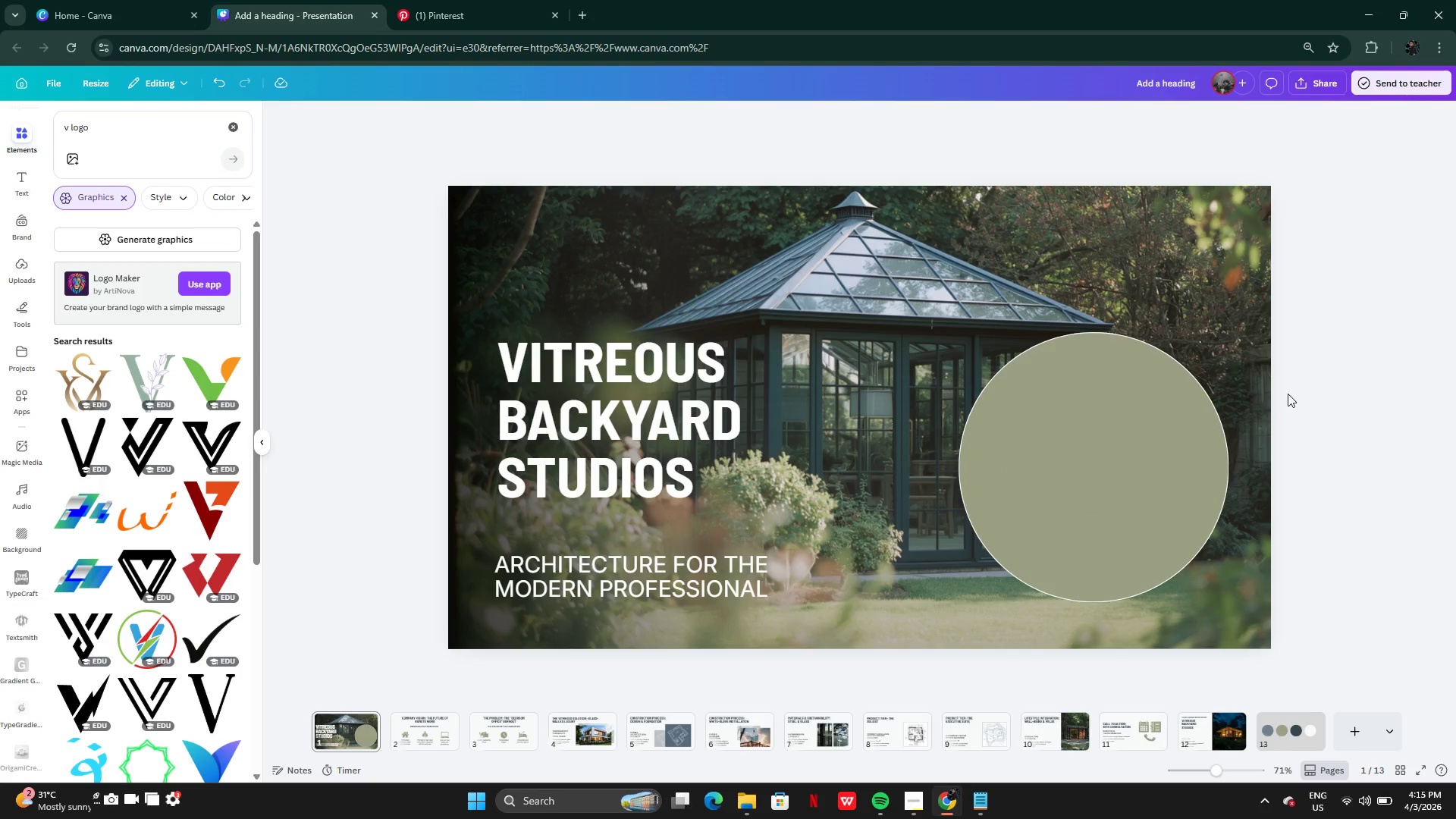 
triple_click([1170, 467])
 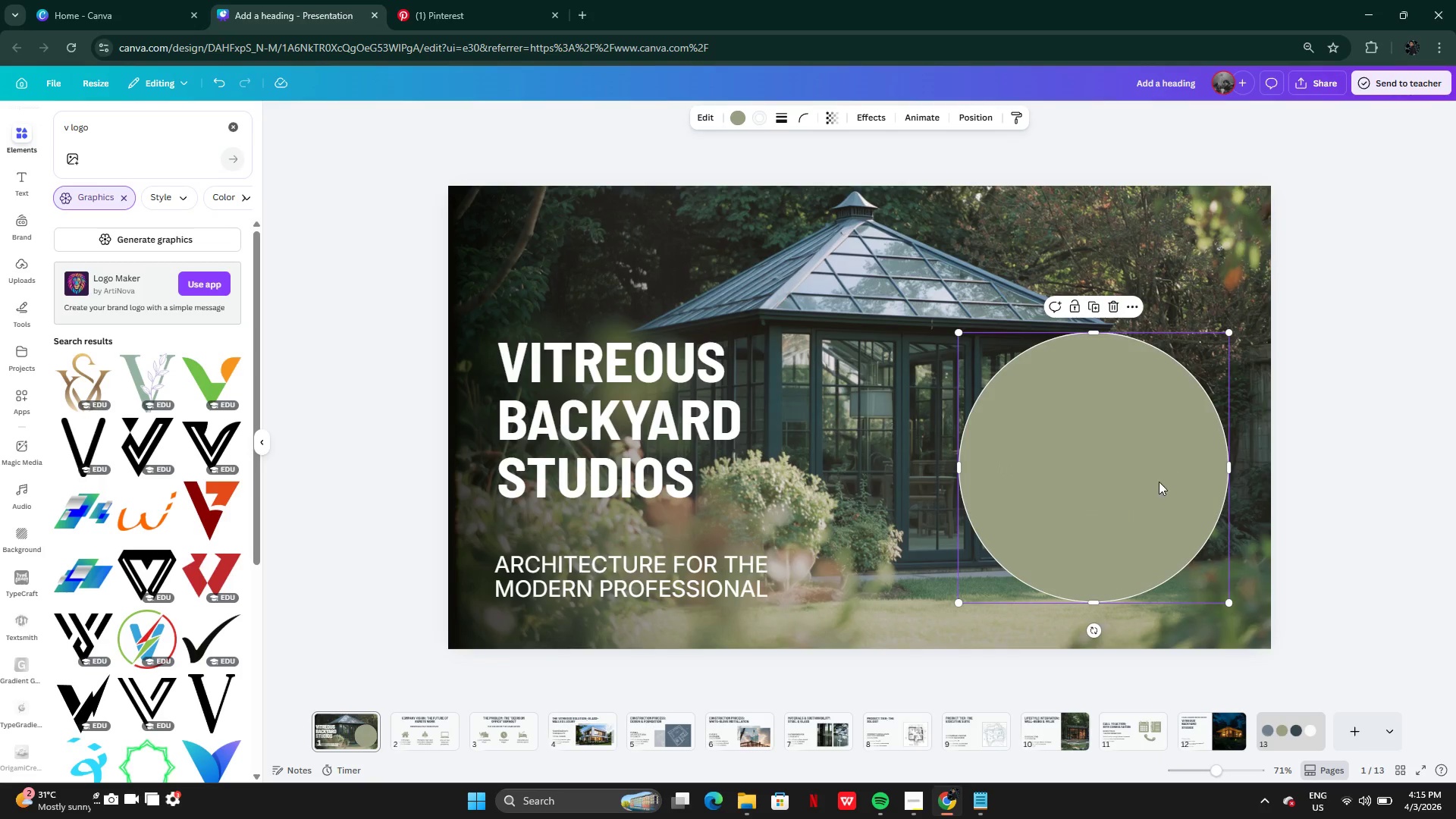 
left_click_drag(start_coordinate=[1156, 481], to_coordinate=[880, 503])
 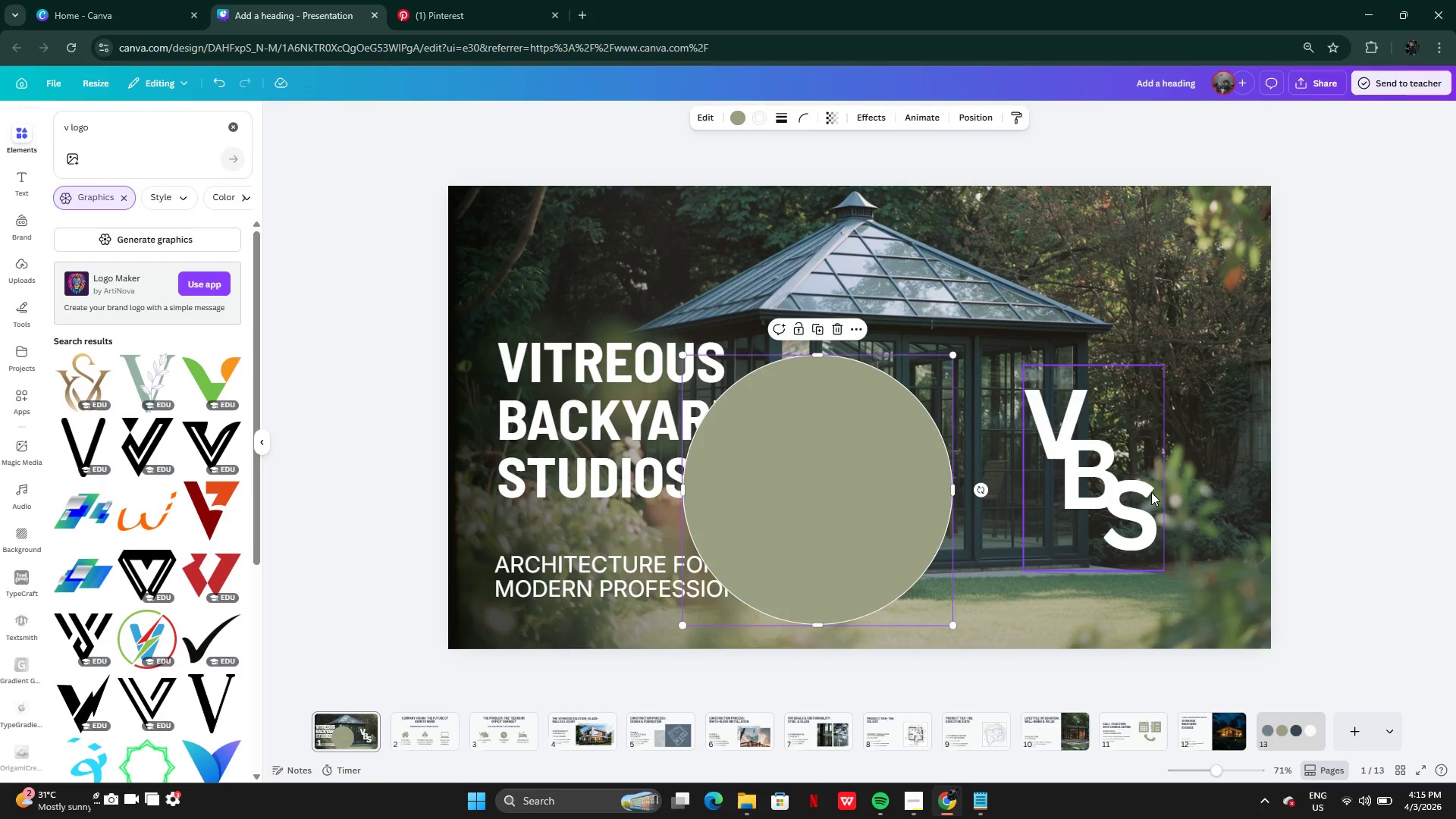 
left_click([1151, 492])
 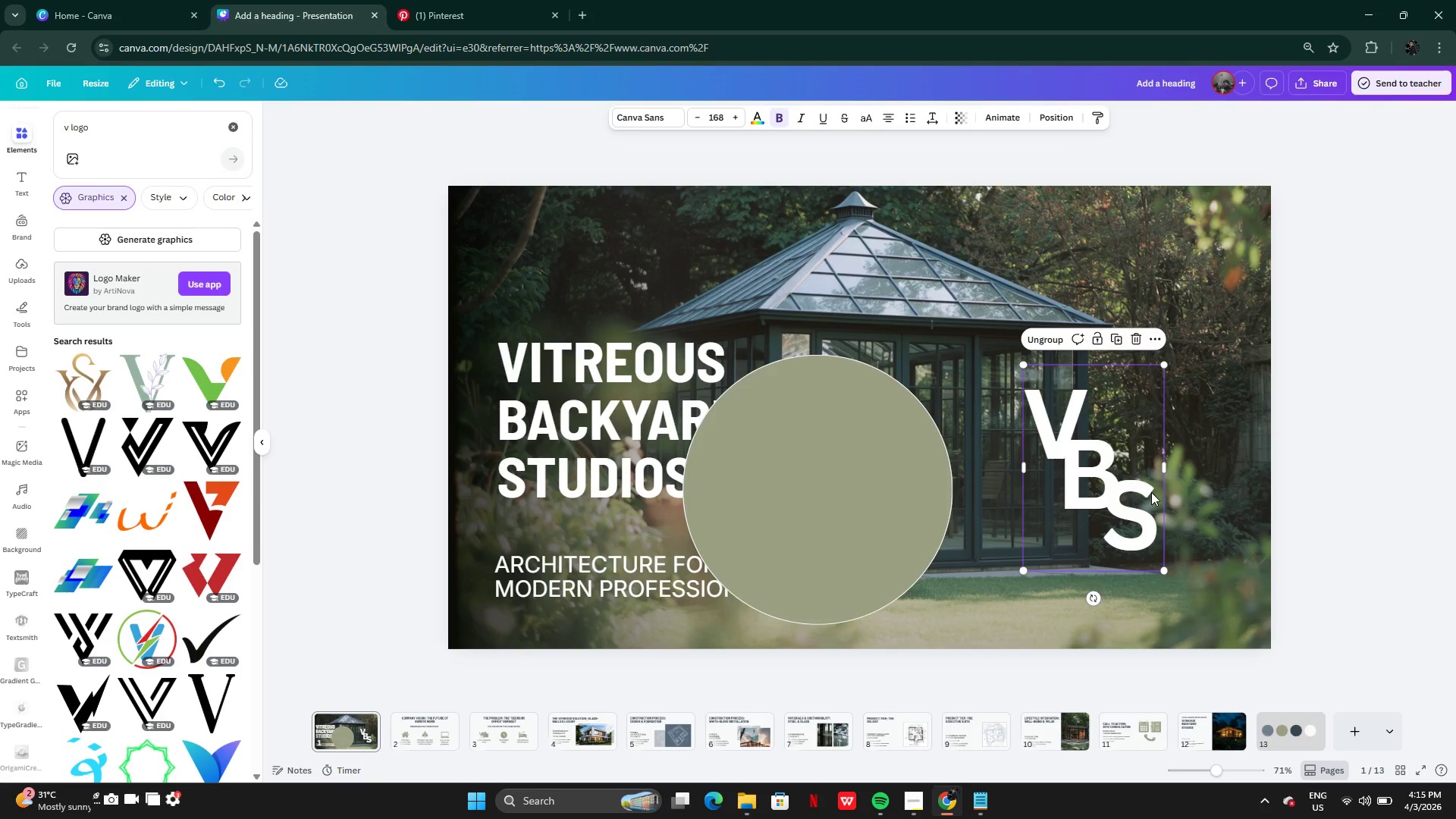 
key(Backspace)
 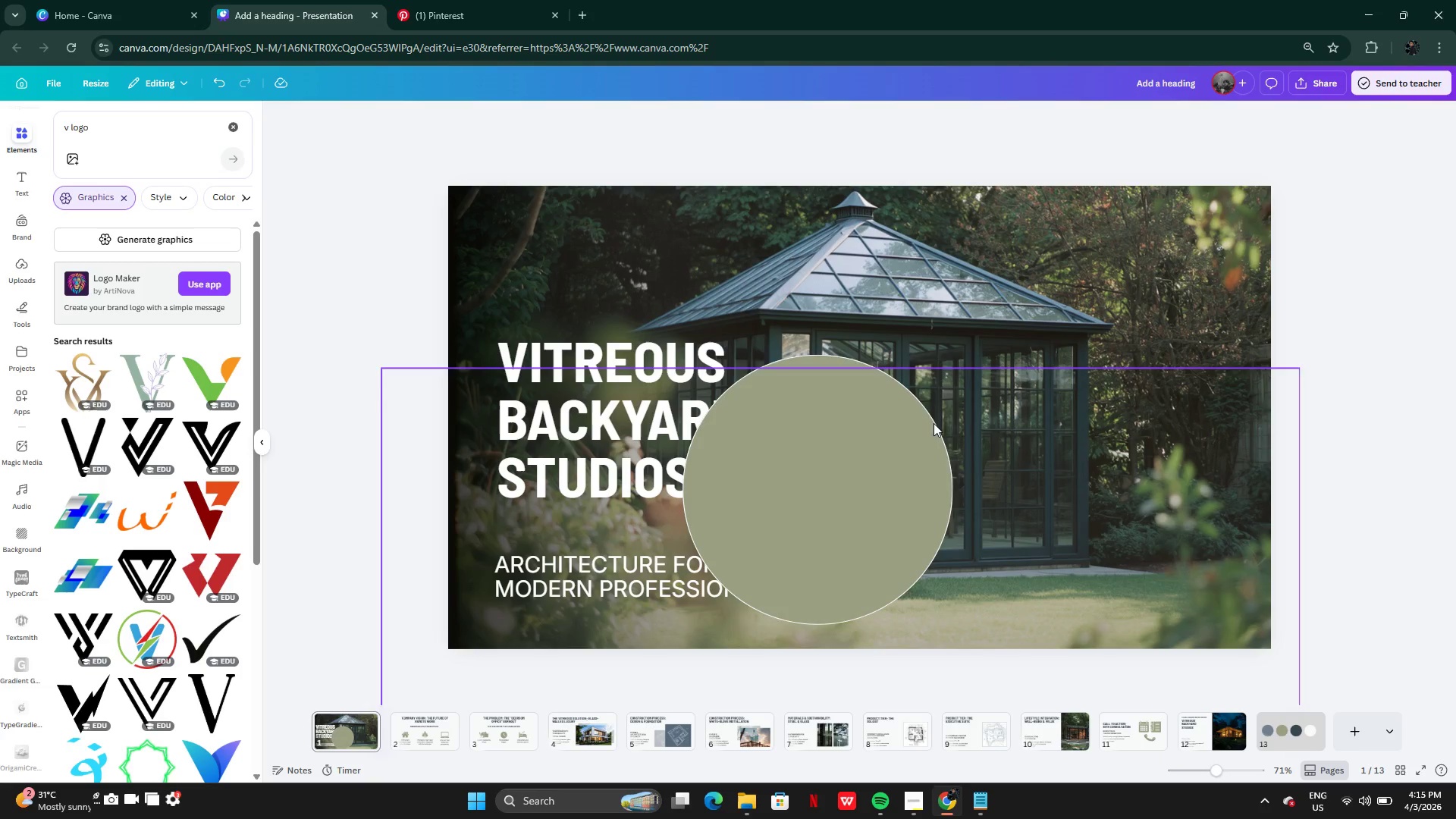 
left_click([883, 480])
 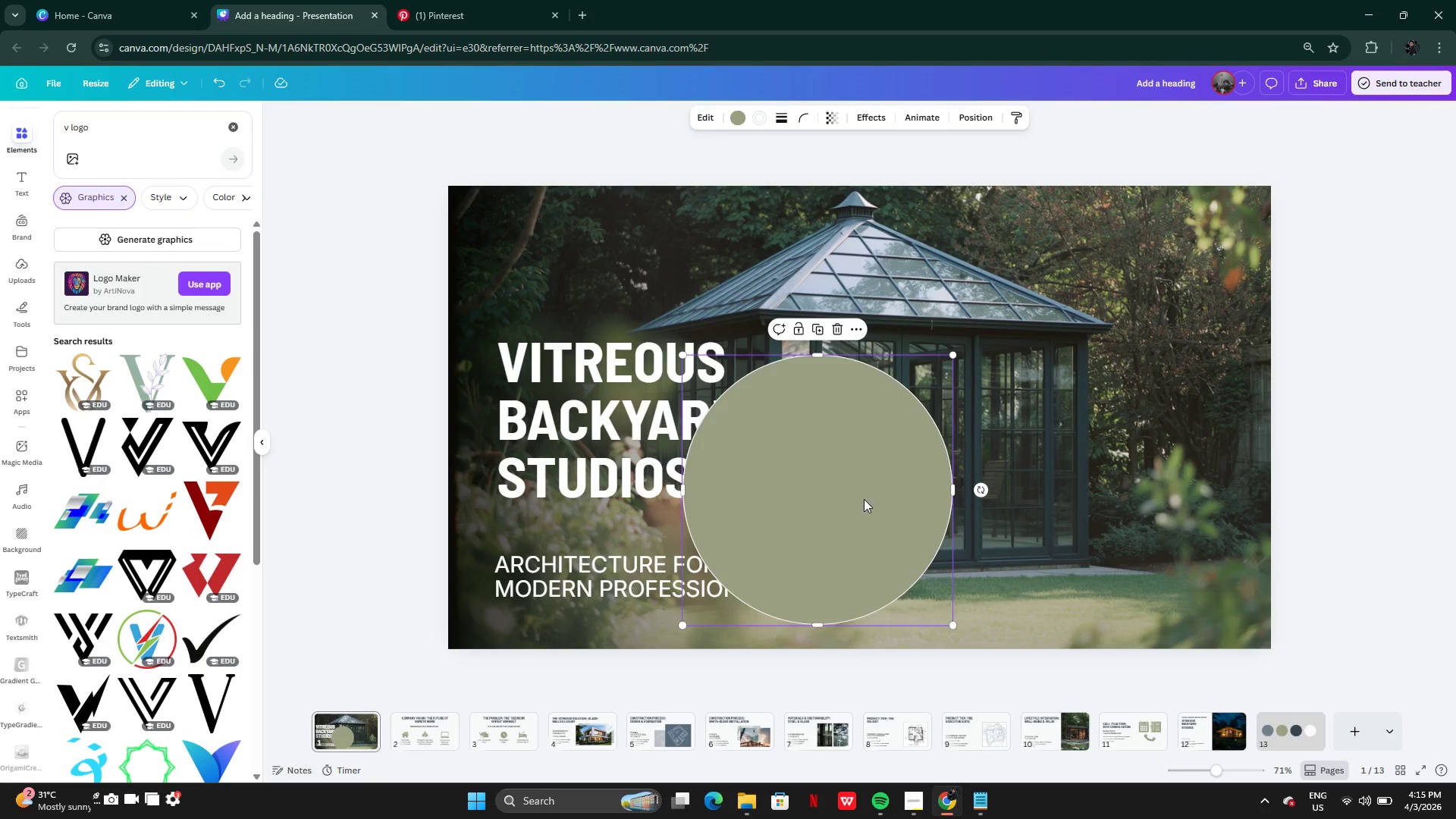 
left_click_drag(start_coordinate=[864, 499], to_coordinate=[1059, 460])
 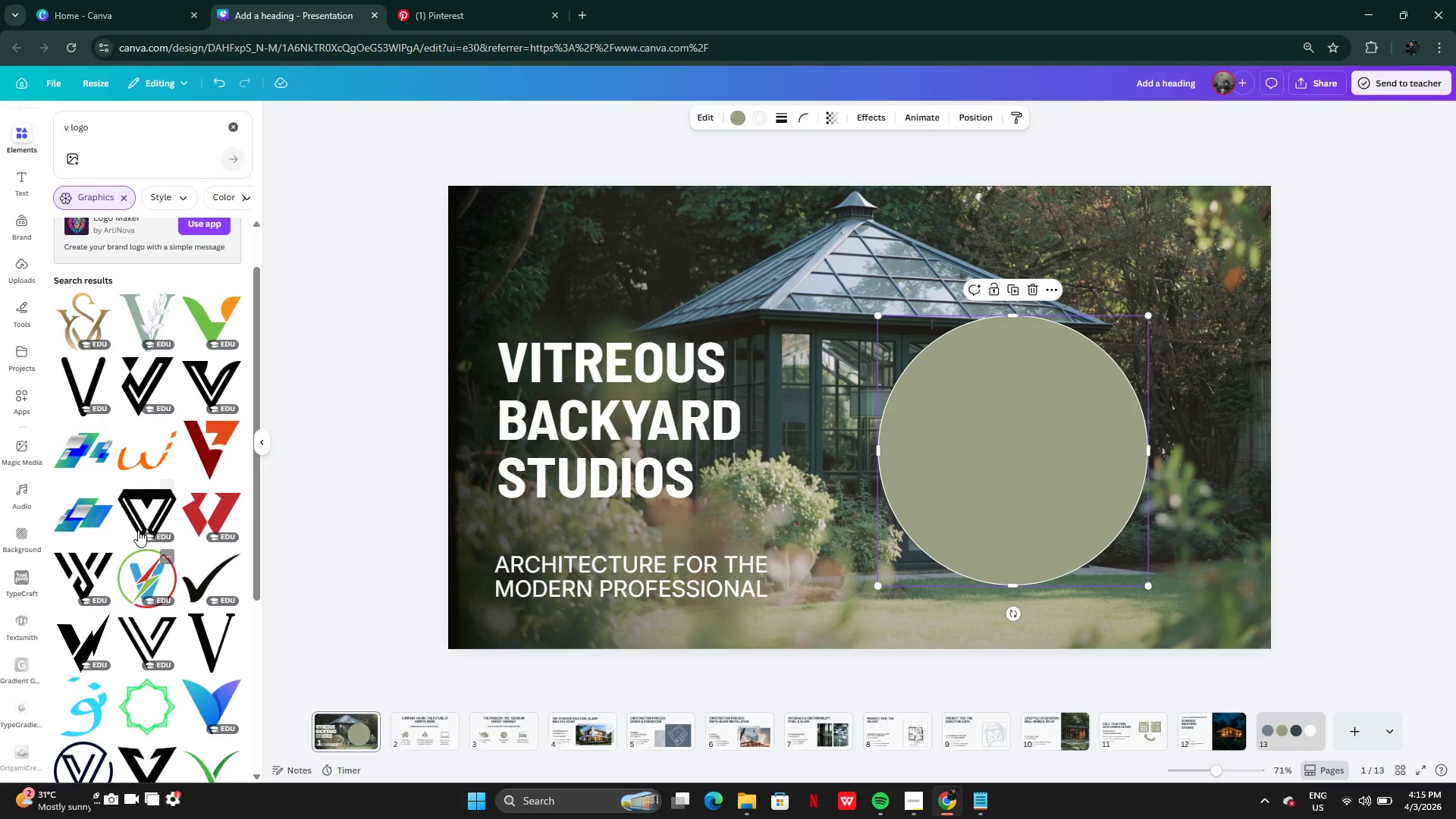 
wait(5.19)
 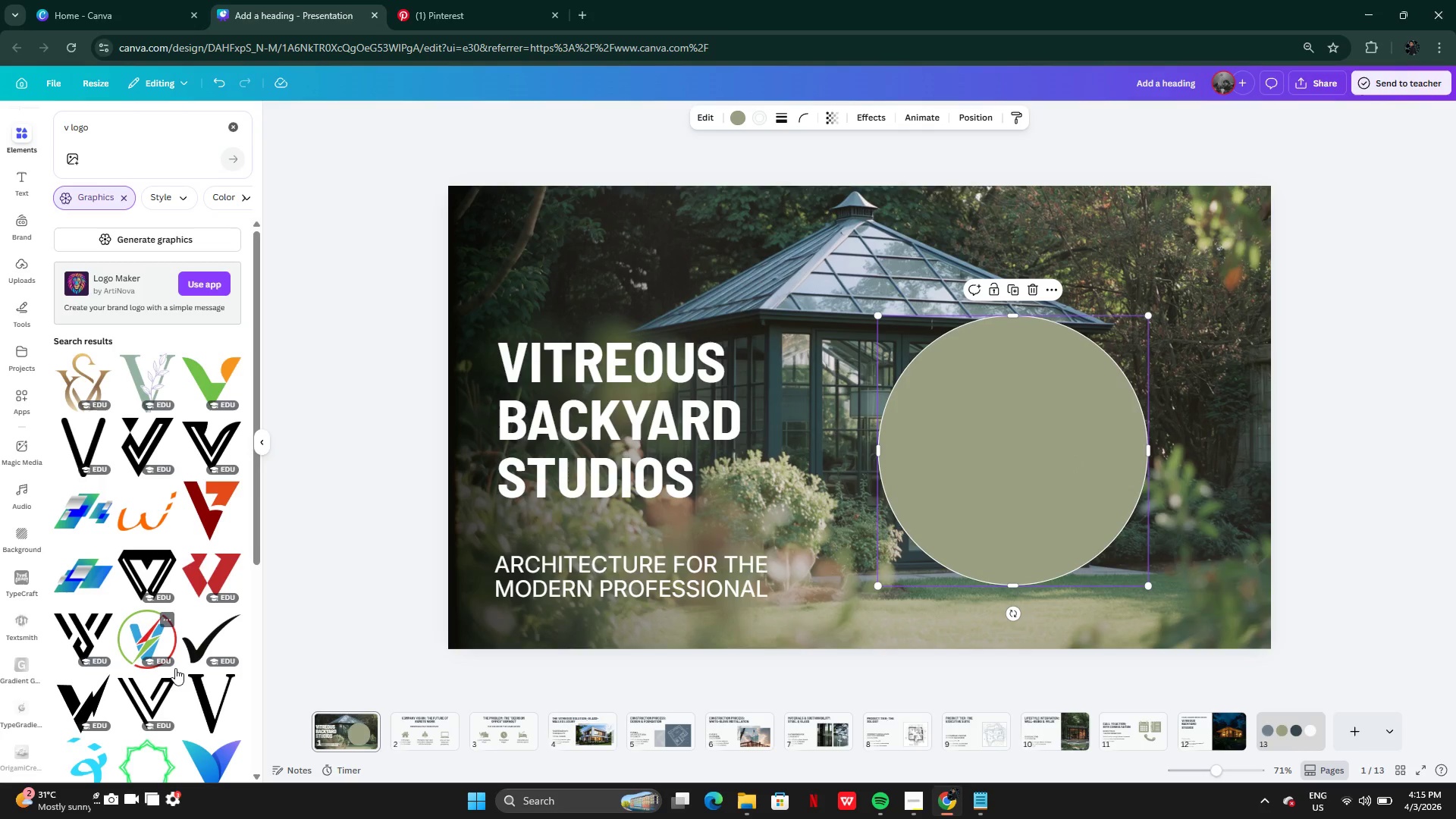 
left_click([140, 523])
 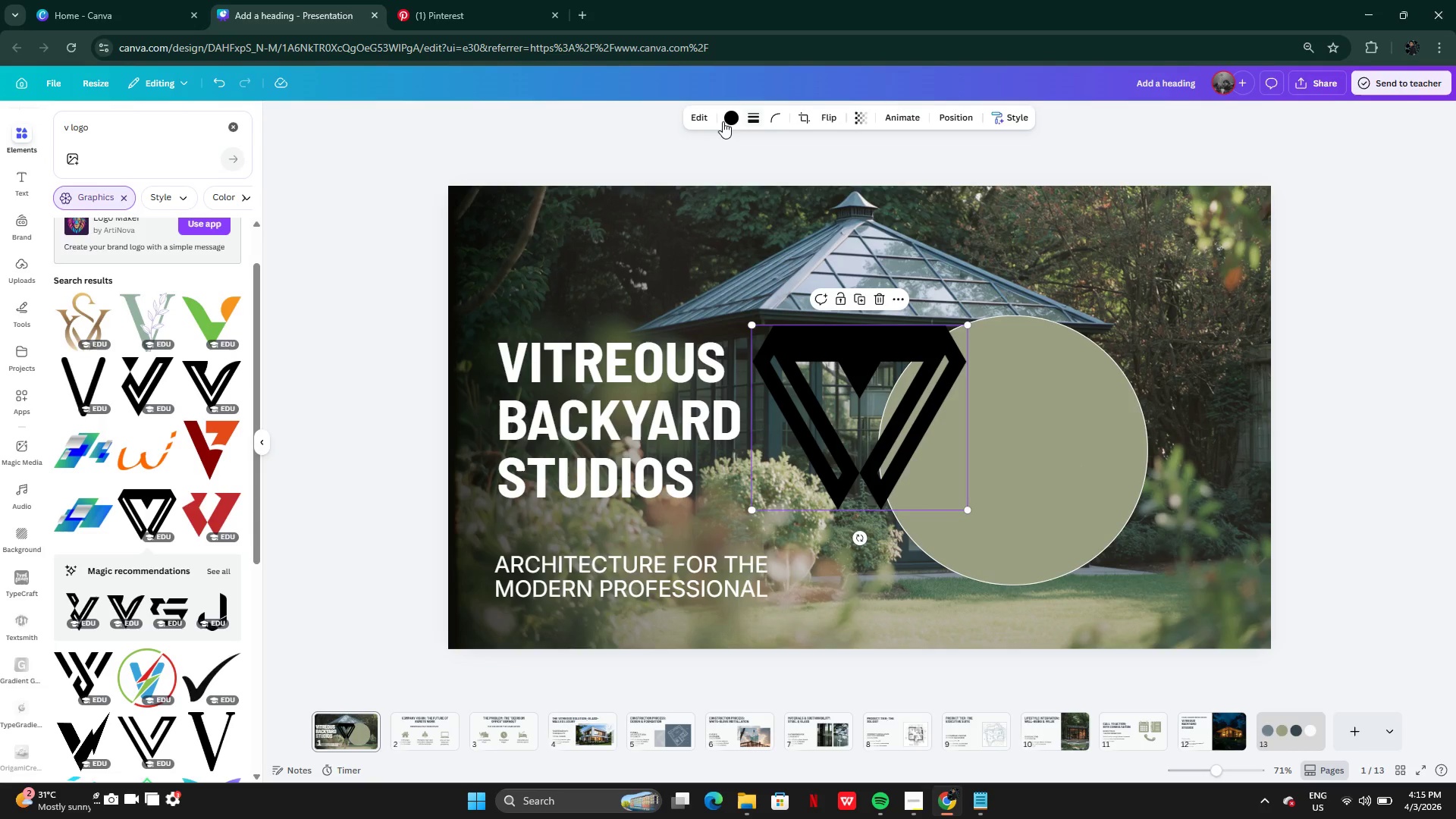 
left_click([731, 113])
 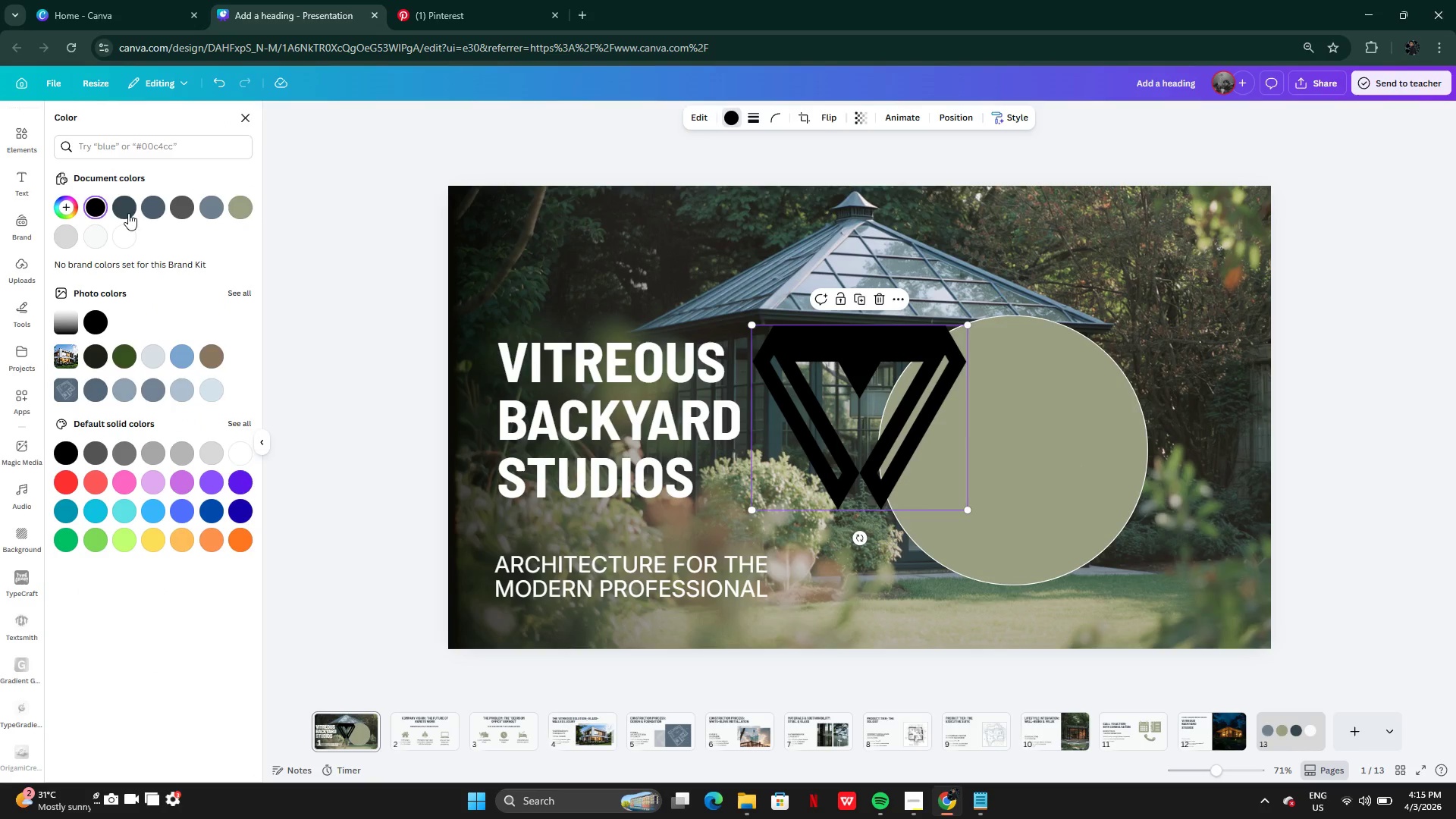 
left_click([150, 209])
 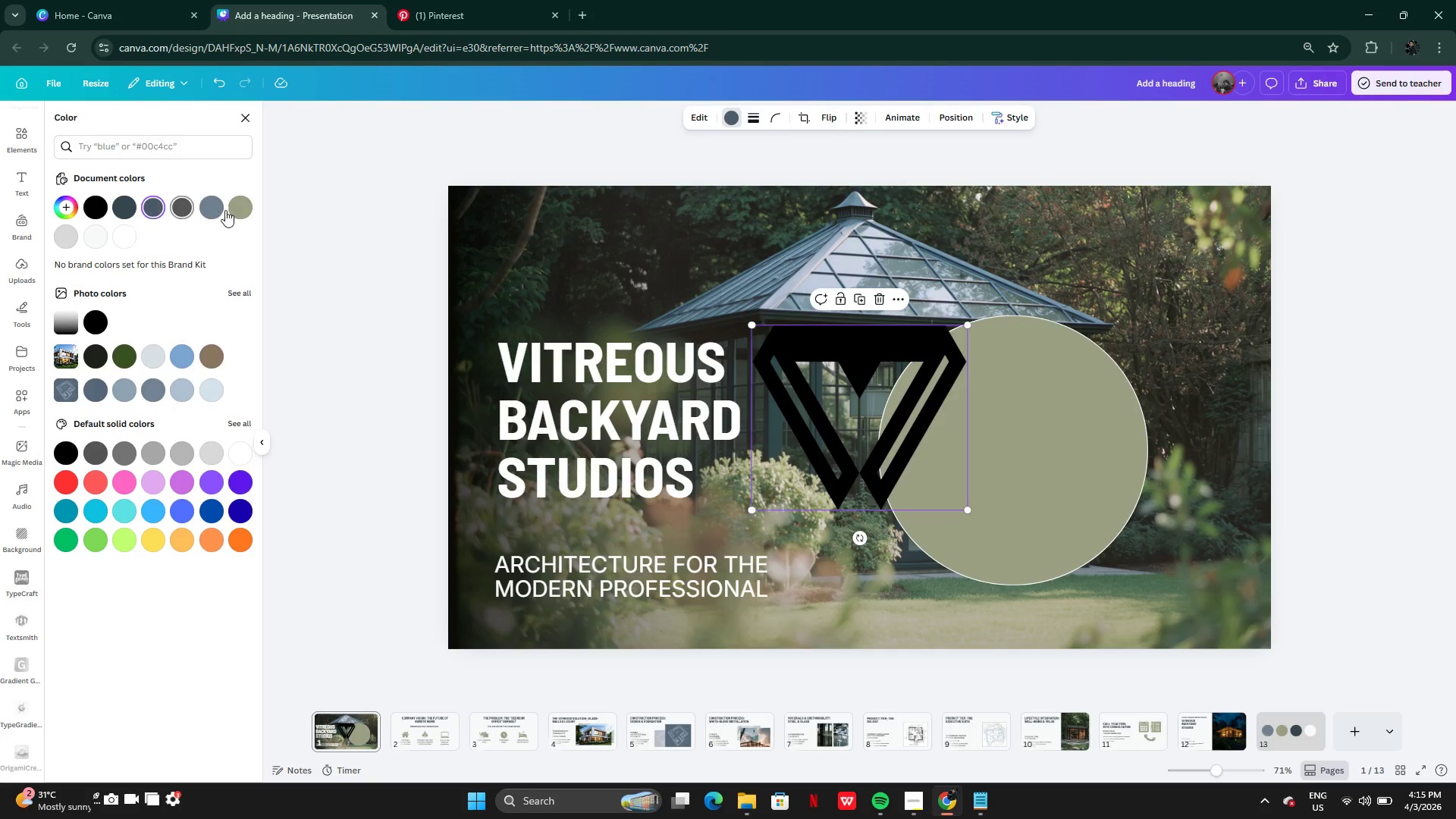 
left_click([231, 209])
 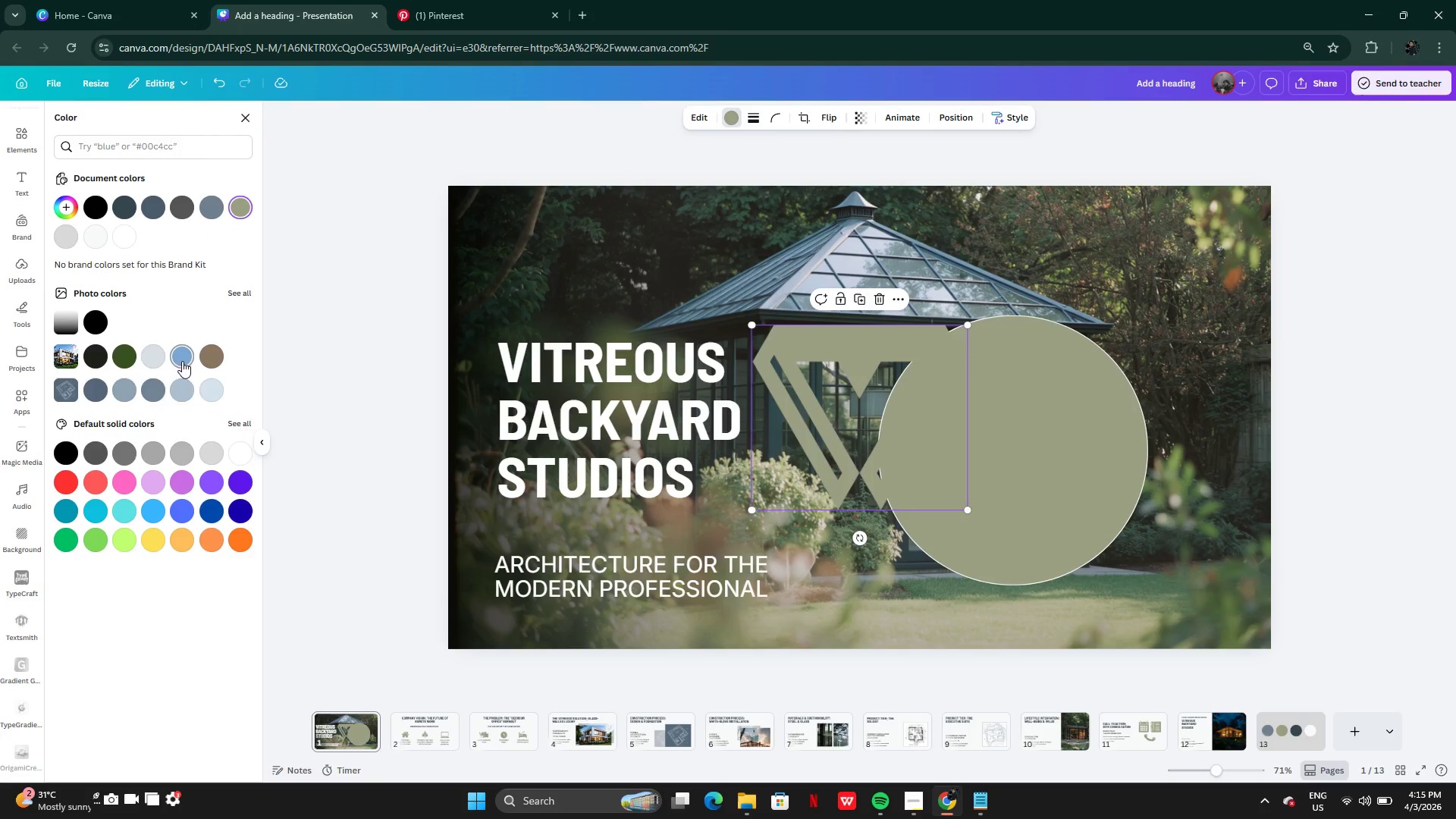 
left_click([128, 356])
 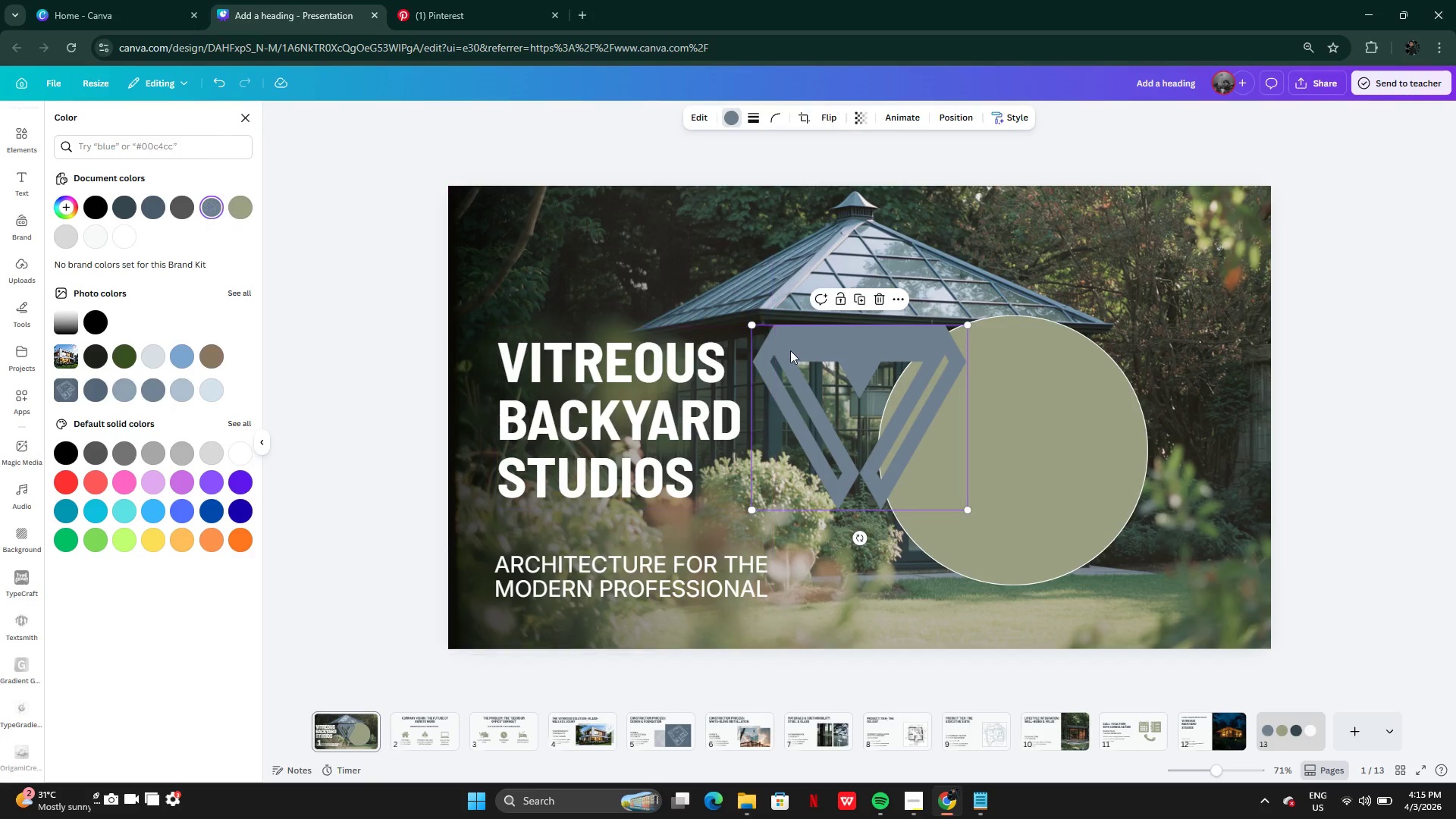 
left_click_drag(start_coordinate=[830, 356], to_coordinate=[983, 406])
 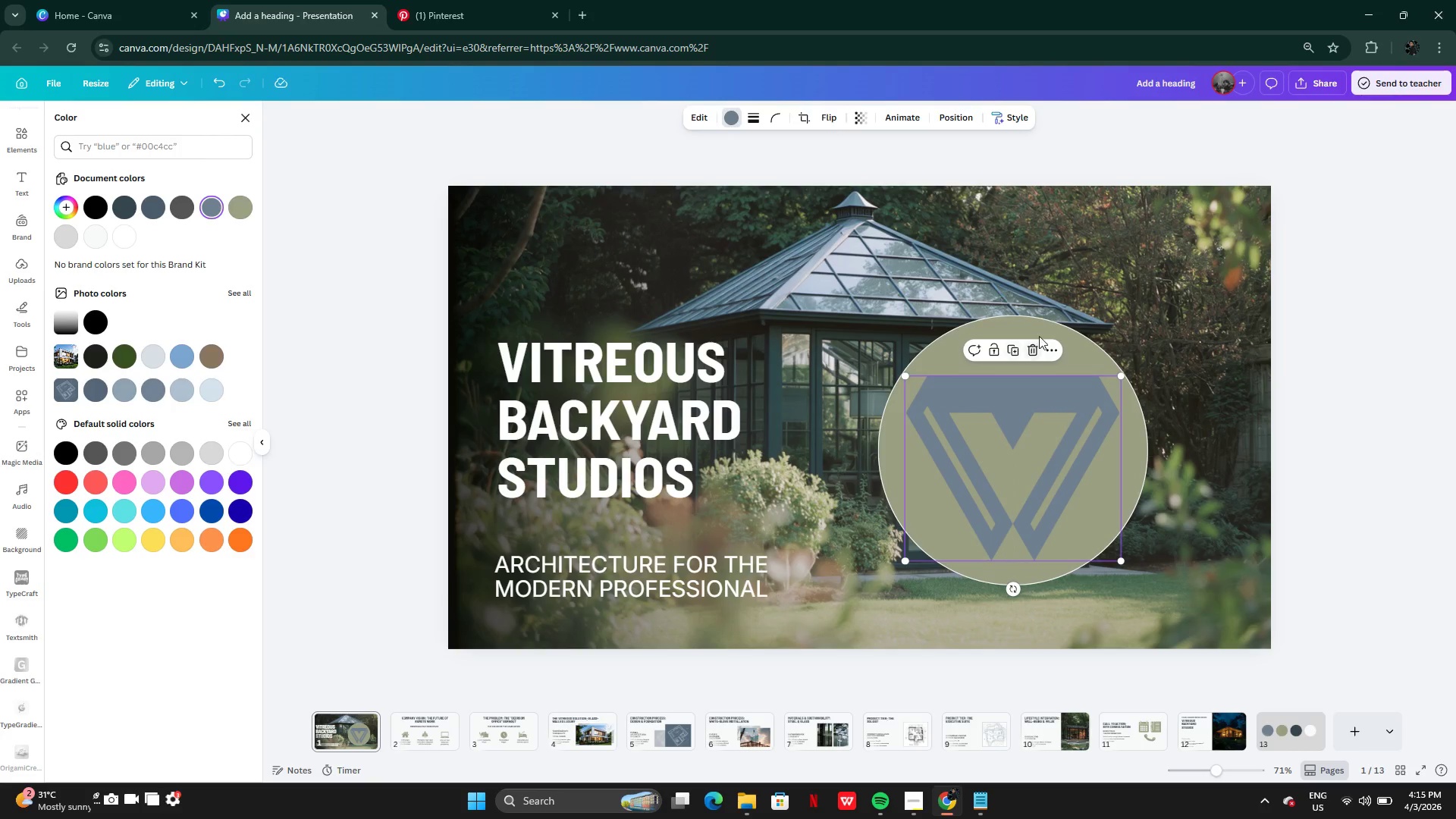 
left_click([1044, 328])
 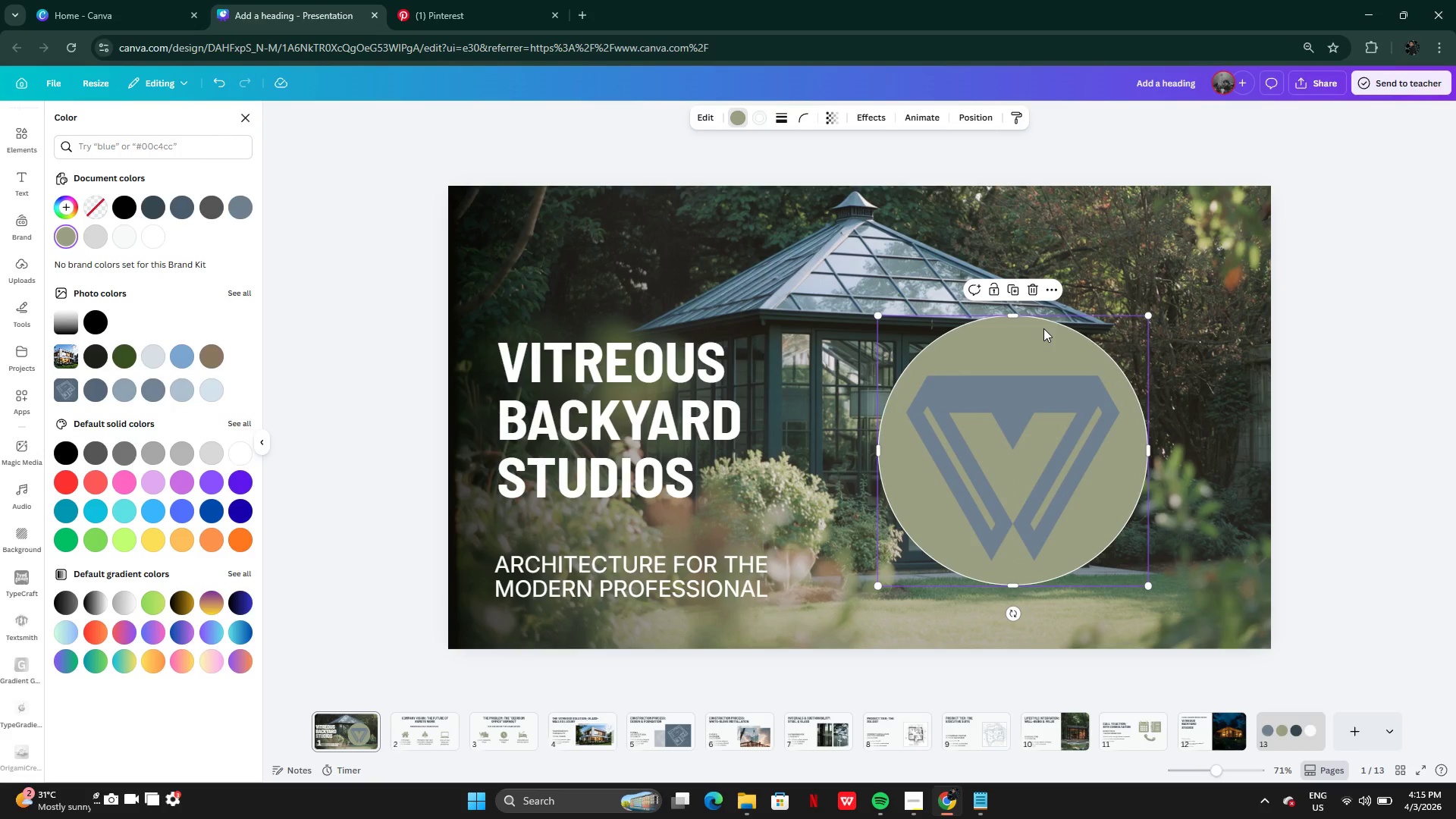 
key(Backspace)
 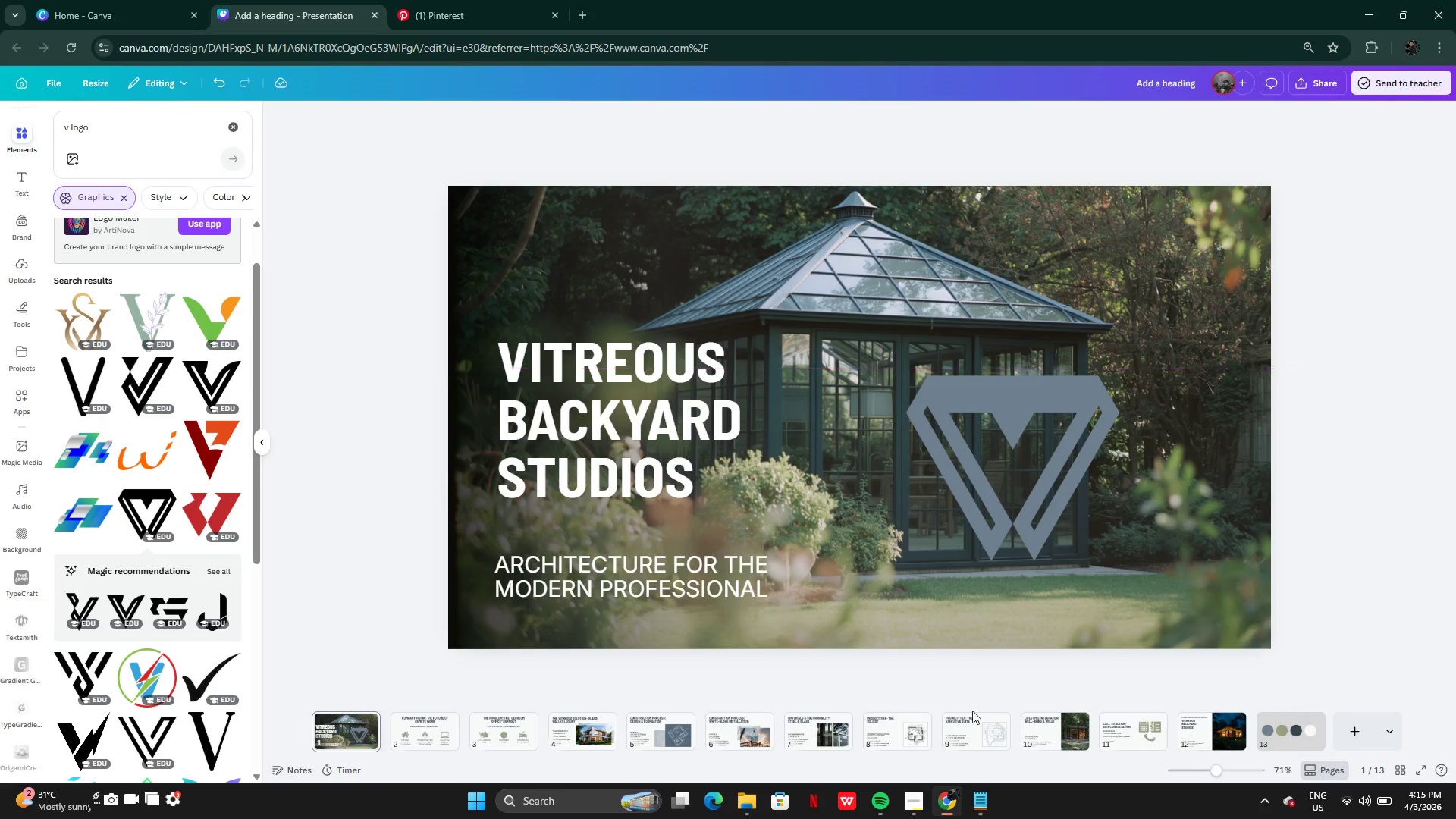 
left_click_drag(start_coordinate=[1045, 477], to_coordinate=[1023, 522])
 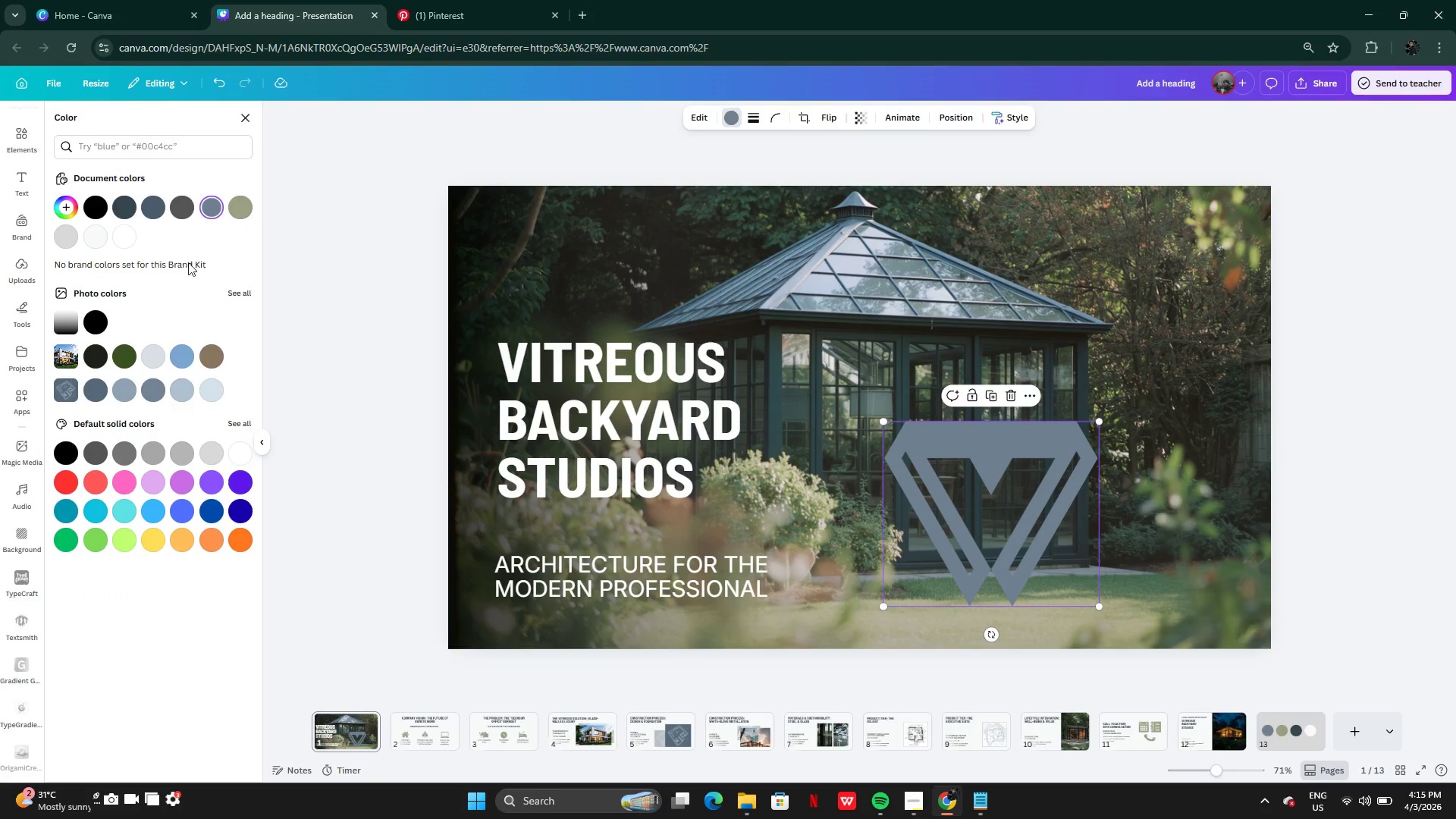 
left_click([90, 240])
 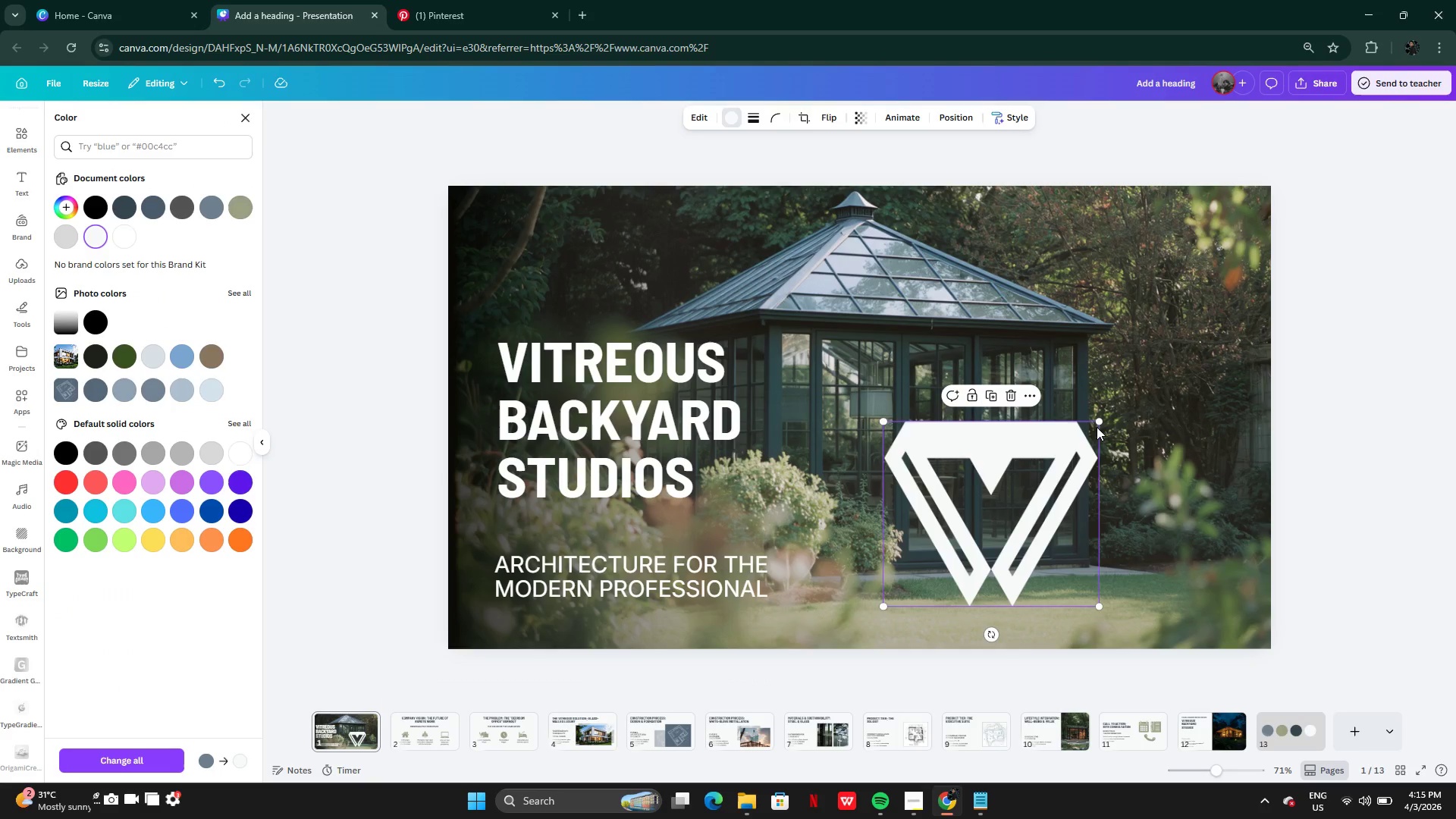 
left_click_drag(start_coordinate=[1099, 425], to_coordinate=[959, 584])
 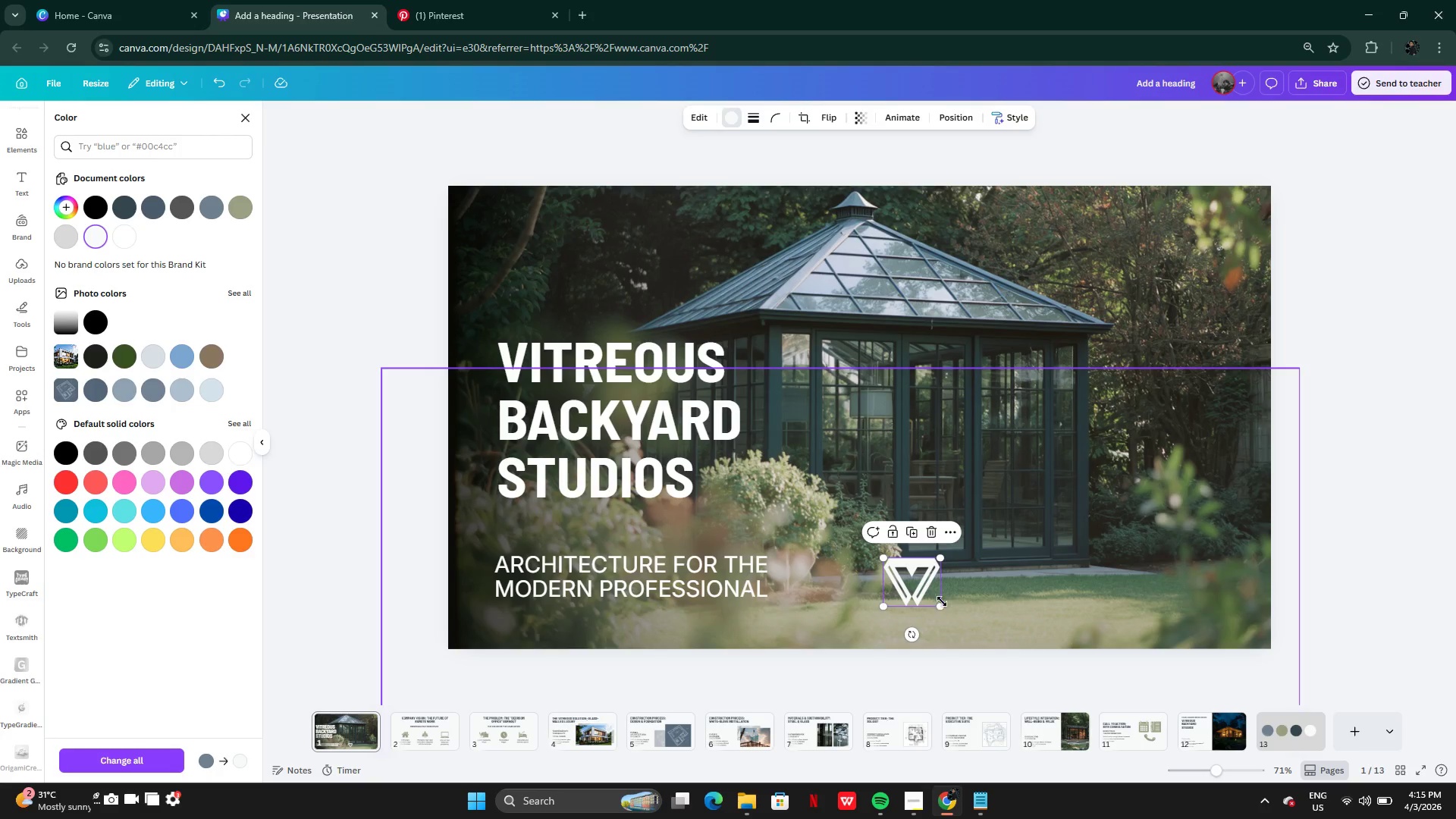 
left_click_drag(start_coordinate=[941, 603], to_coordinate=[931, 598])
 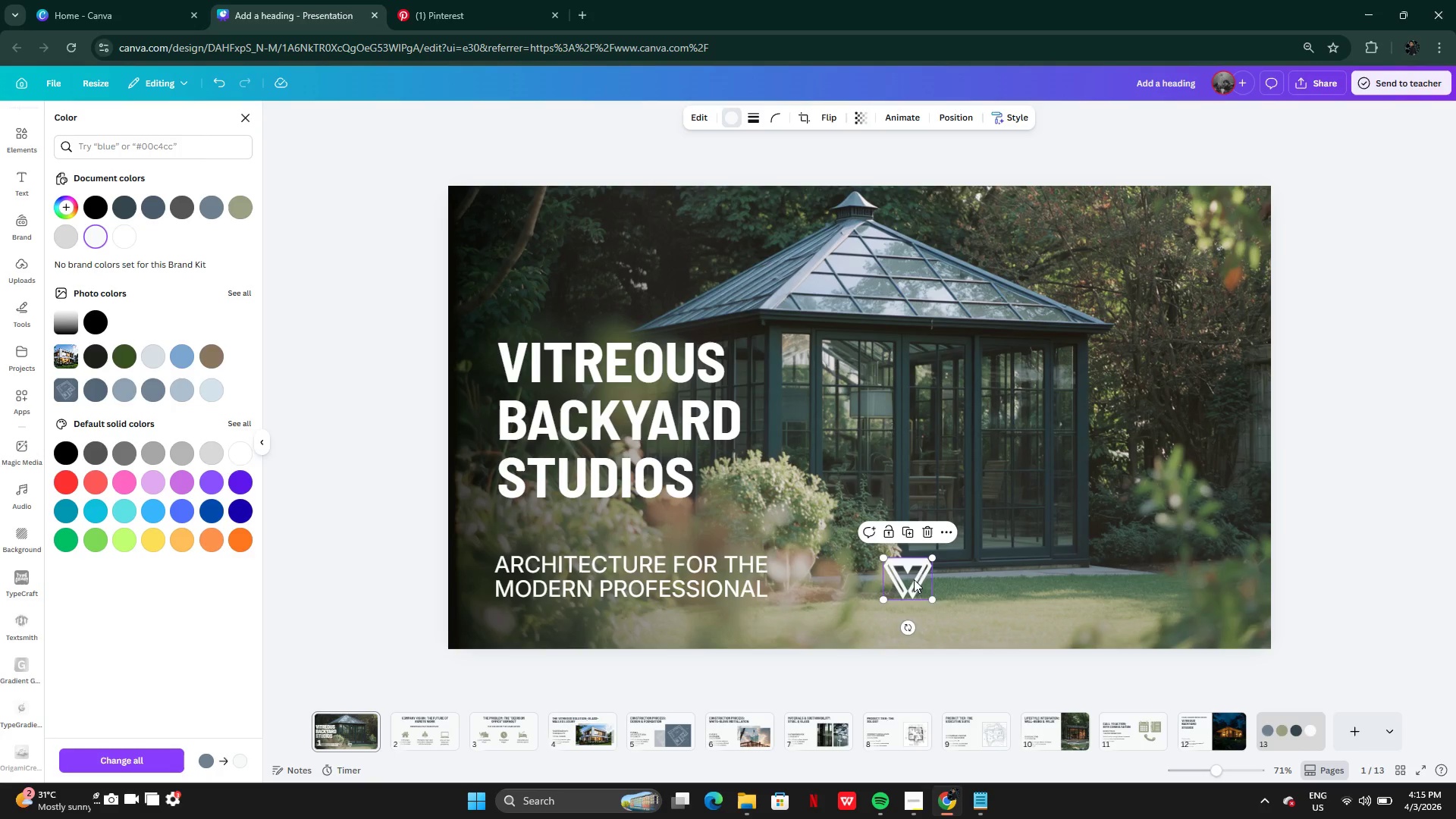 
left_click_drag(start_coordinate=[914, 579], to_coordinate=[1210, 576])
 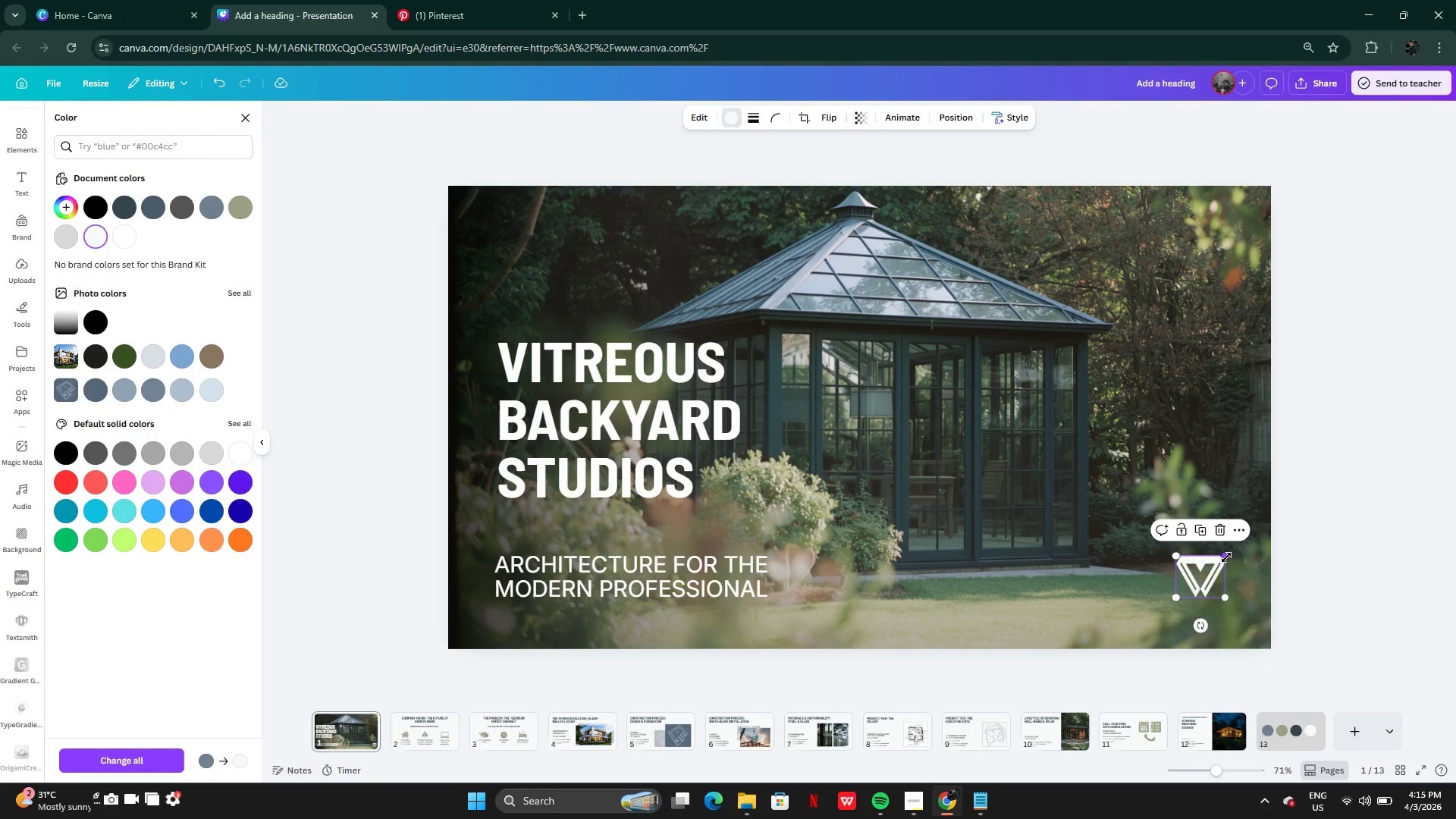 
left_click_drag(start_coordinate=[1226, 557], to_coordinate=[1222, 566])
 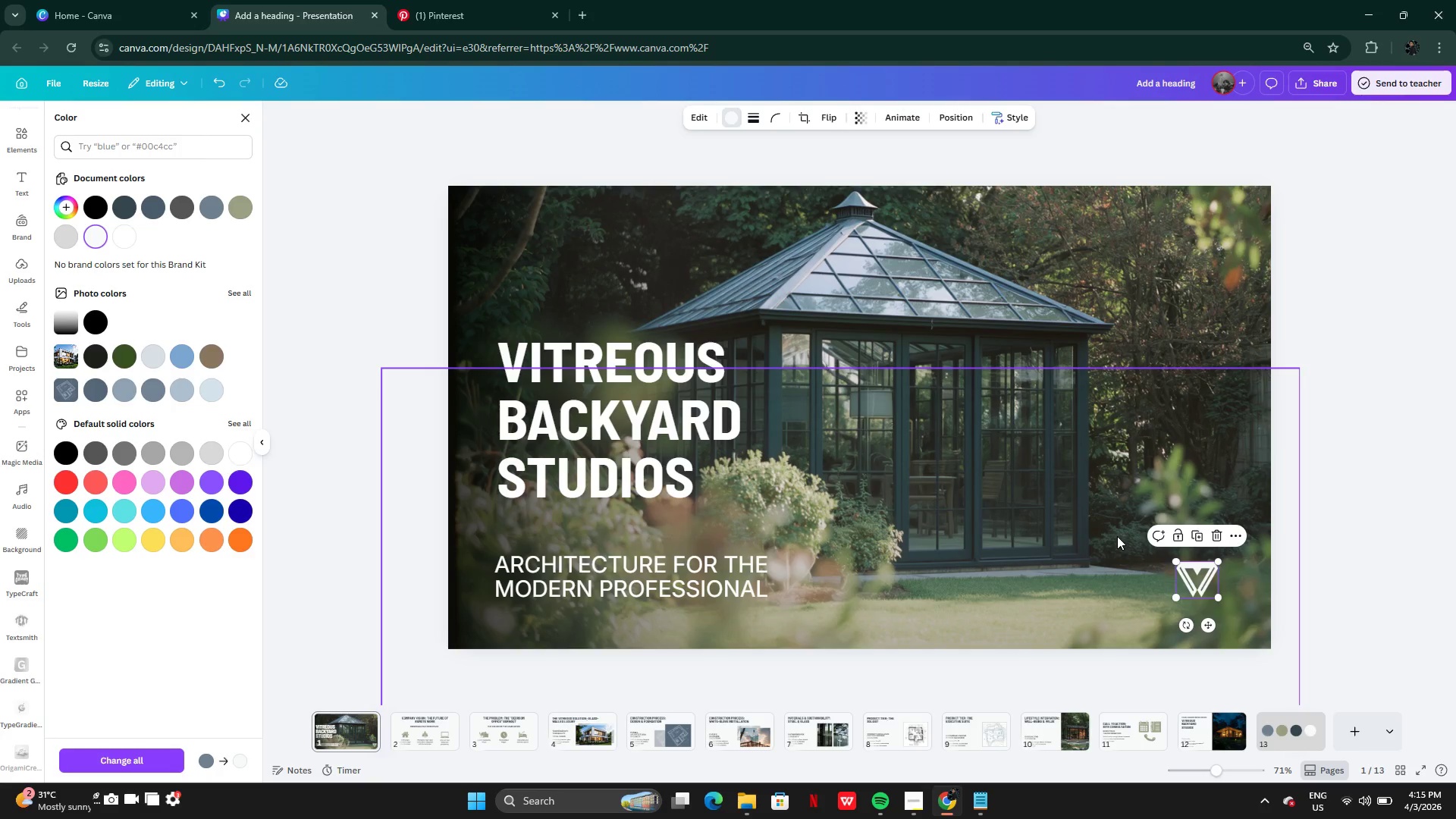 
left_click([1117, 536])
 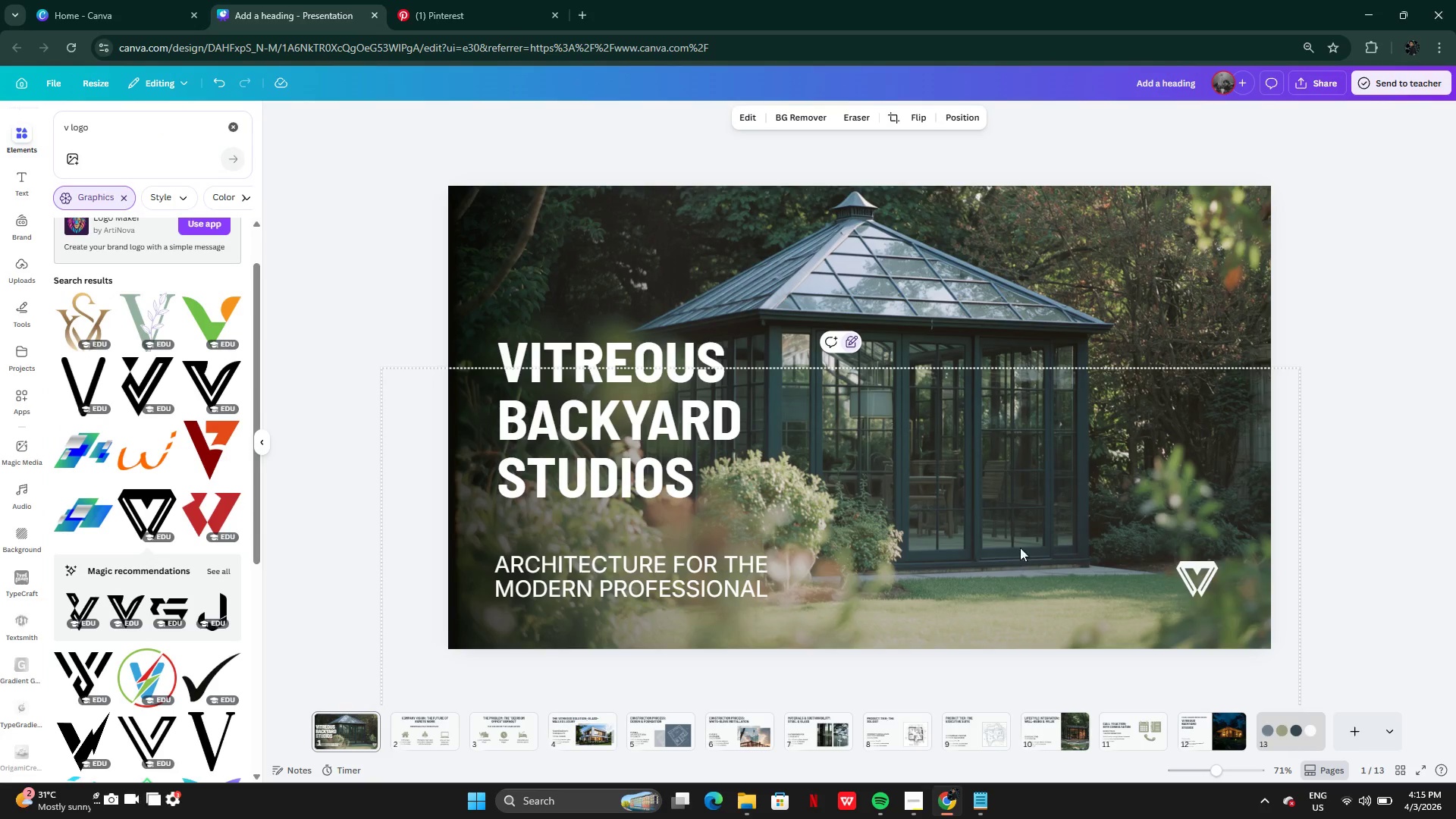 
left_click([968, 526])
 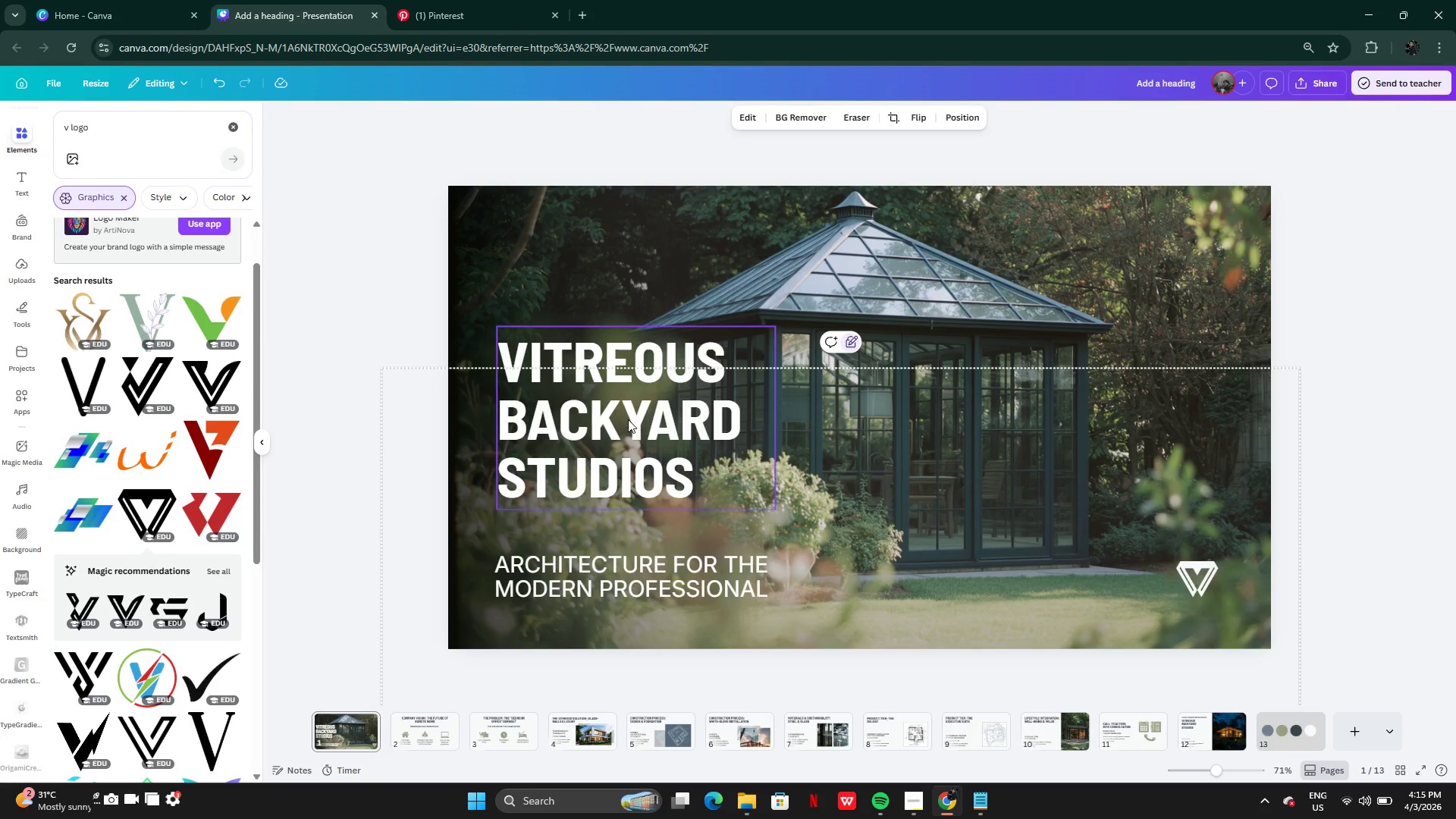 
left_click([628, 419])
 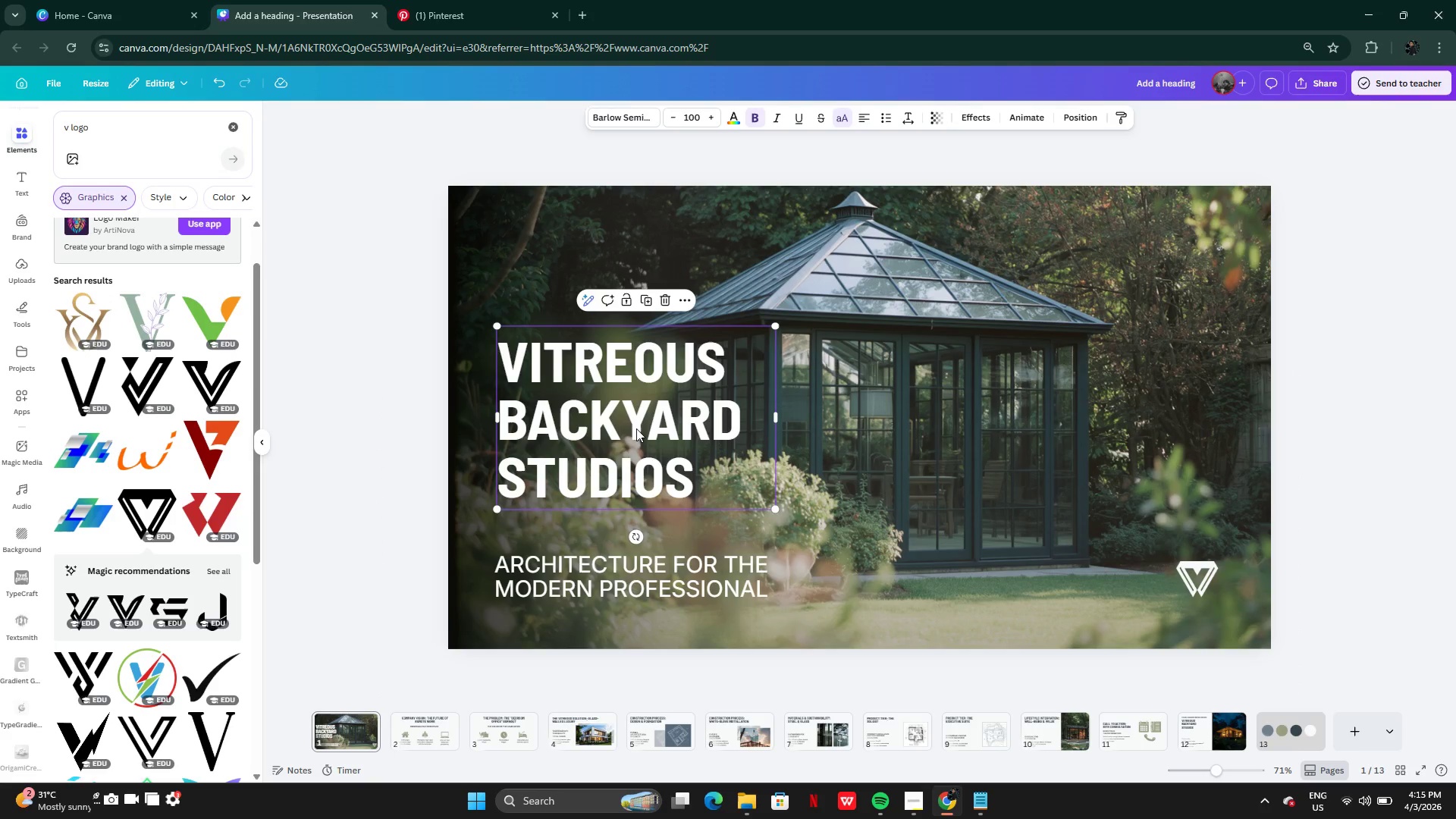 
left_click_drag(start_coordinate=[636, 428], to_coordinate=[631, 426])
 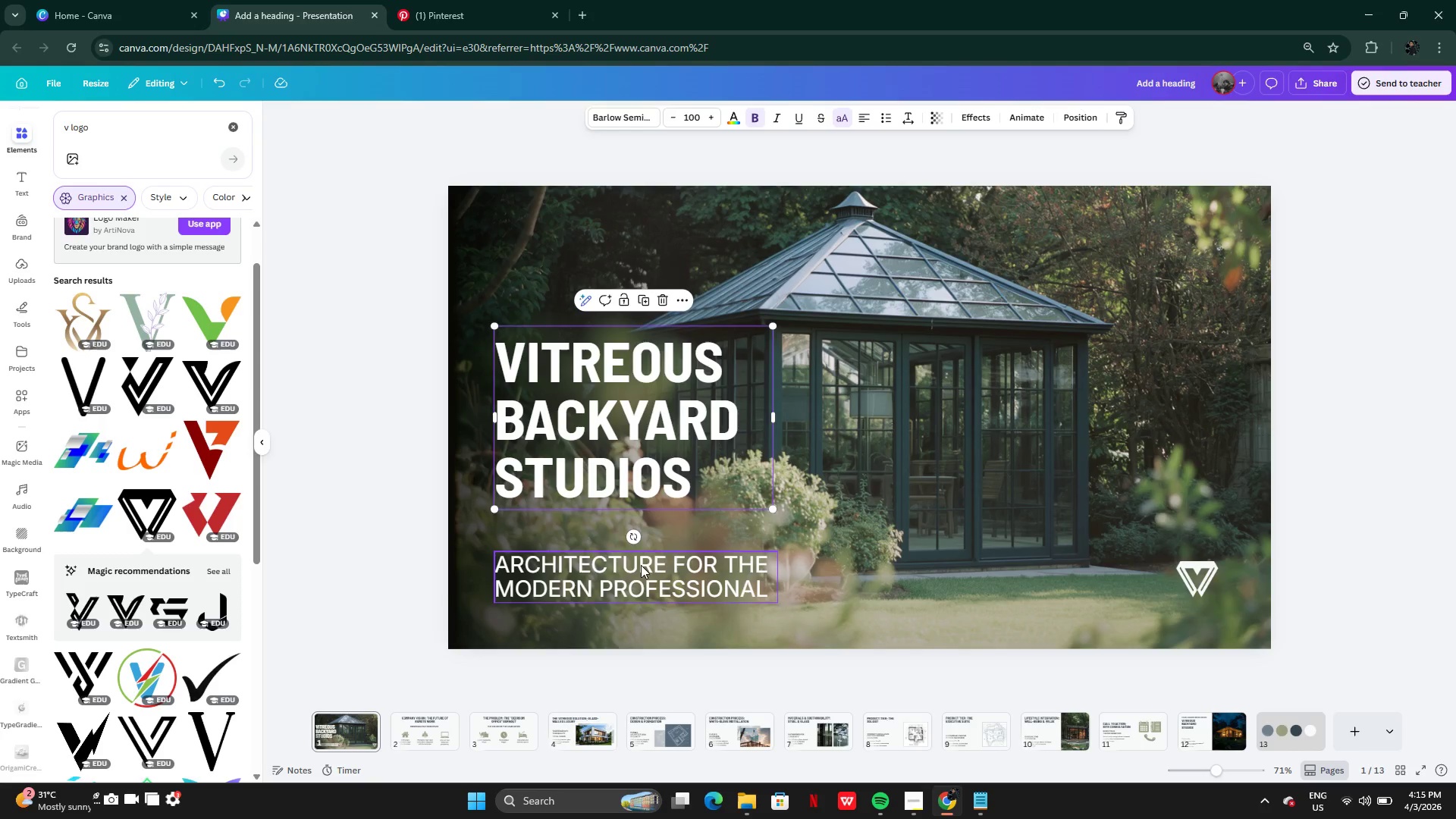 
left_click([644, 573])
 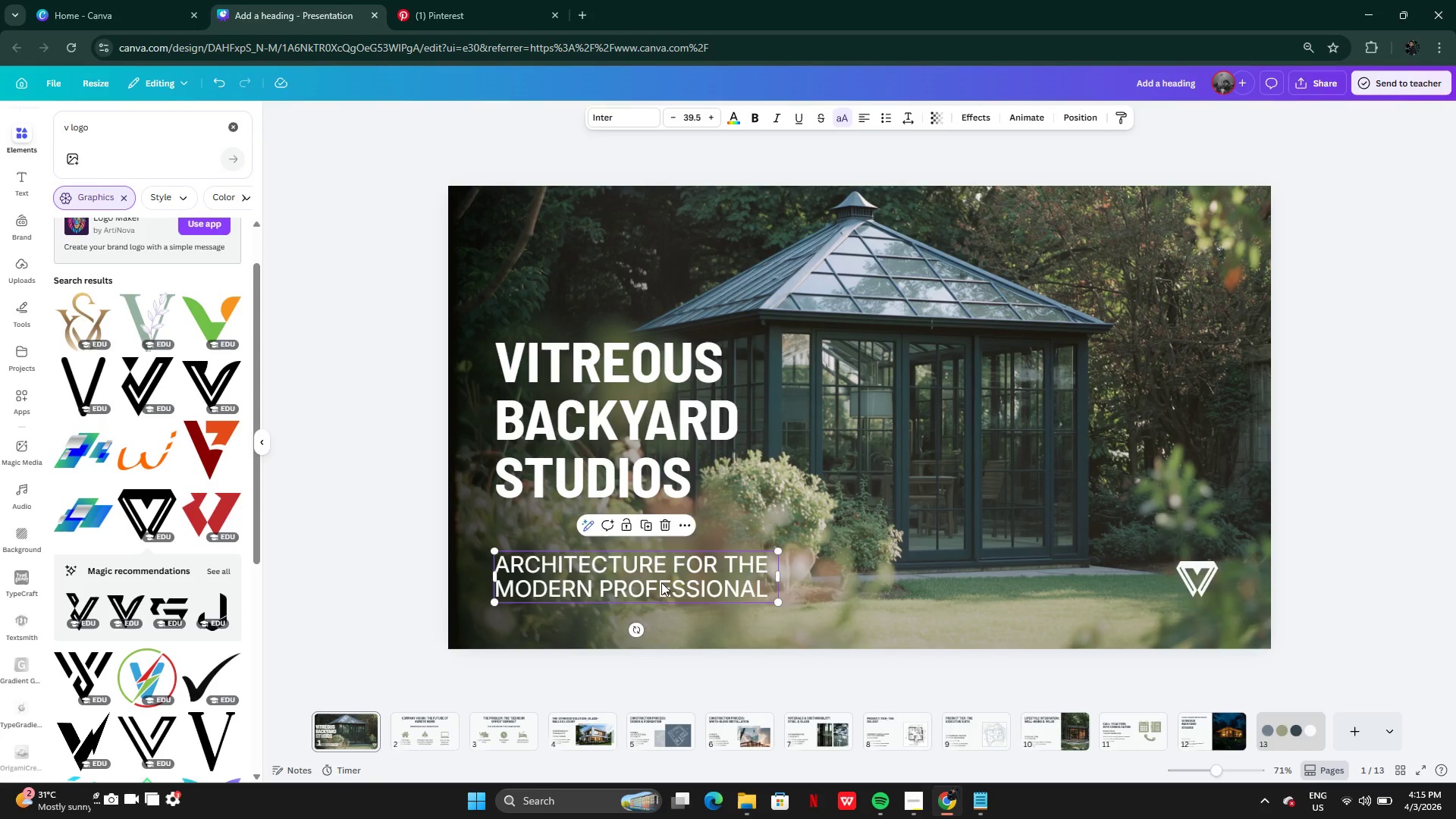 
left_click_drag(start_coordinate=[661, 582], to_coordinate=[670, 576])
 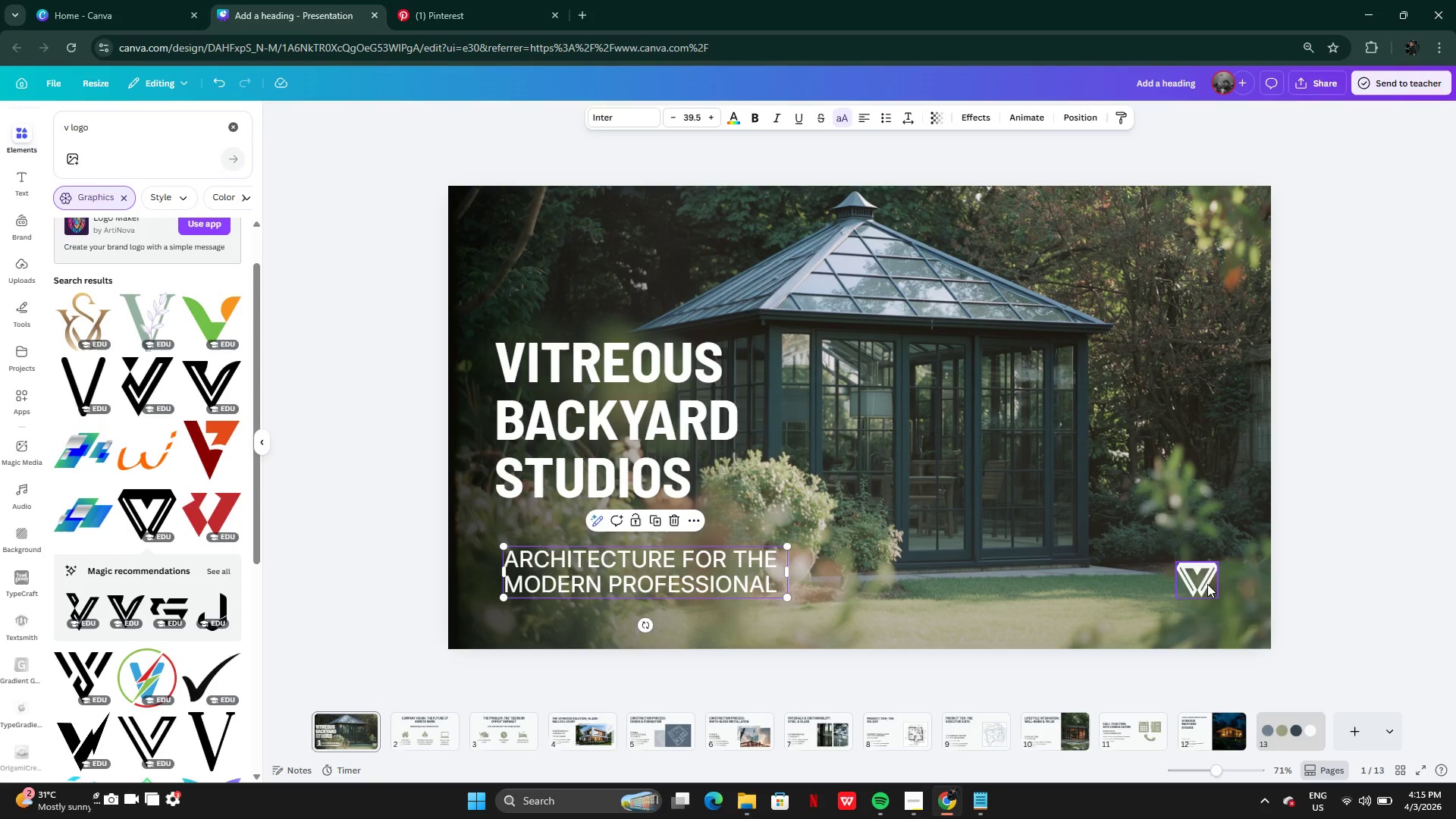 
left_click([1207, 584])
 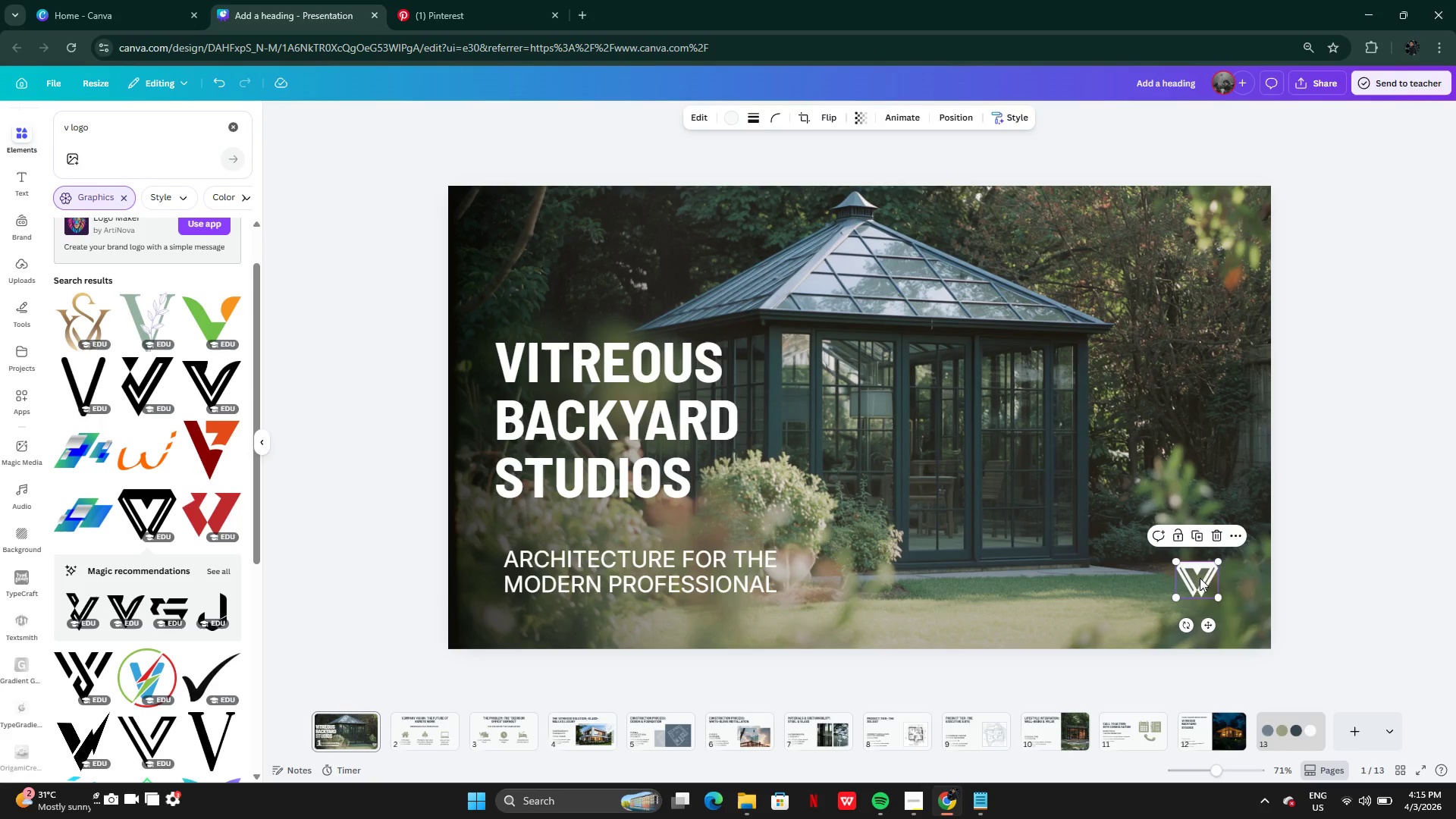 
left_click_drag(start_coordinate=[1200, 578], to_coordinate=[1207, 579])
 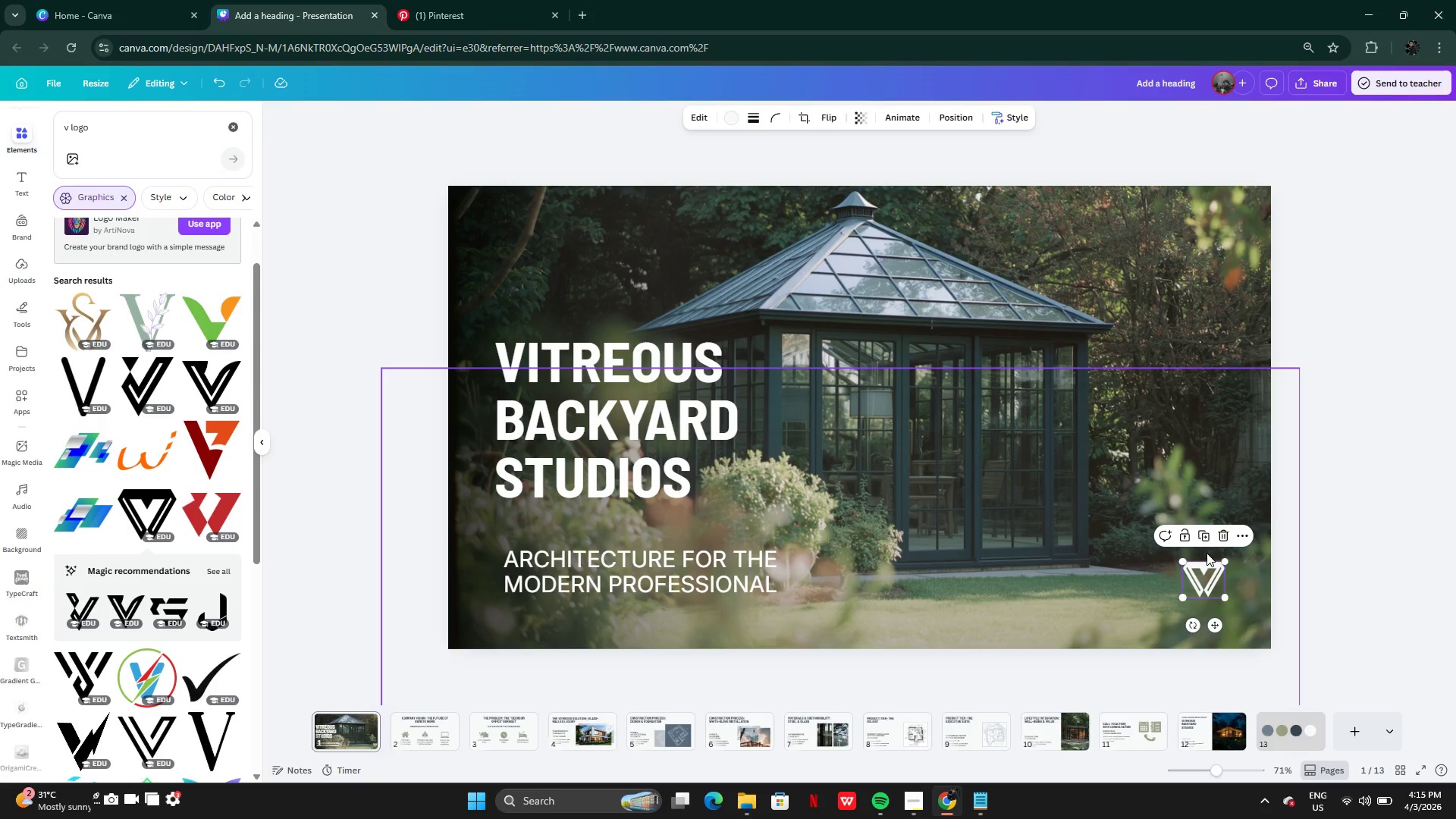 
key(Control+C)
 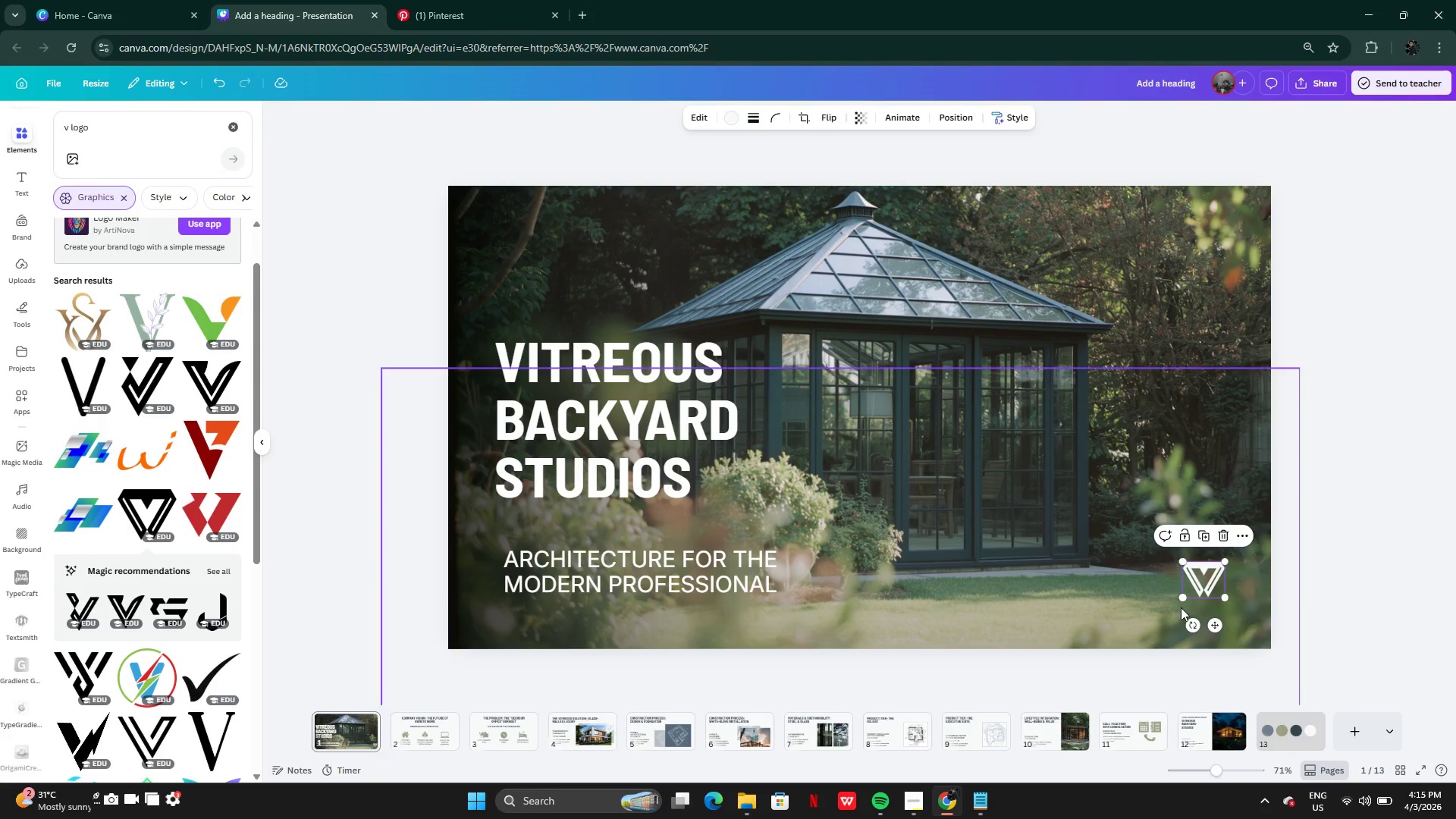 
mouse_move([1238, 721])
 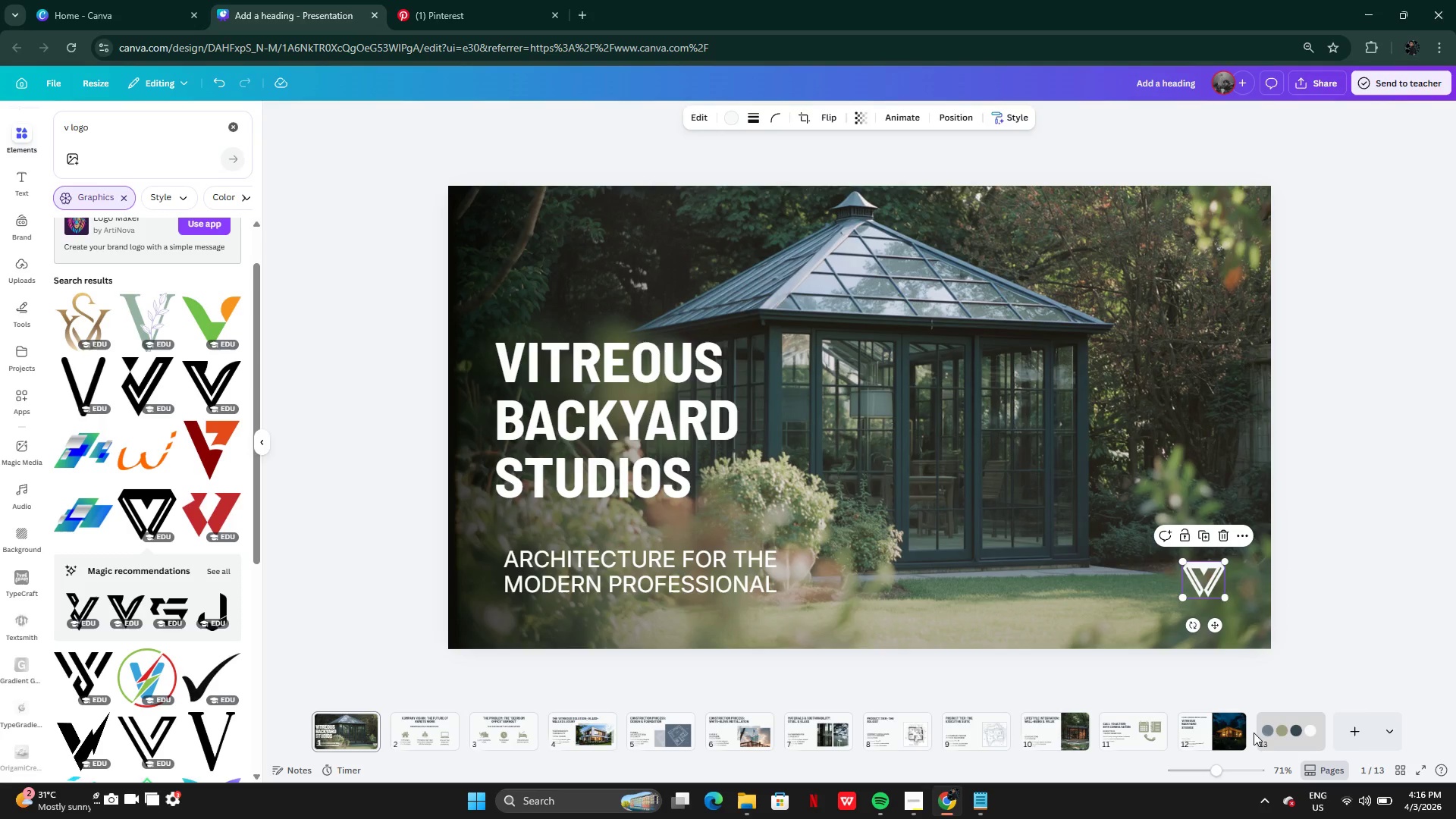 
left_click([1225, 740])
 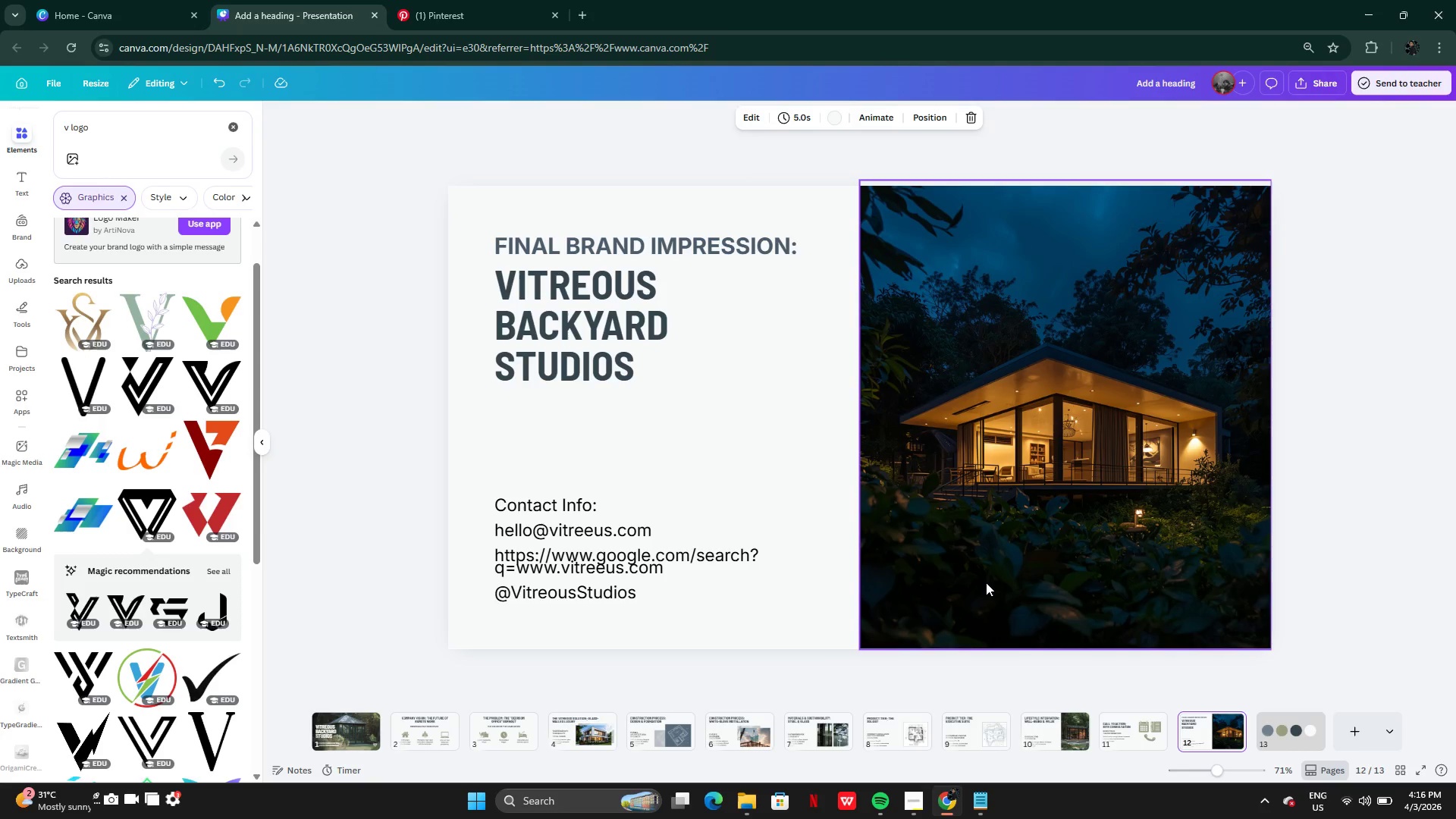 
key(Control+V)
 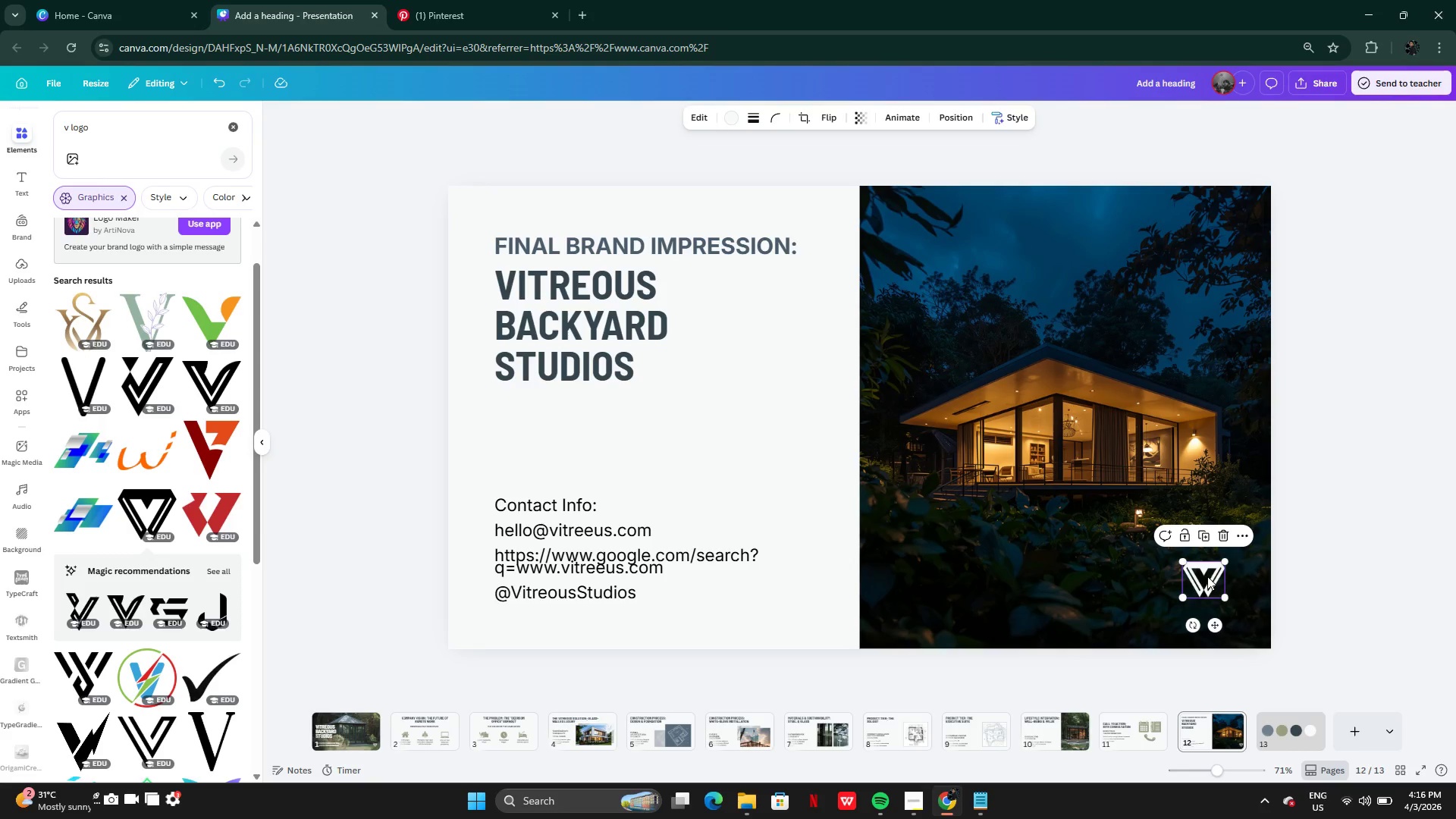 
left_click_drag(start_coordinate=[1207, 576], to_coordinate=[531, 445])
 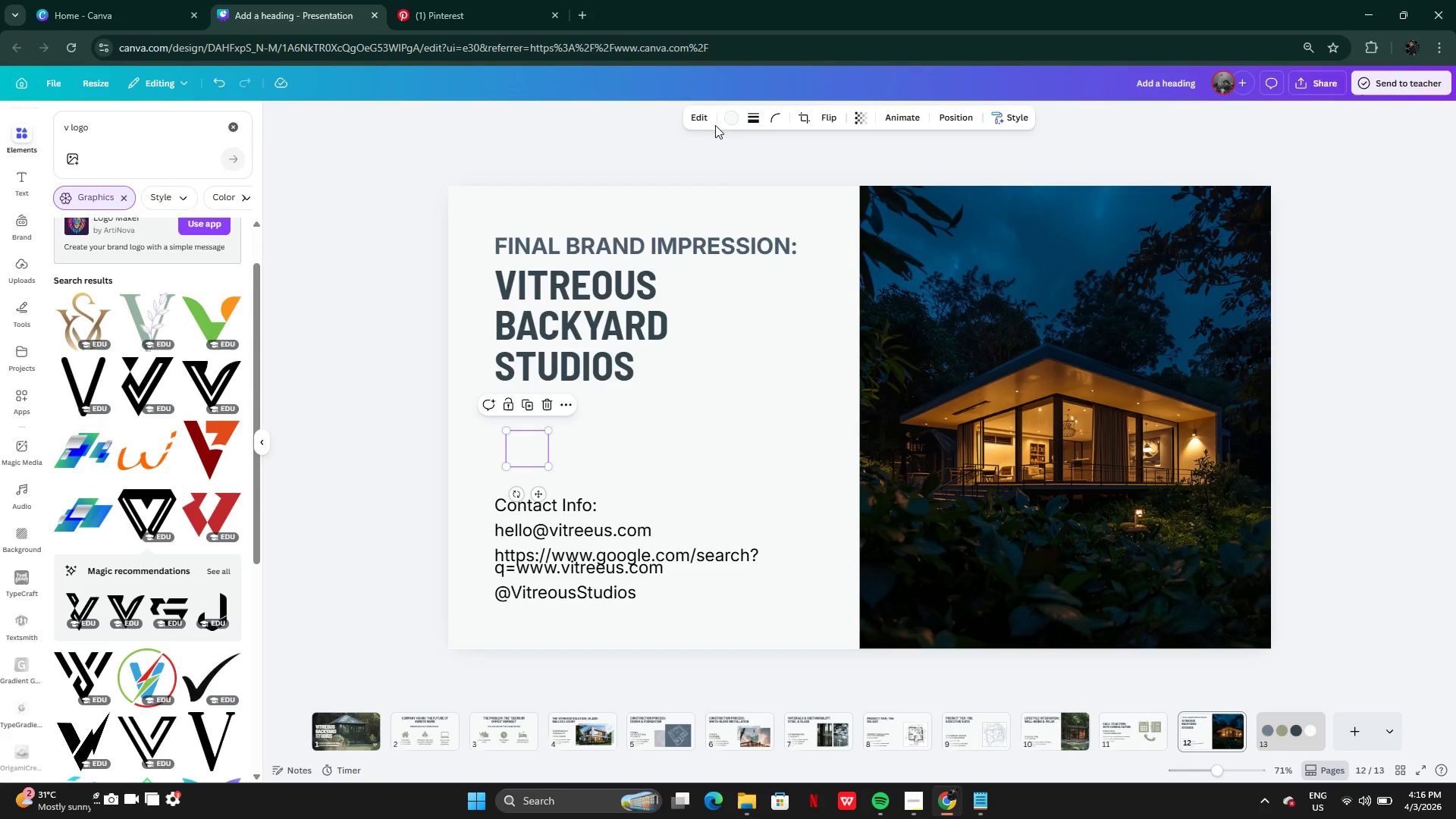 
left_click([726, 118])
 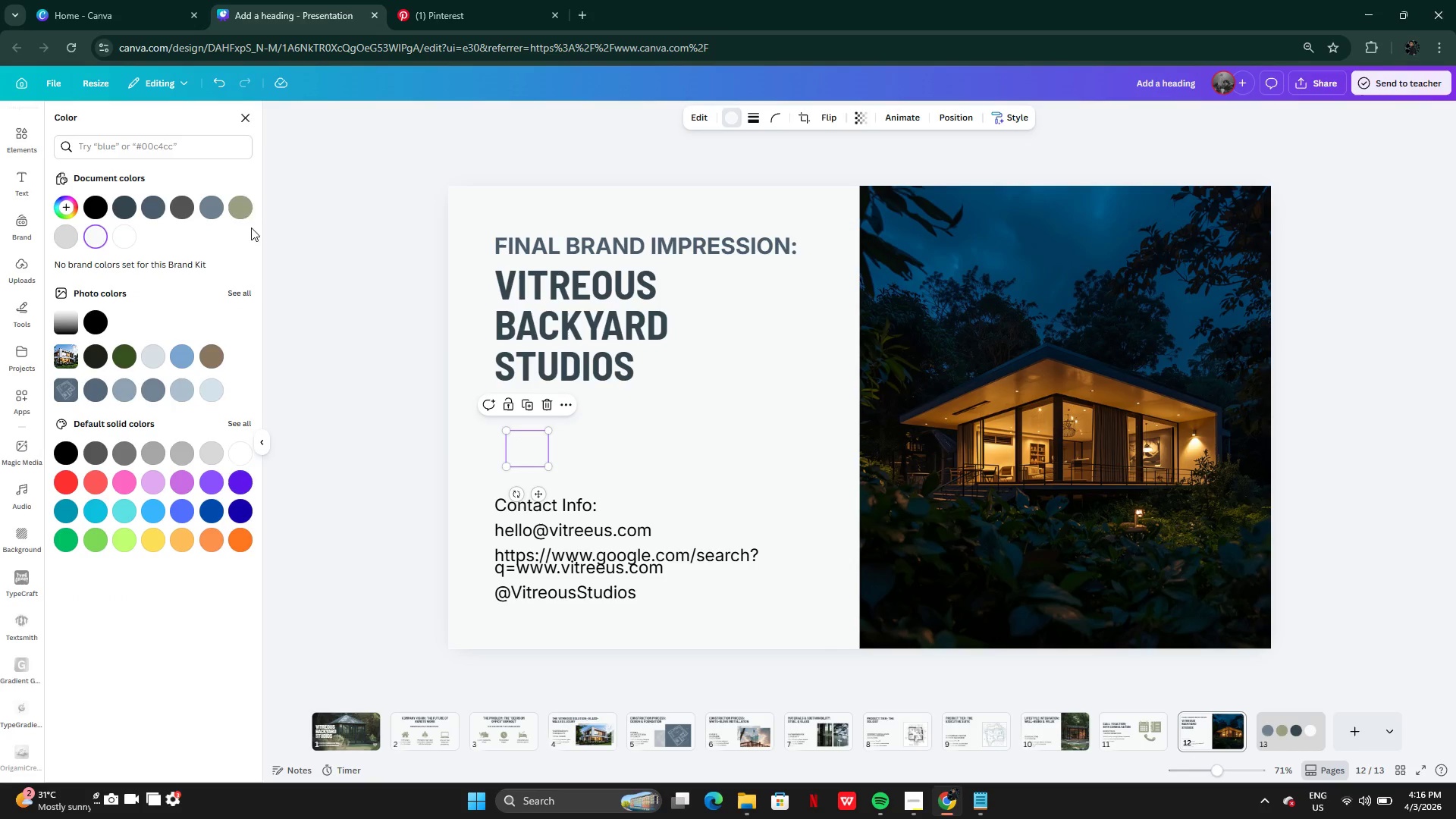 
left_click([241, 206])
 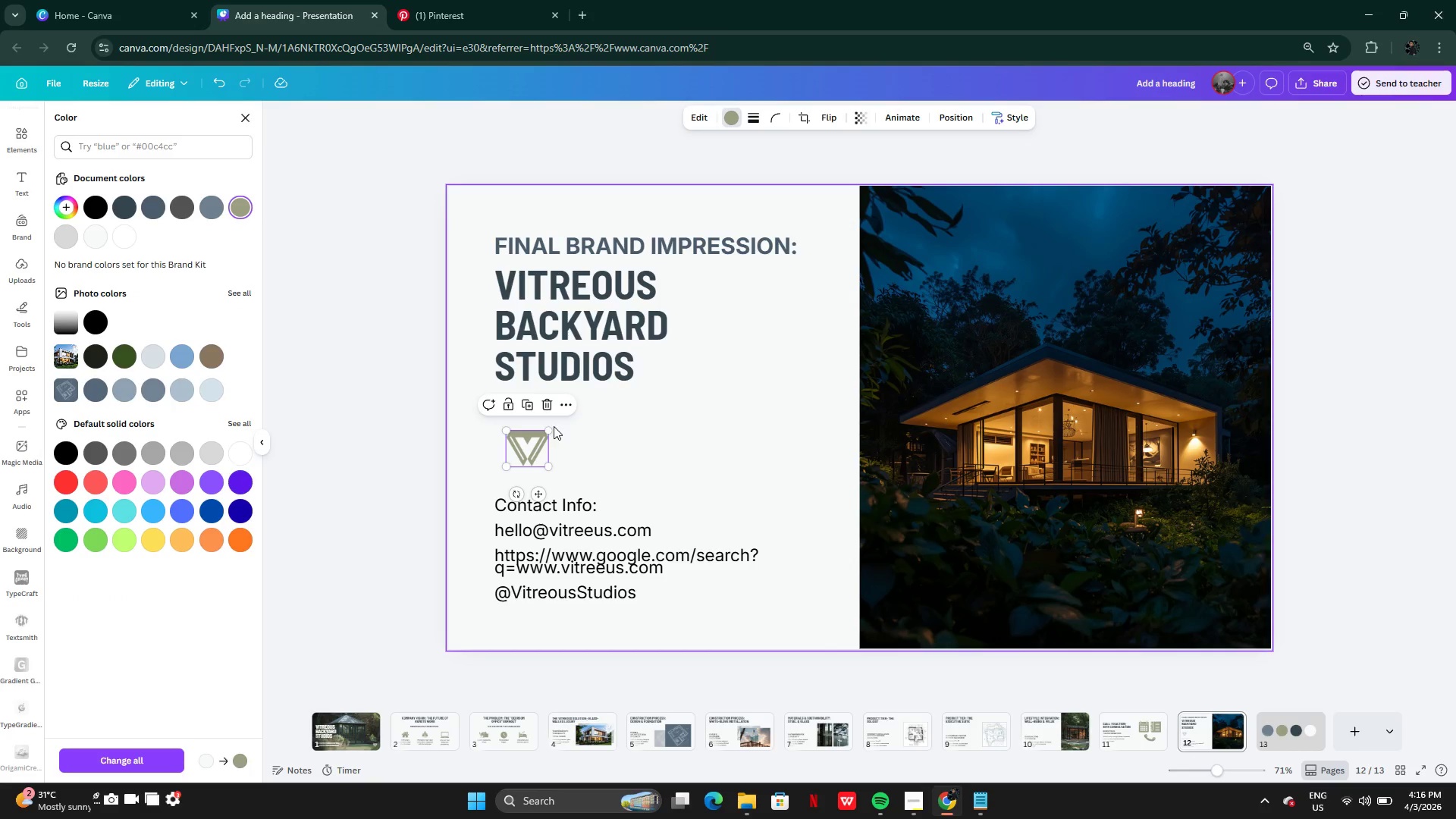 
left_click_drag(start_coordinate=[550, 428], to_coordinate=[588, 395])
 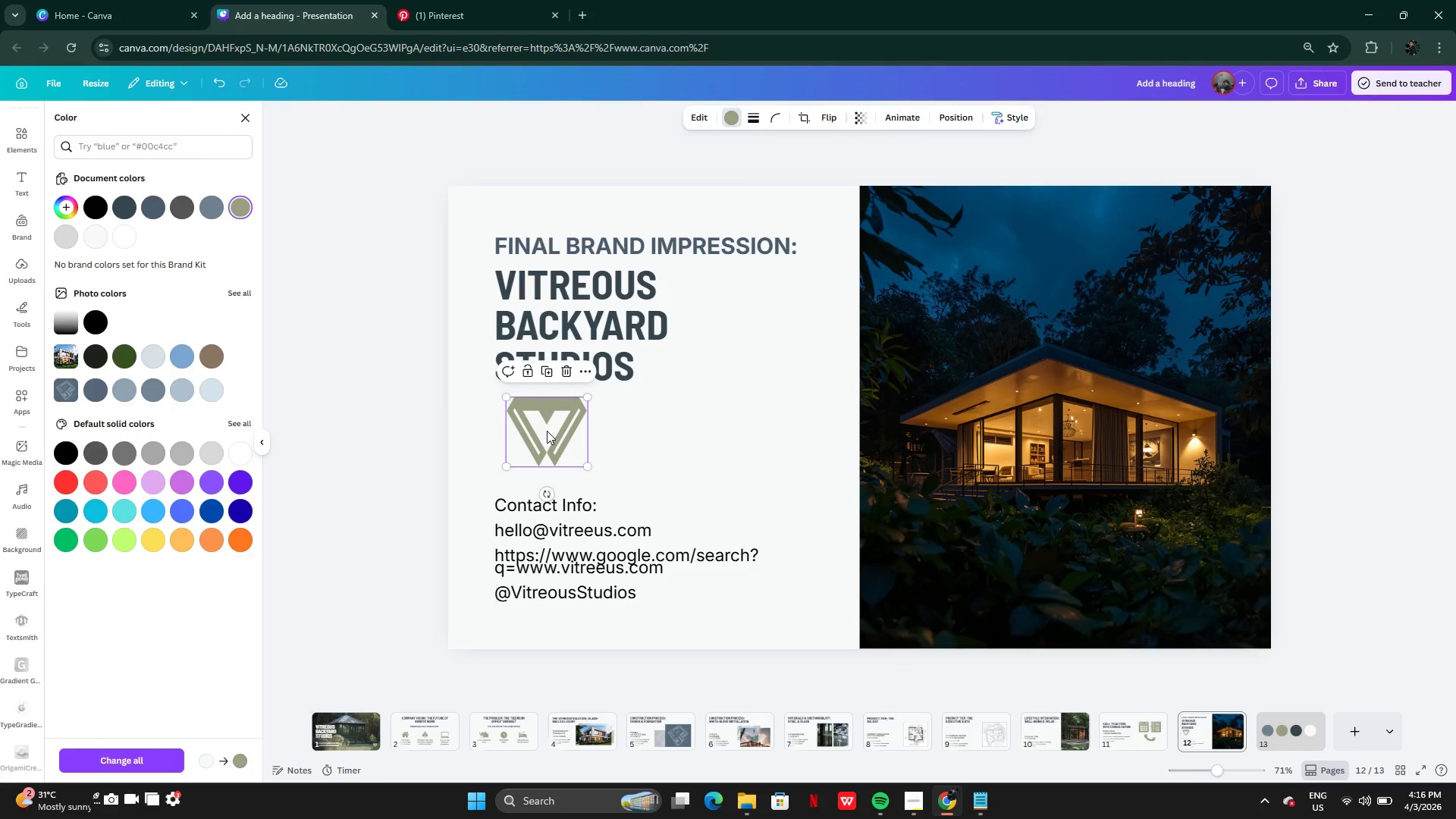 
left_click_drag(start_coordinate=[547, 431], to_coordinate=[536, 435])
 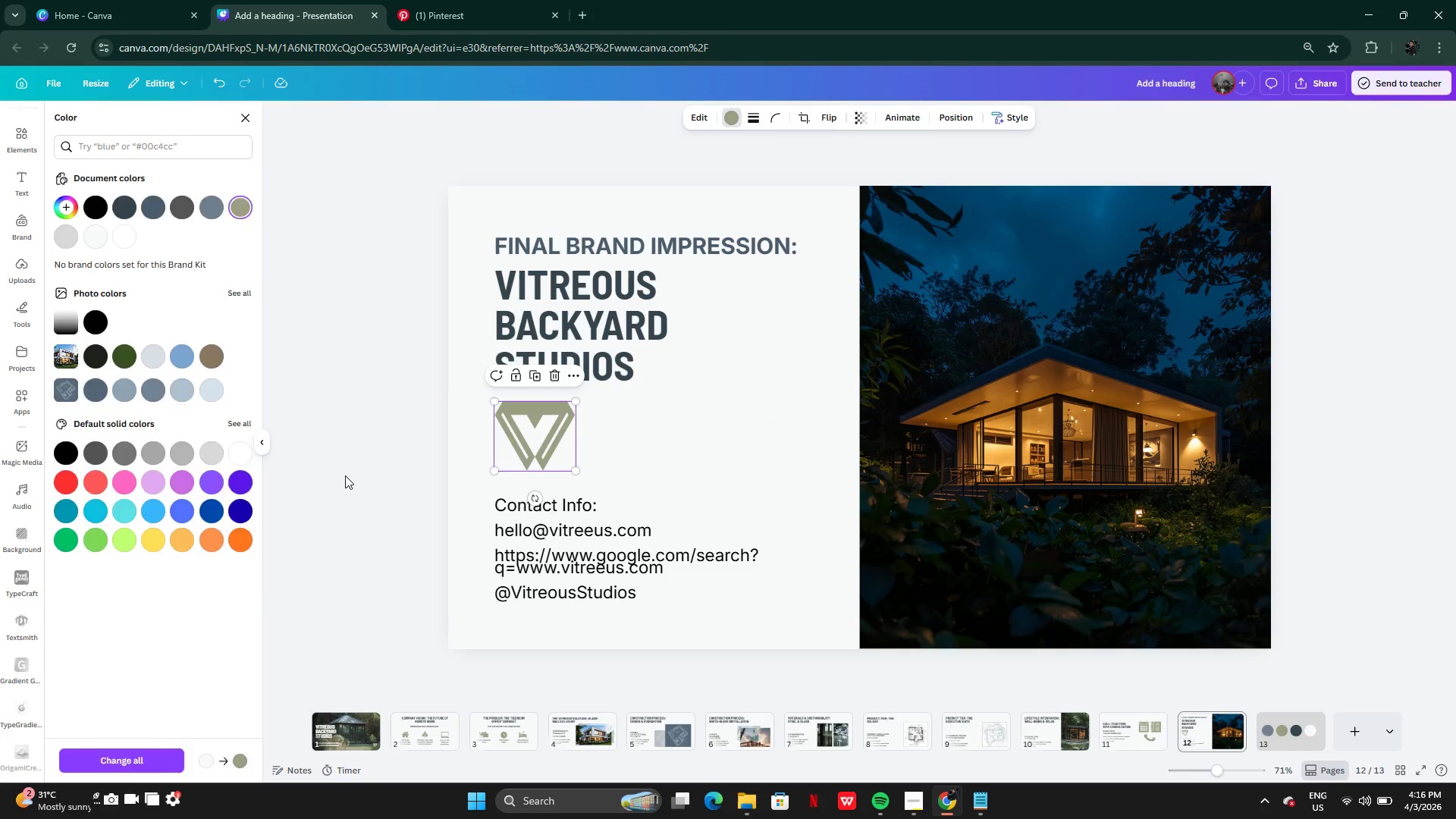 
double_click([345, 475])
 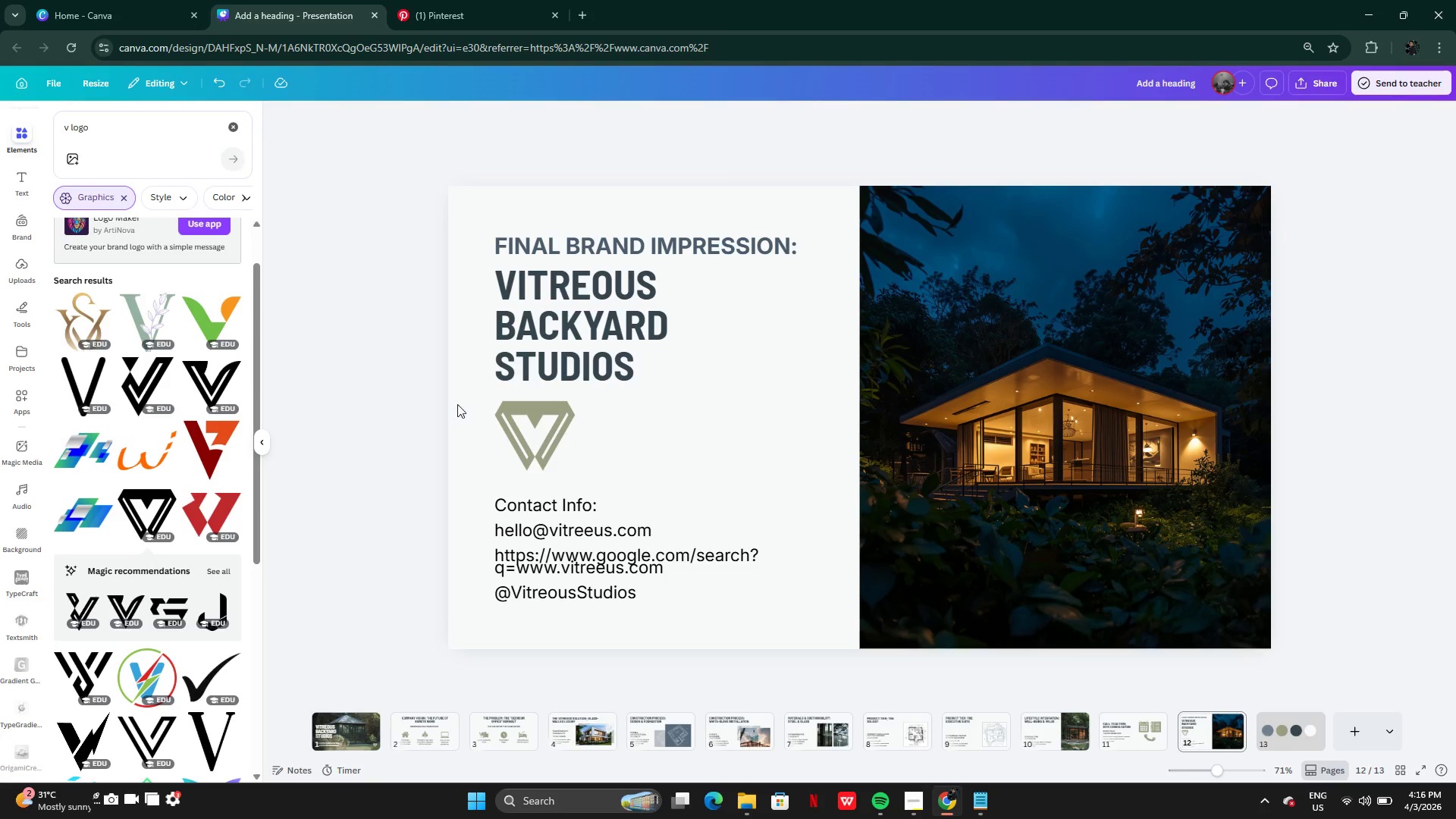 
left_click([541, 433])
 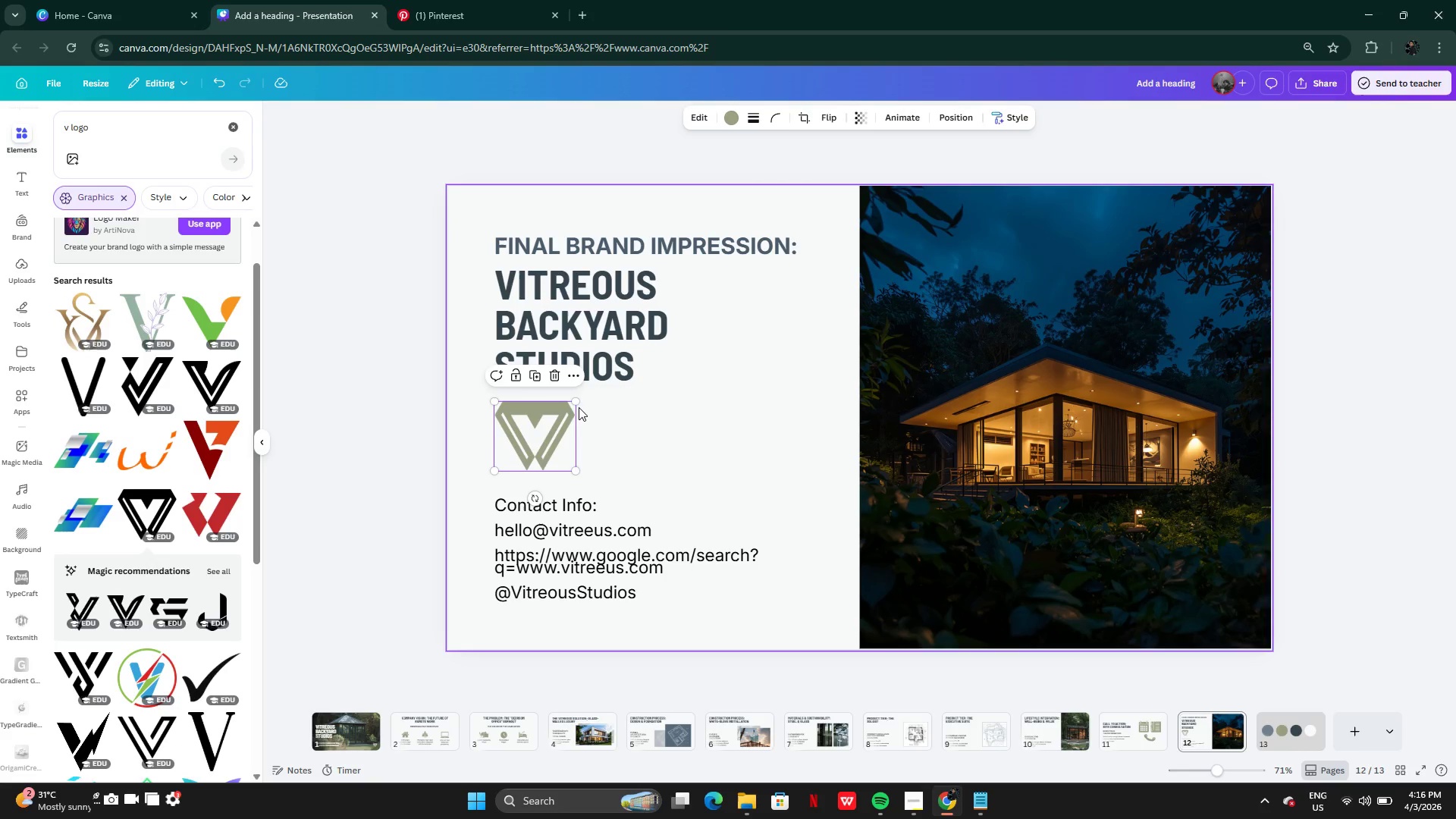 
left_click_drag(start_coordinate=[578, 403], to_coordinate=[573, 411])
 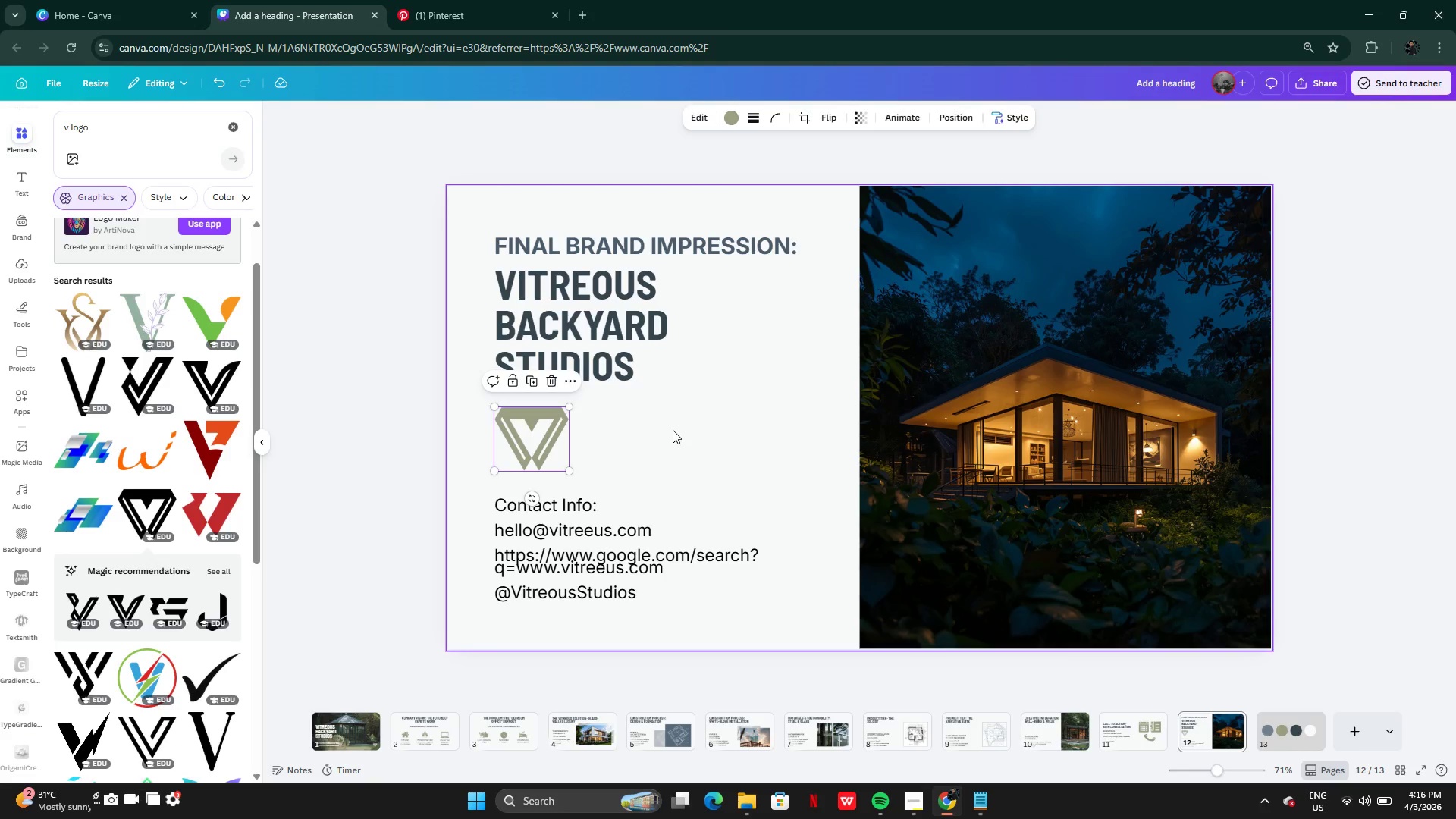 
left_click([673, 430])
 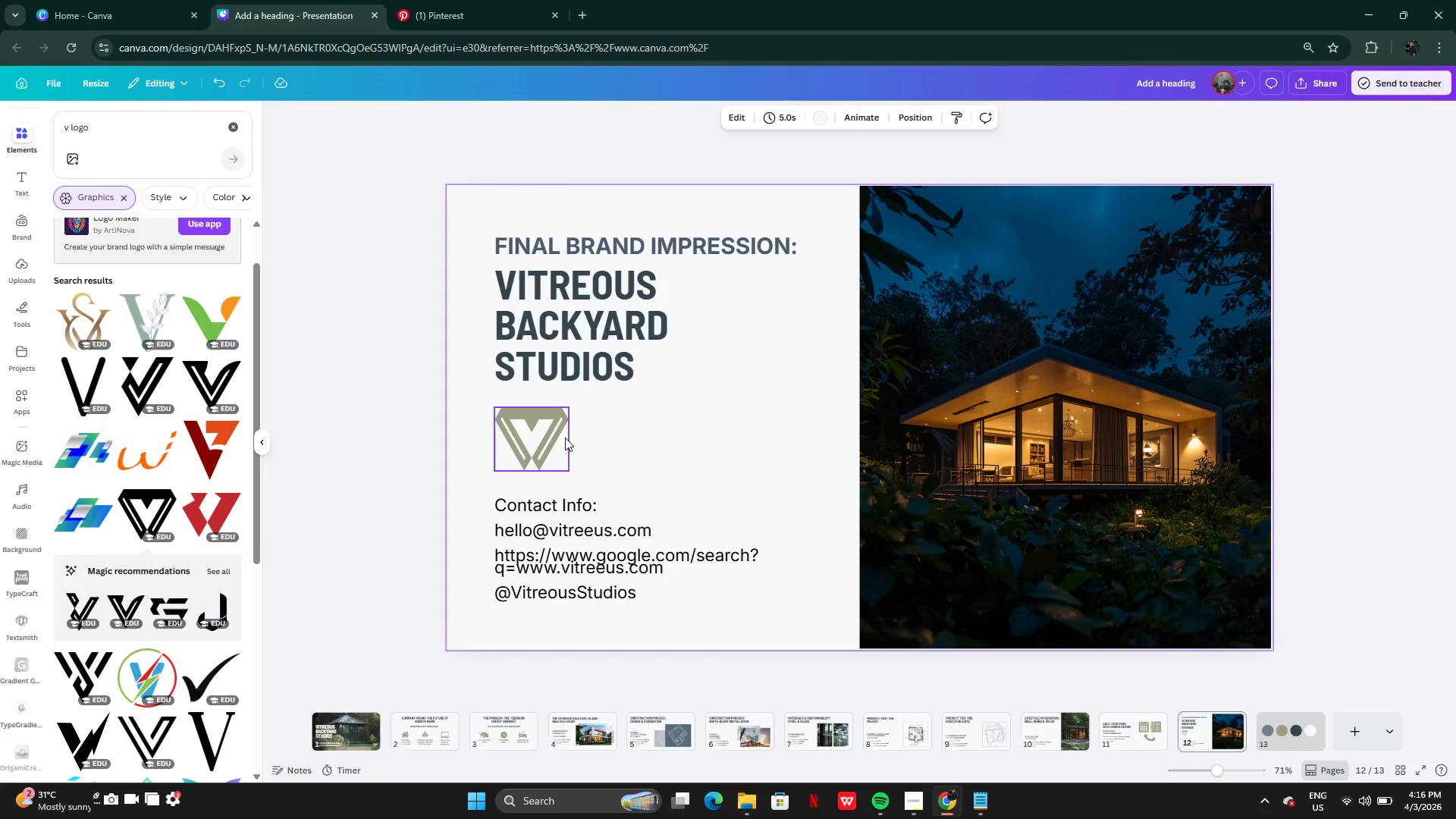 
left_click([554, 436])
 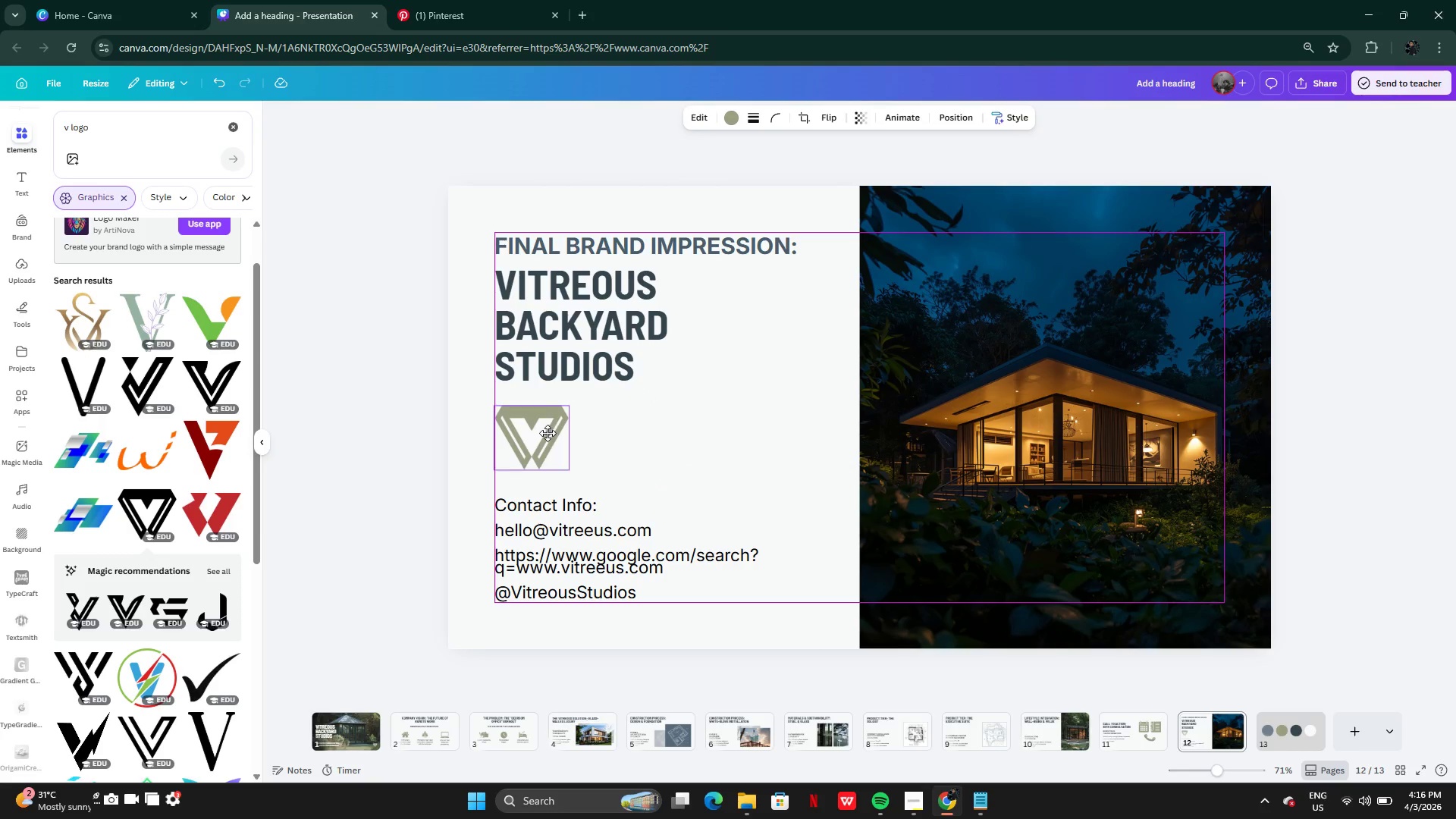 
wait(5.48)
 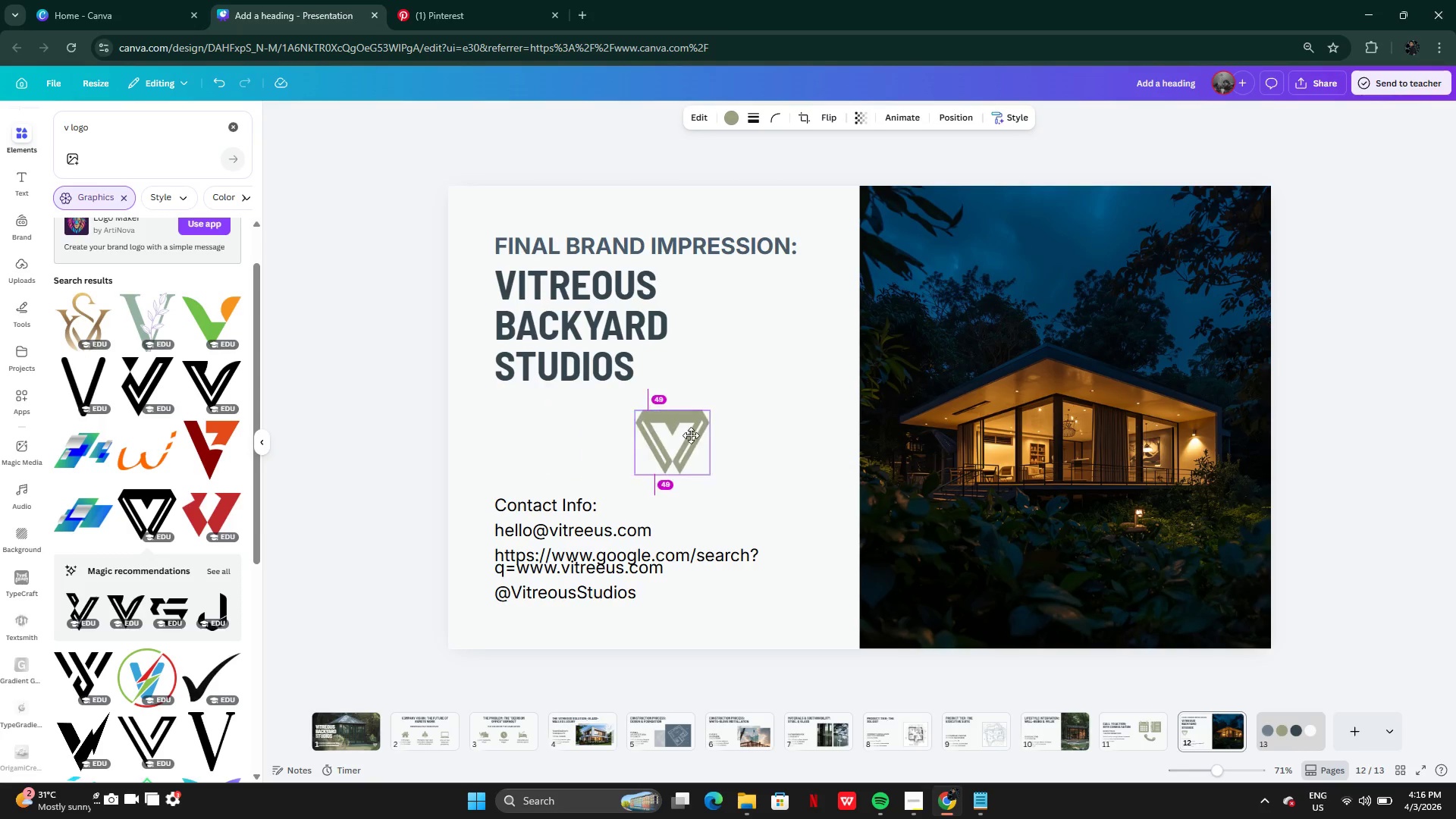 
left_click([374, 475])
 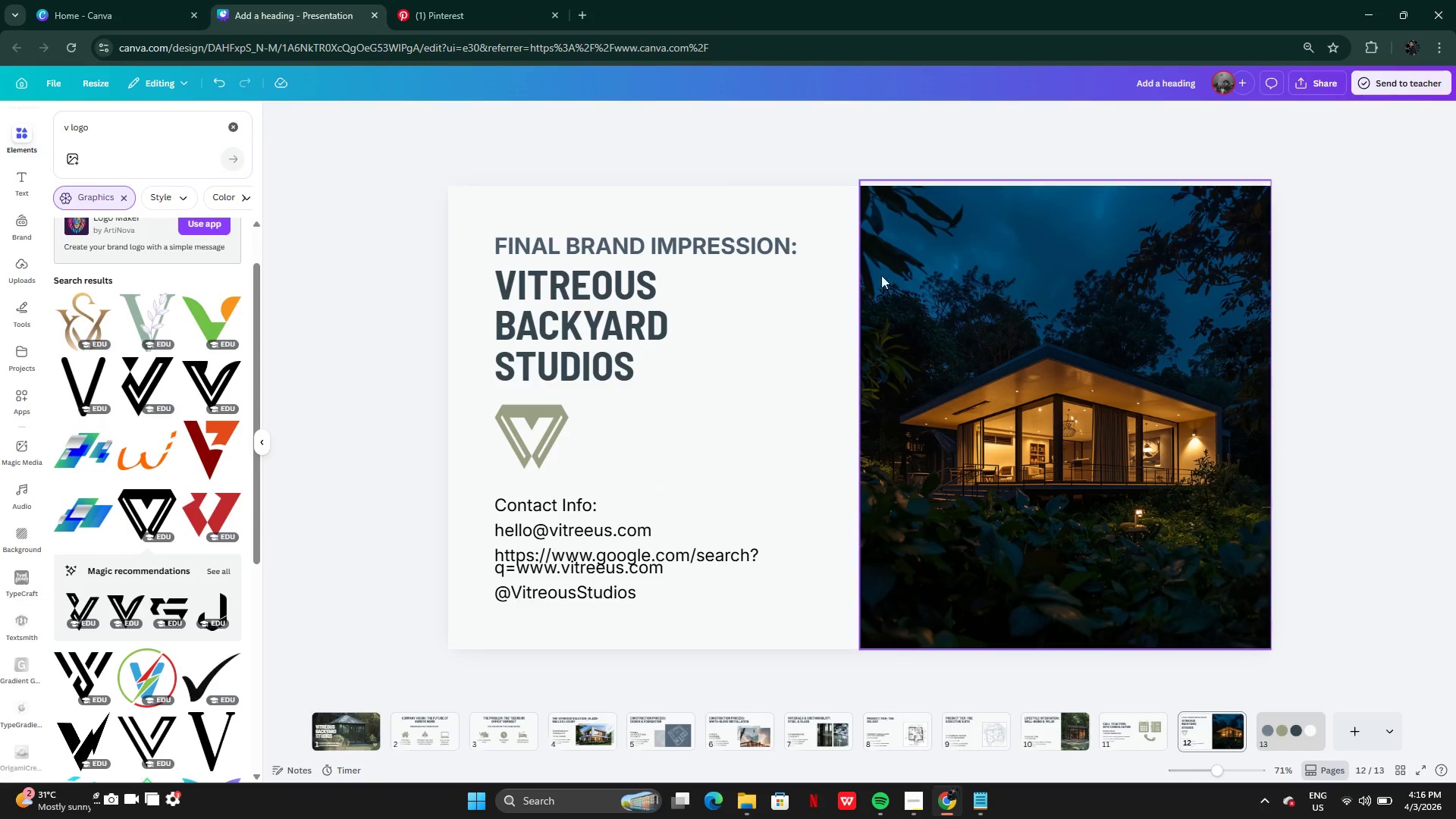 
left_click([743, 241])
 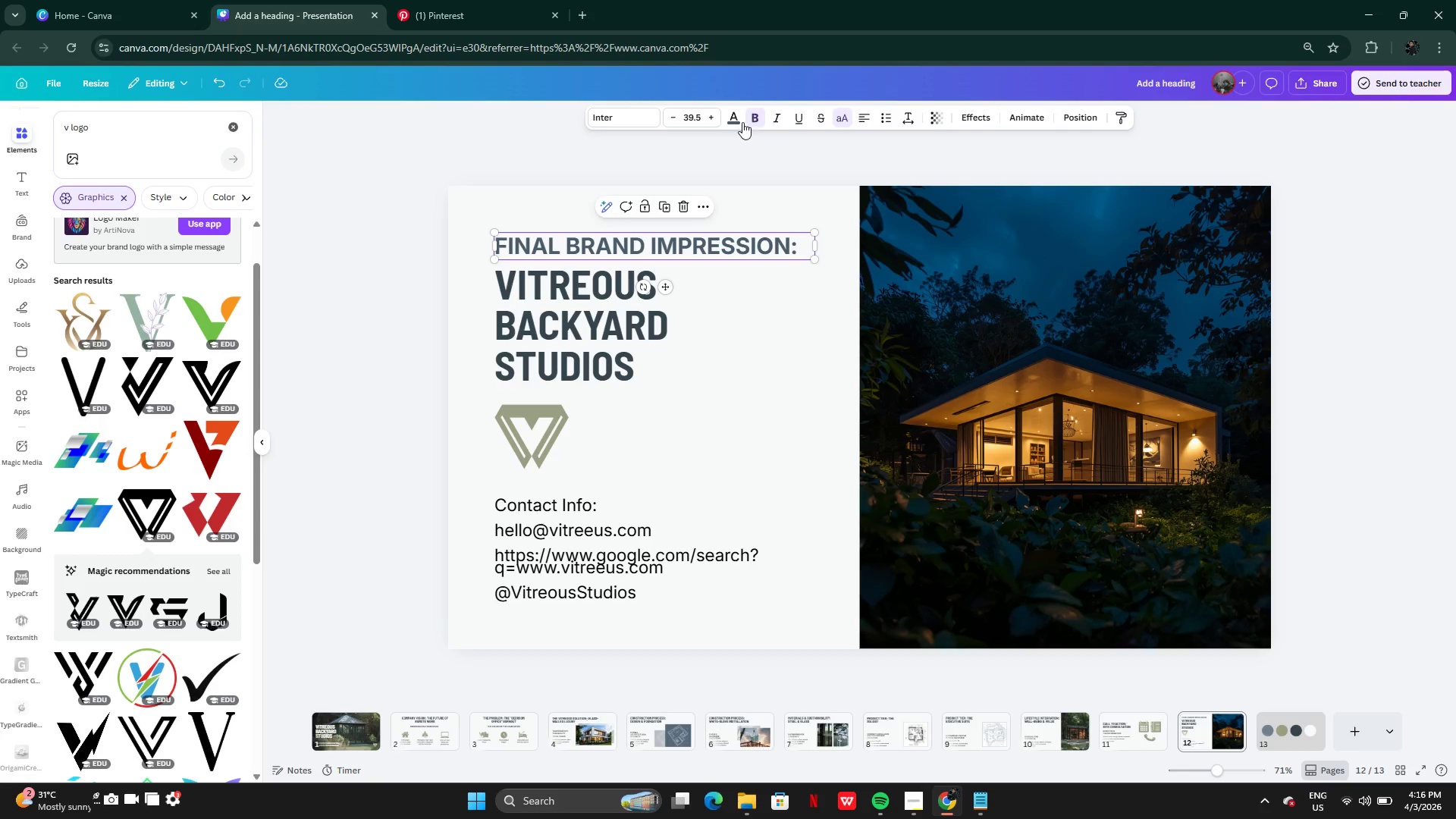 
left_click([735, 121])
 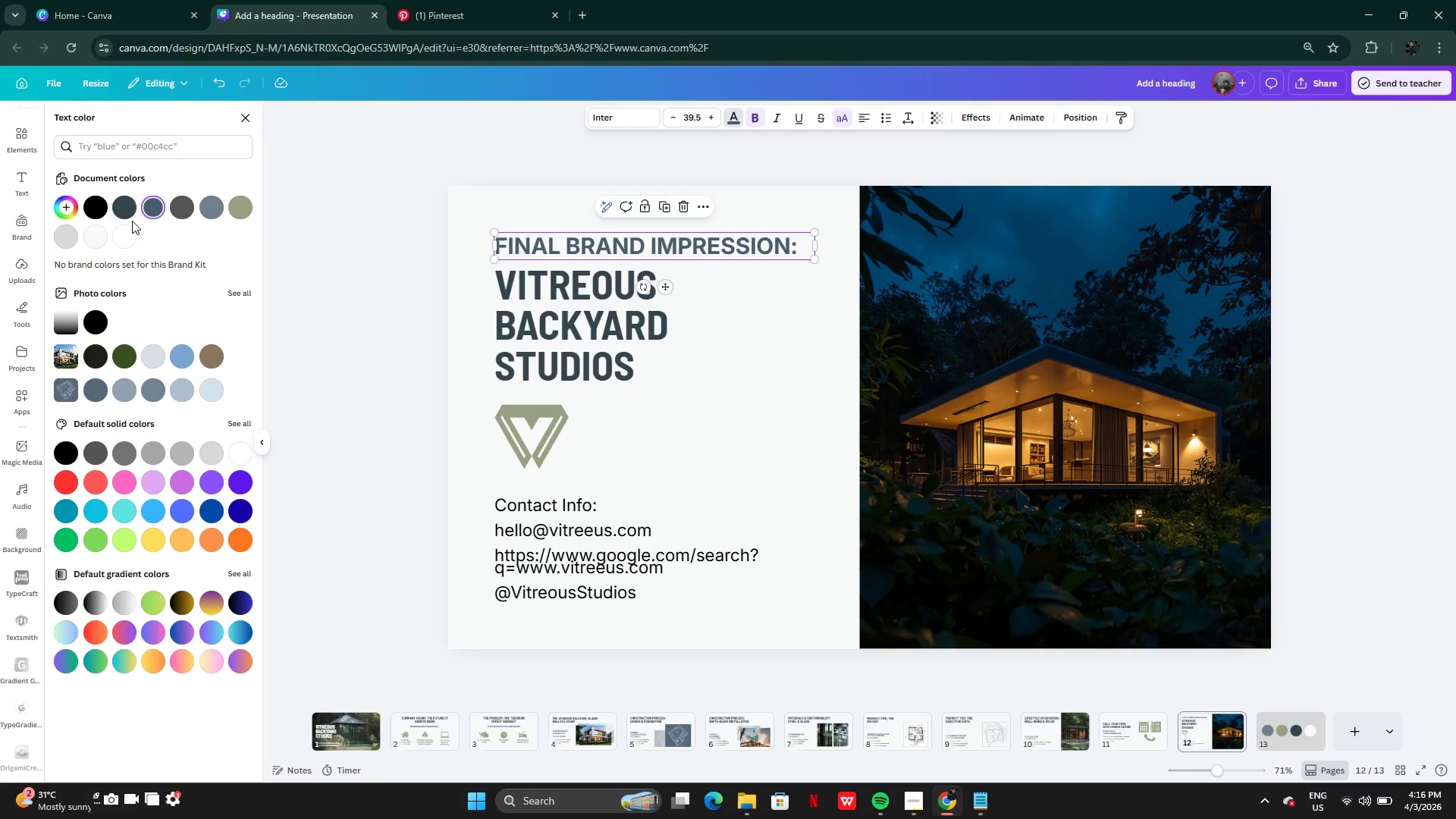 
left_click([121, 209])
 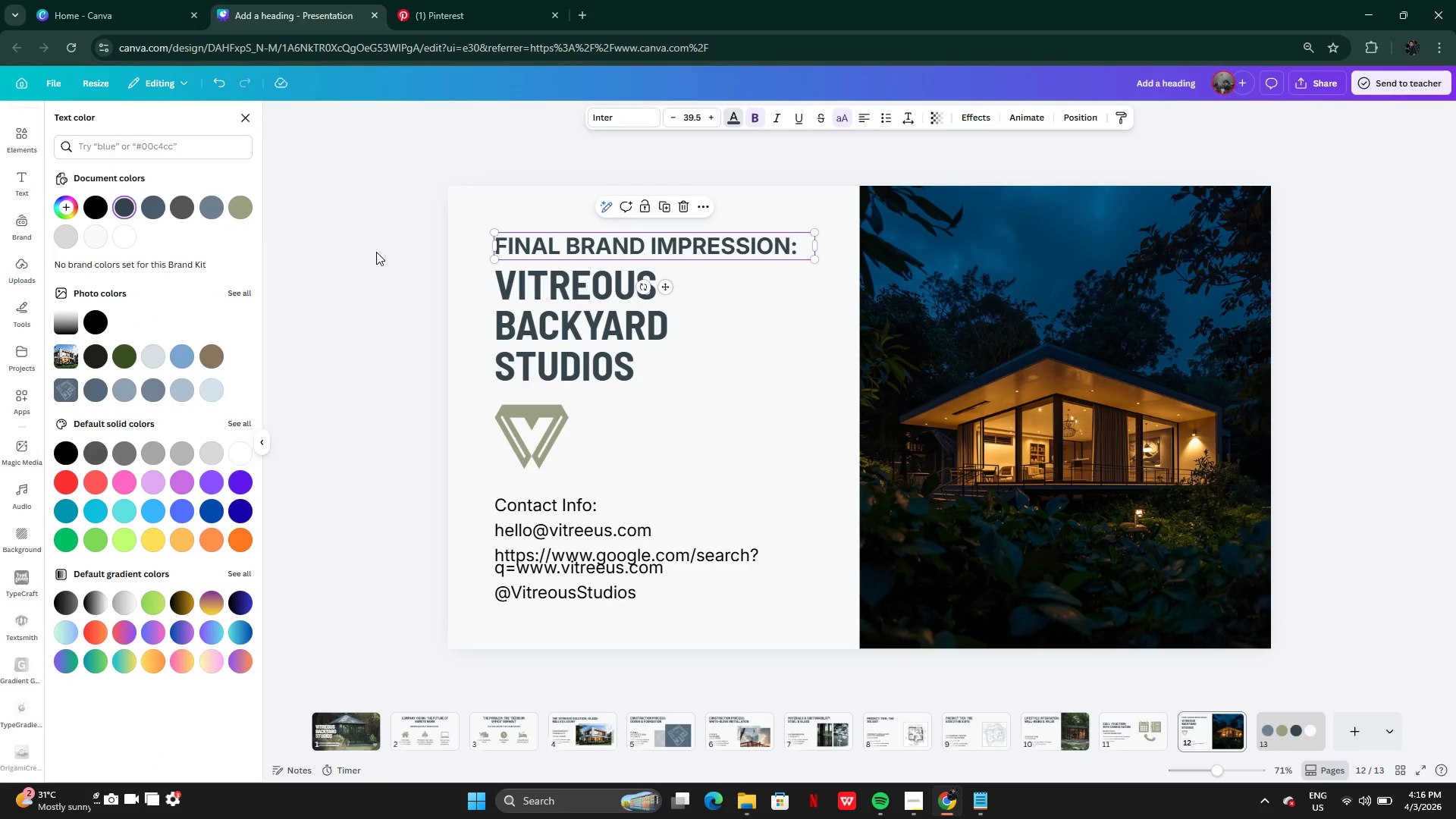 
double_click([377, 252])
 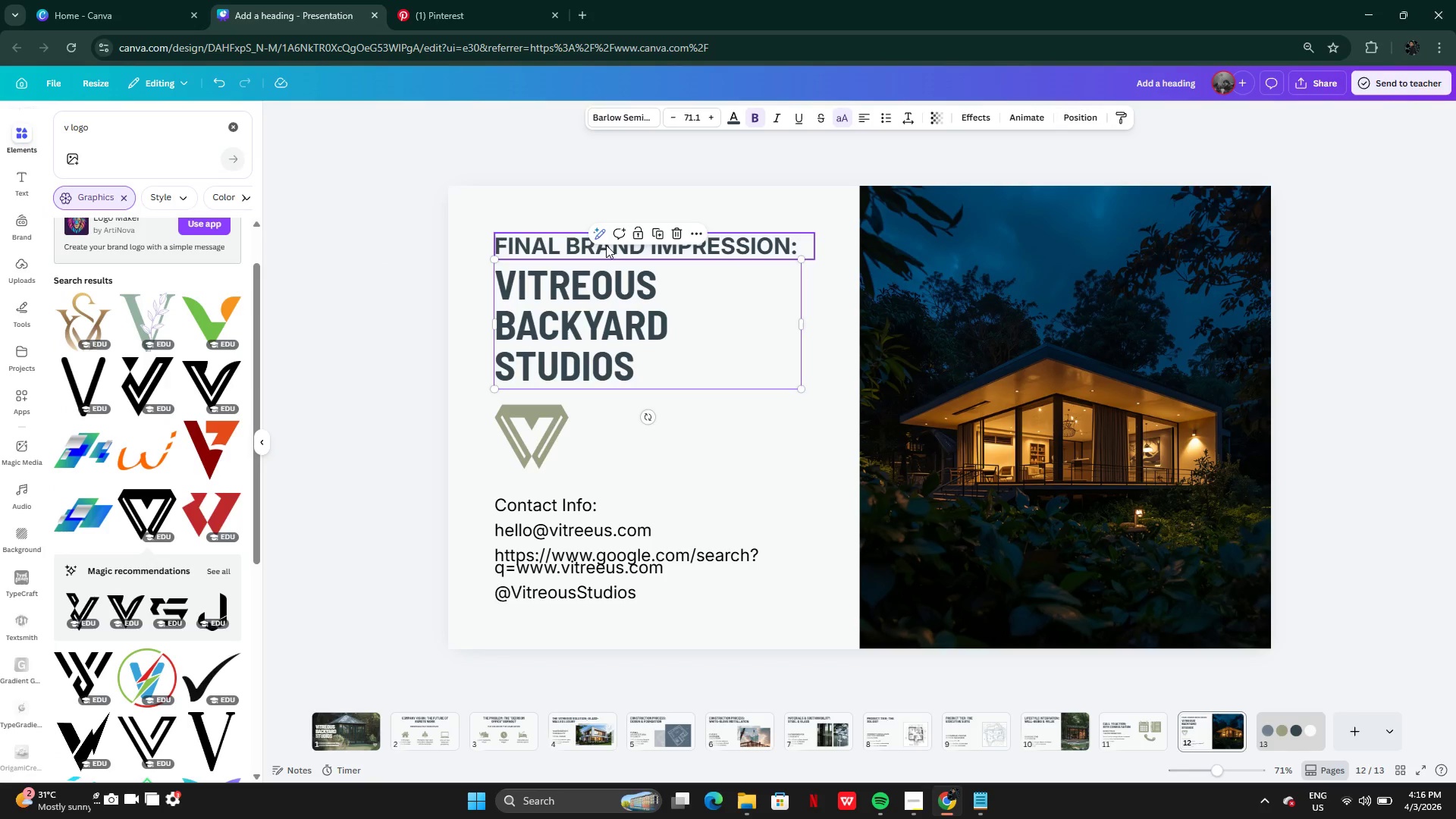 
left_click([585, 242])
 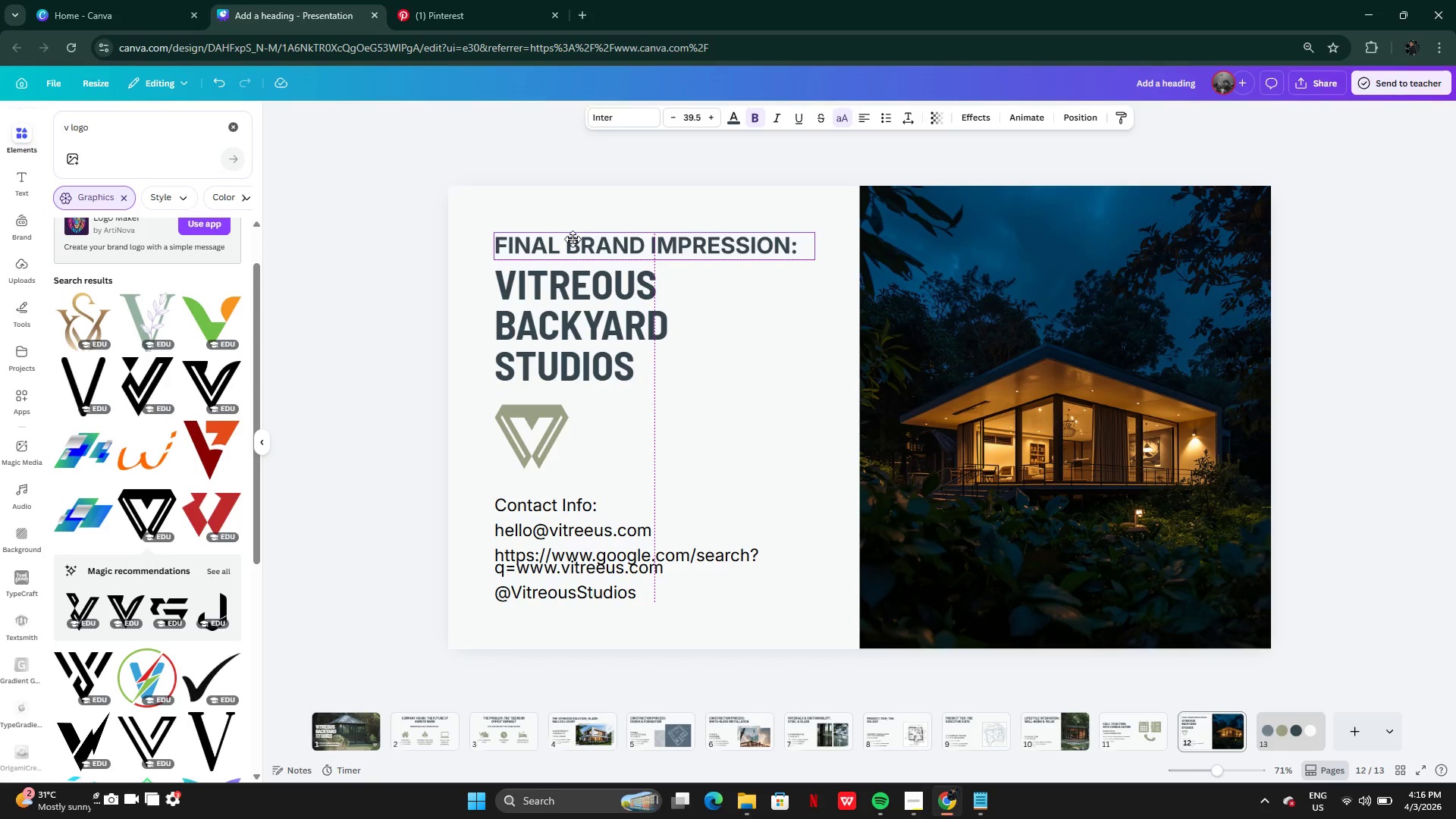 
left_click([342, 306])
 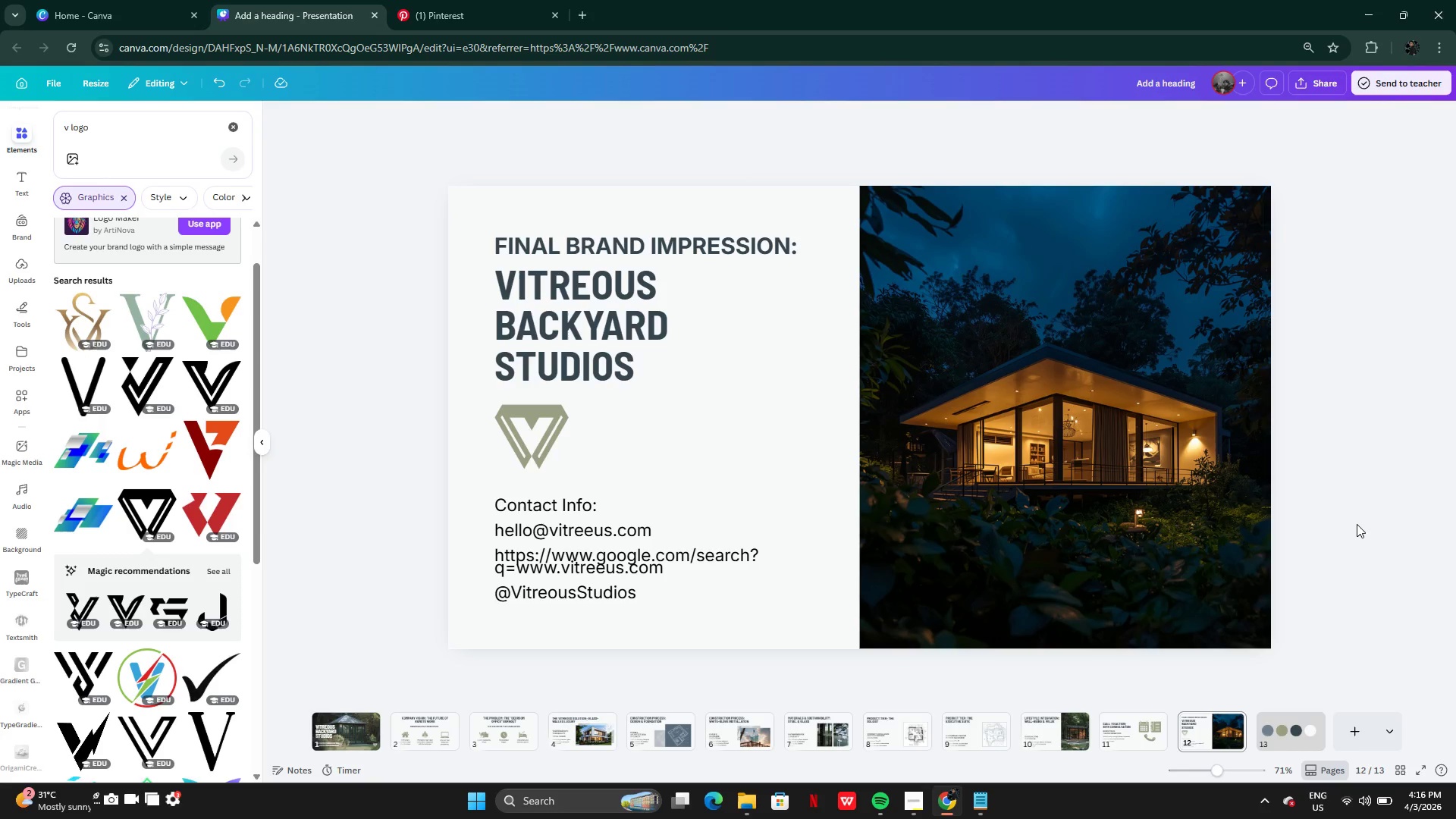 
wait(15.09)
 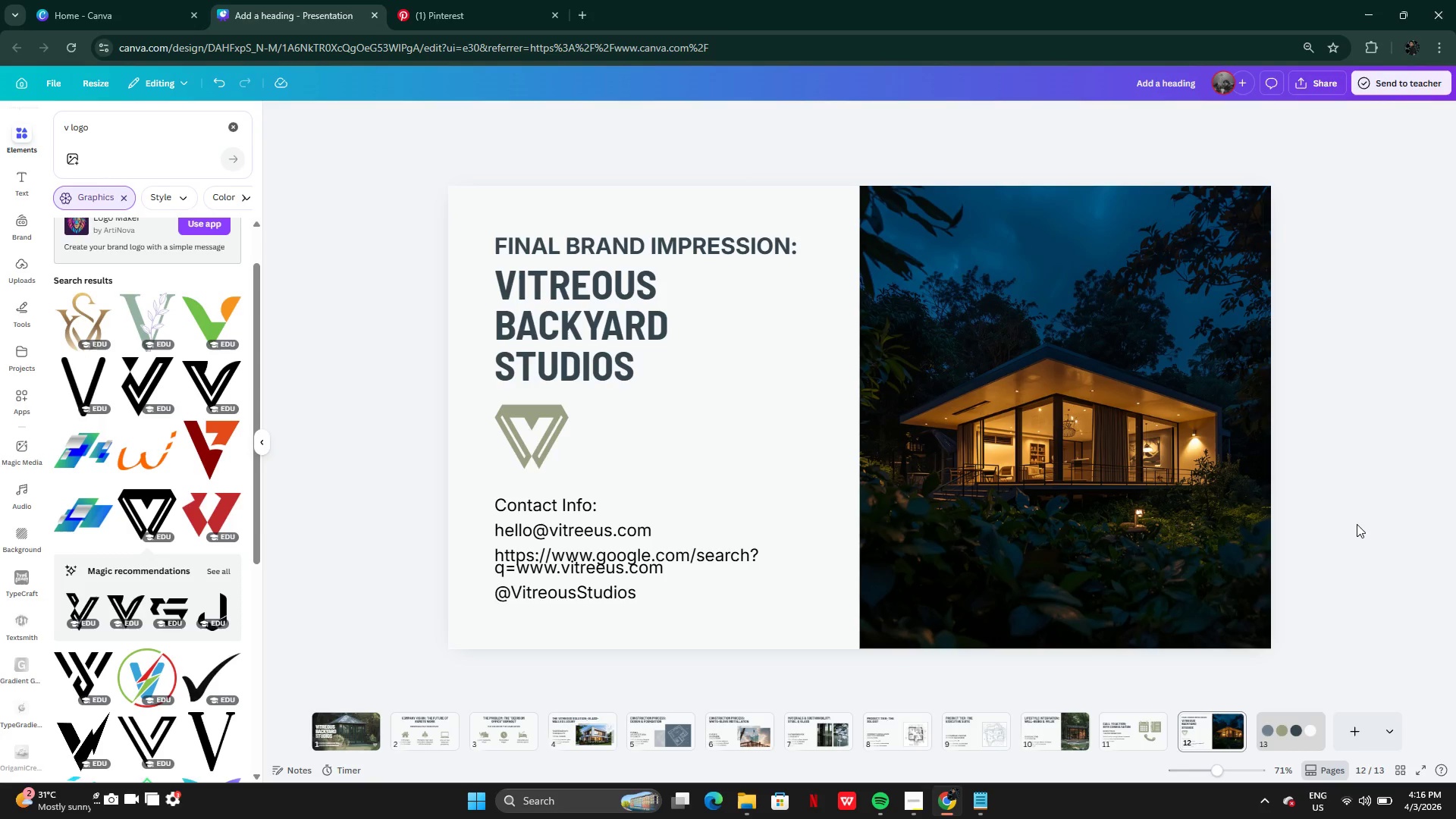 
left_click([561, 419])
 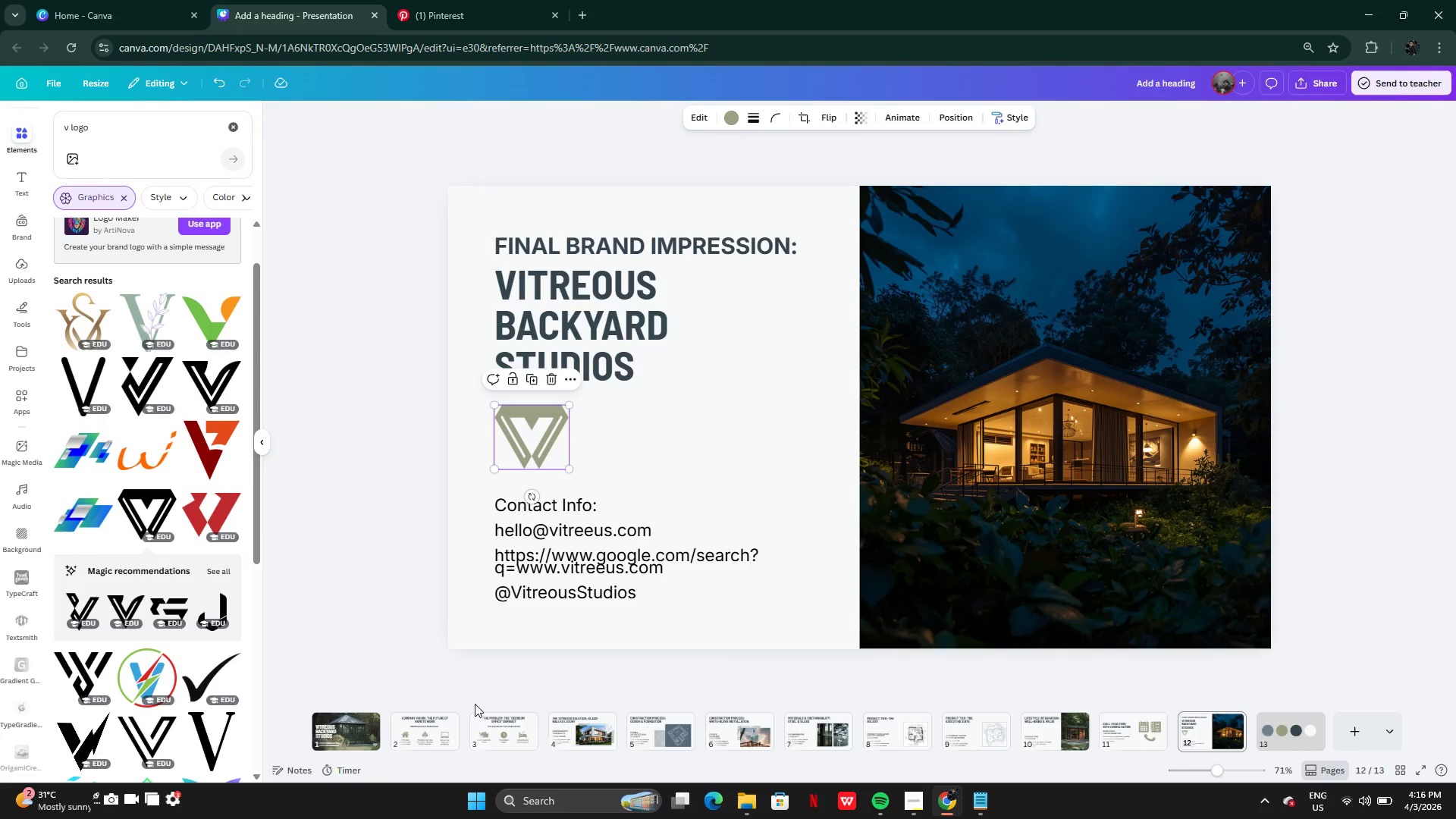 
left_click([428, 731])
 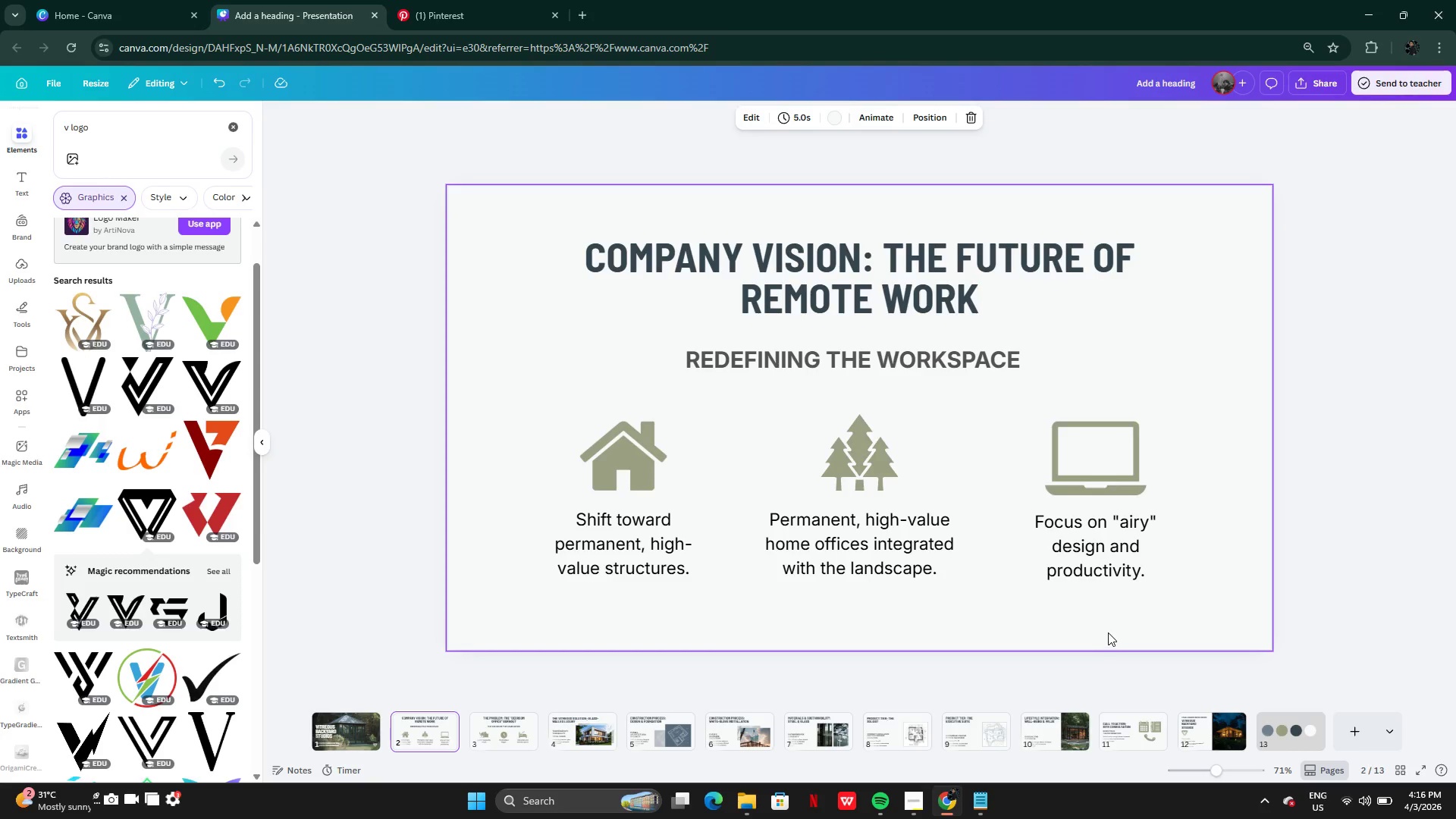 
left_click([371, 726])
 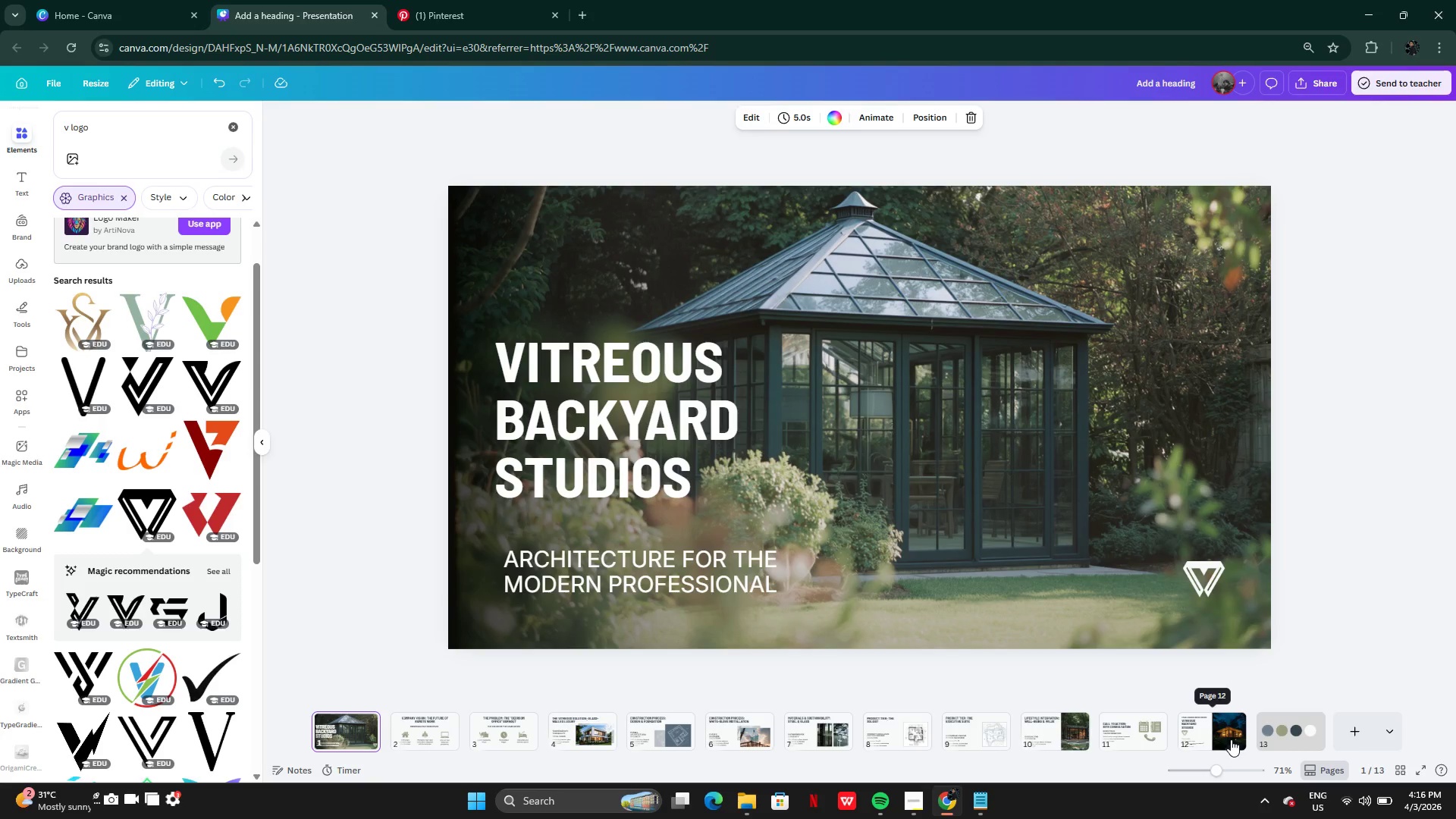 
double_click([1272, 734])
 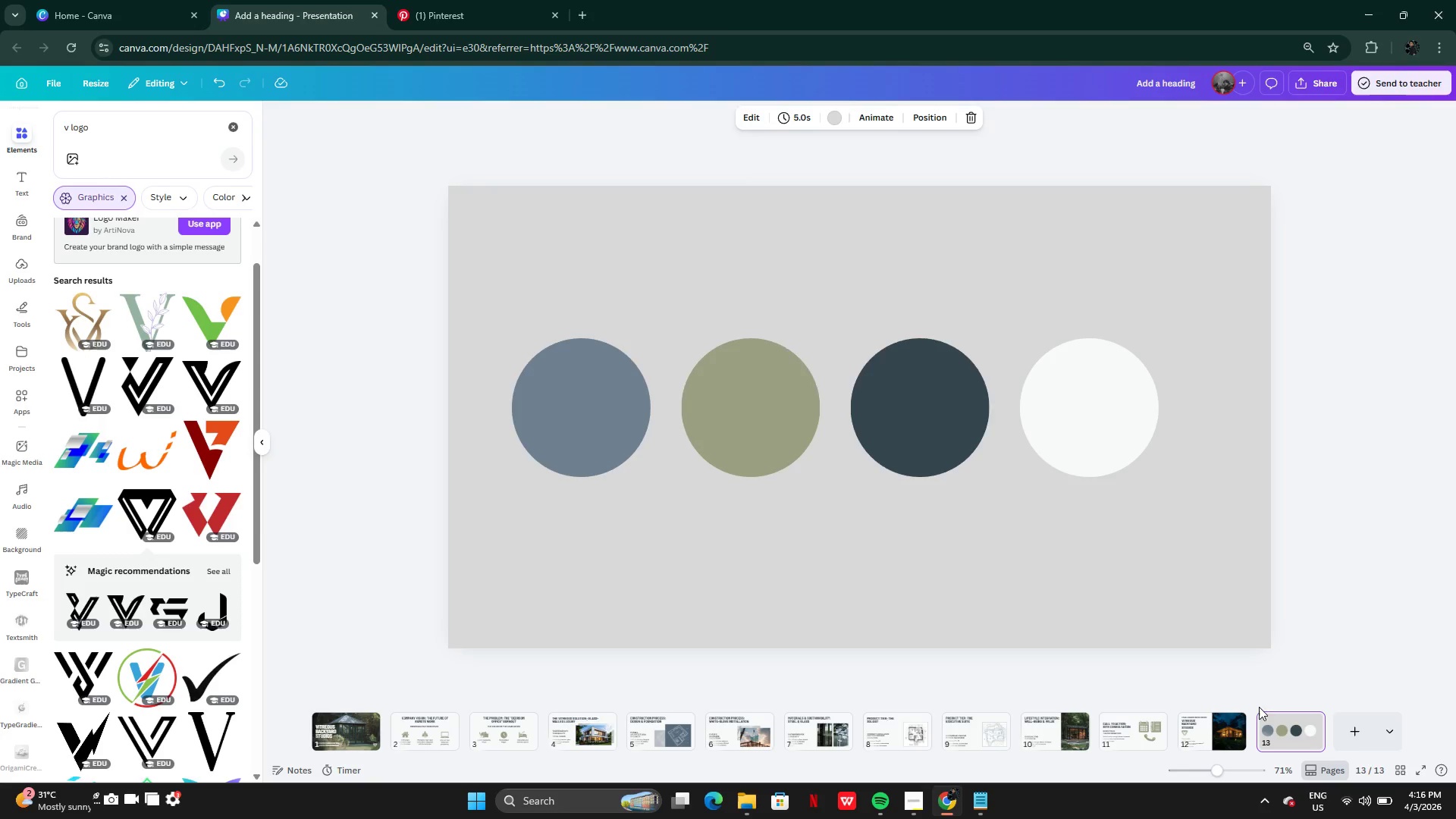 
left_click([1232, 731])
 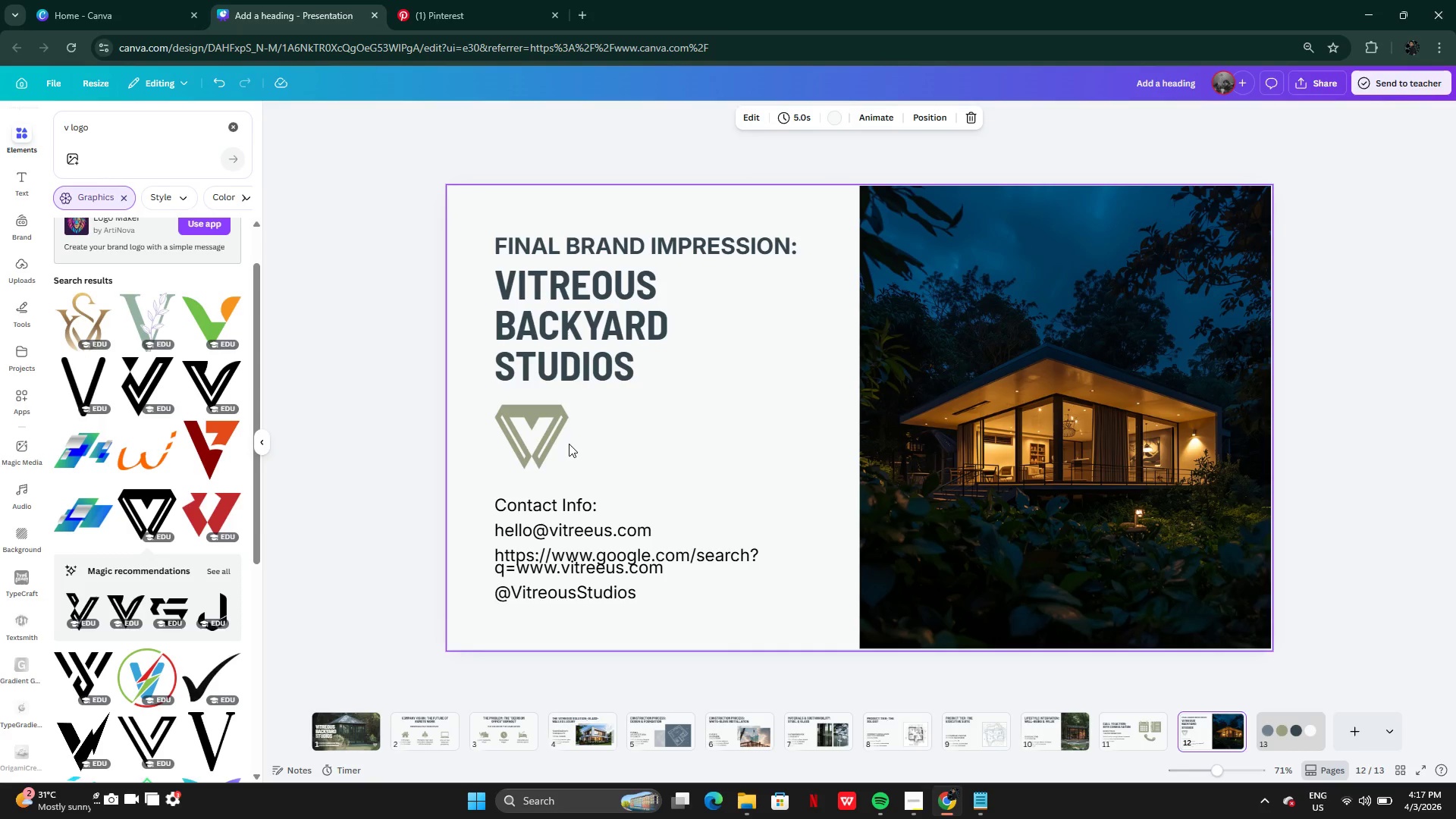 
left_click([559, 440])
 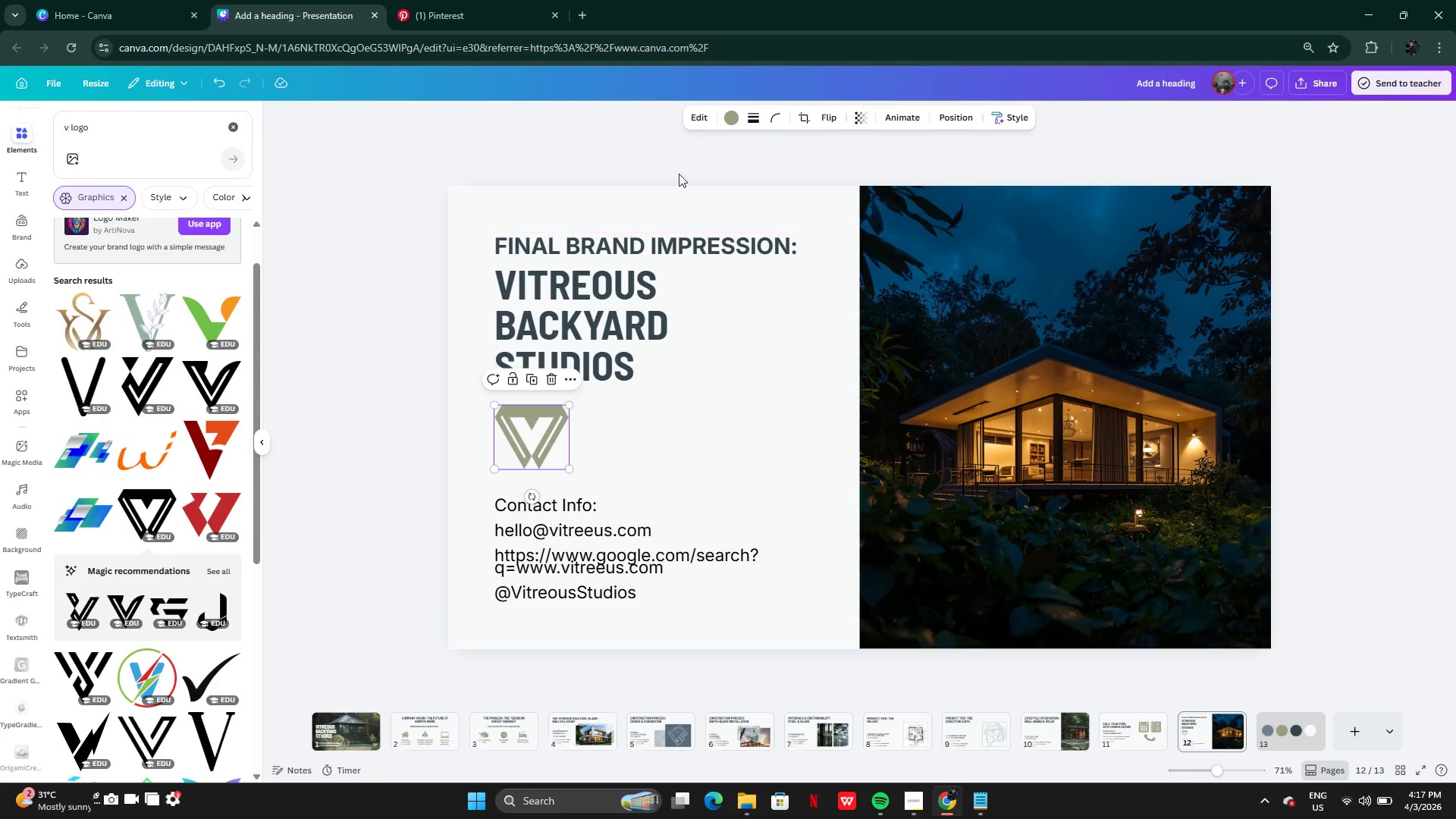 
left_click([726, 118])
 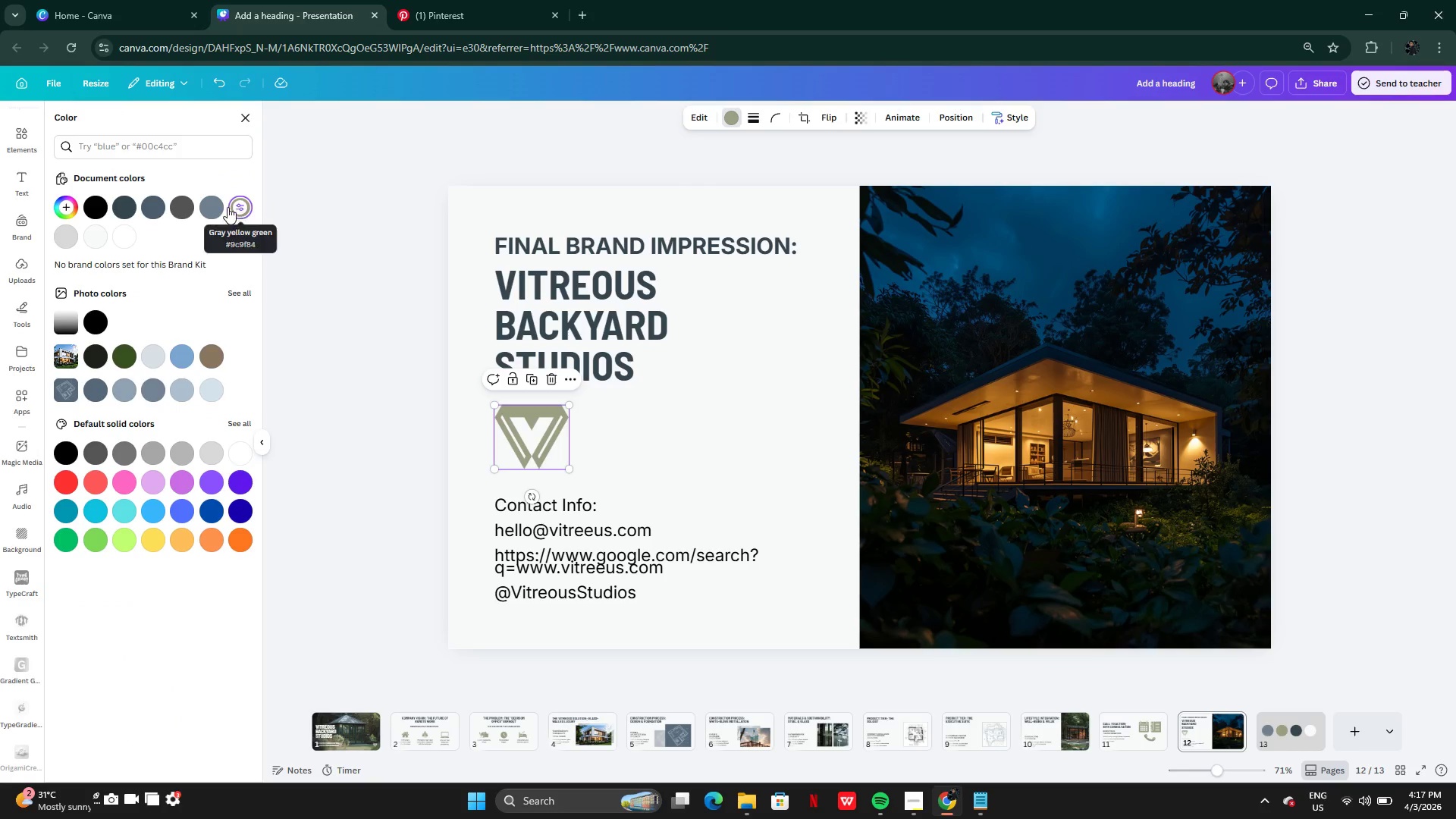 
left_click([213, 206])
 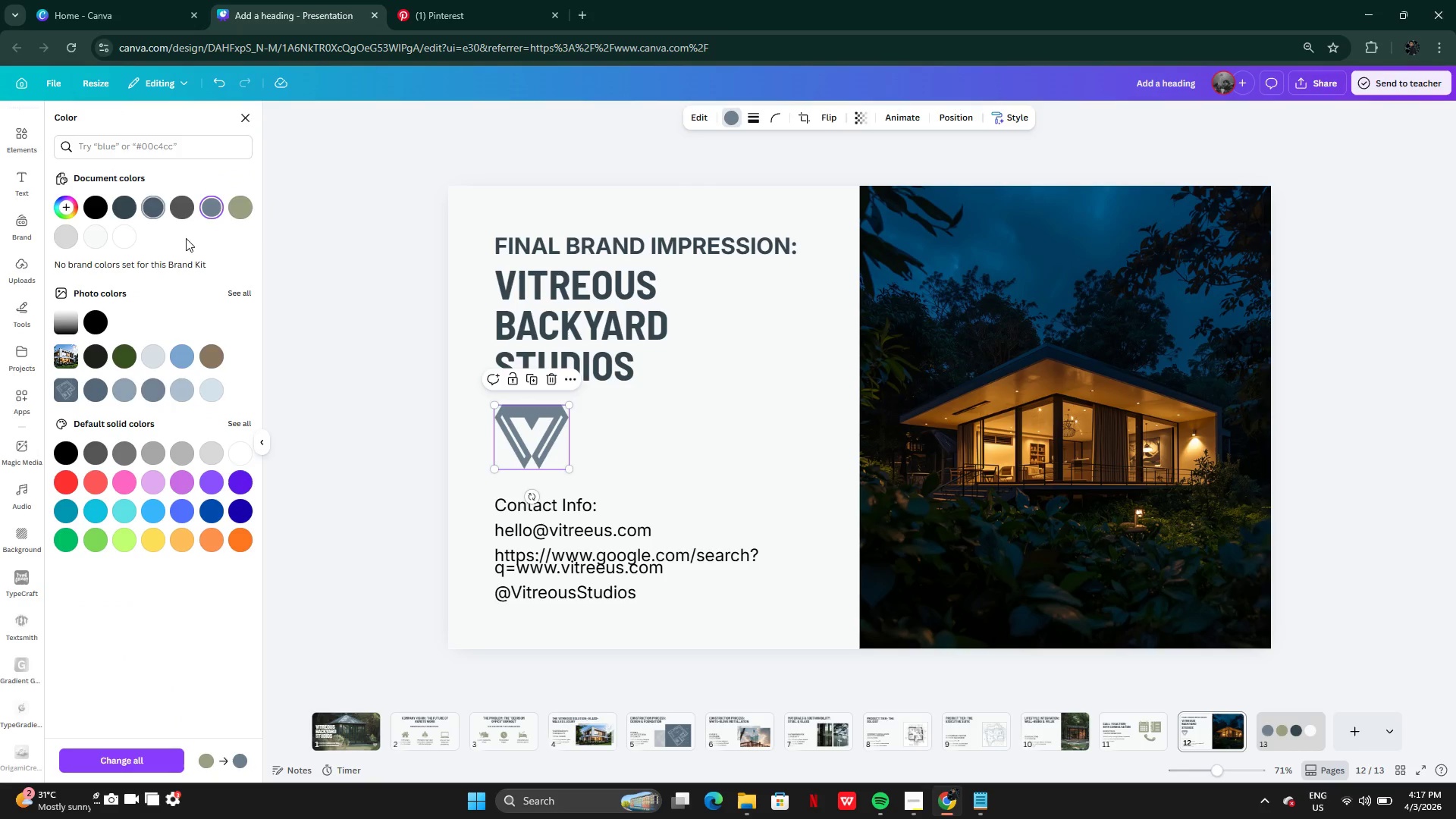 
left_click([613, 404])
 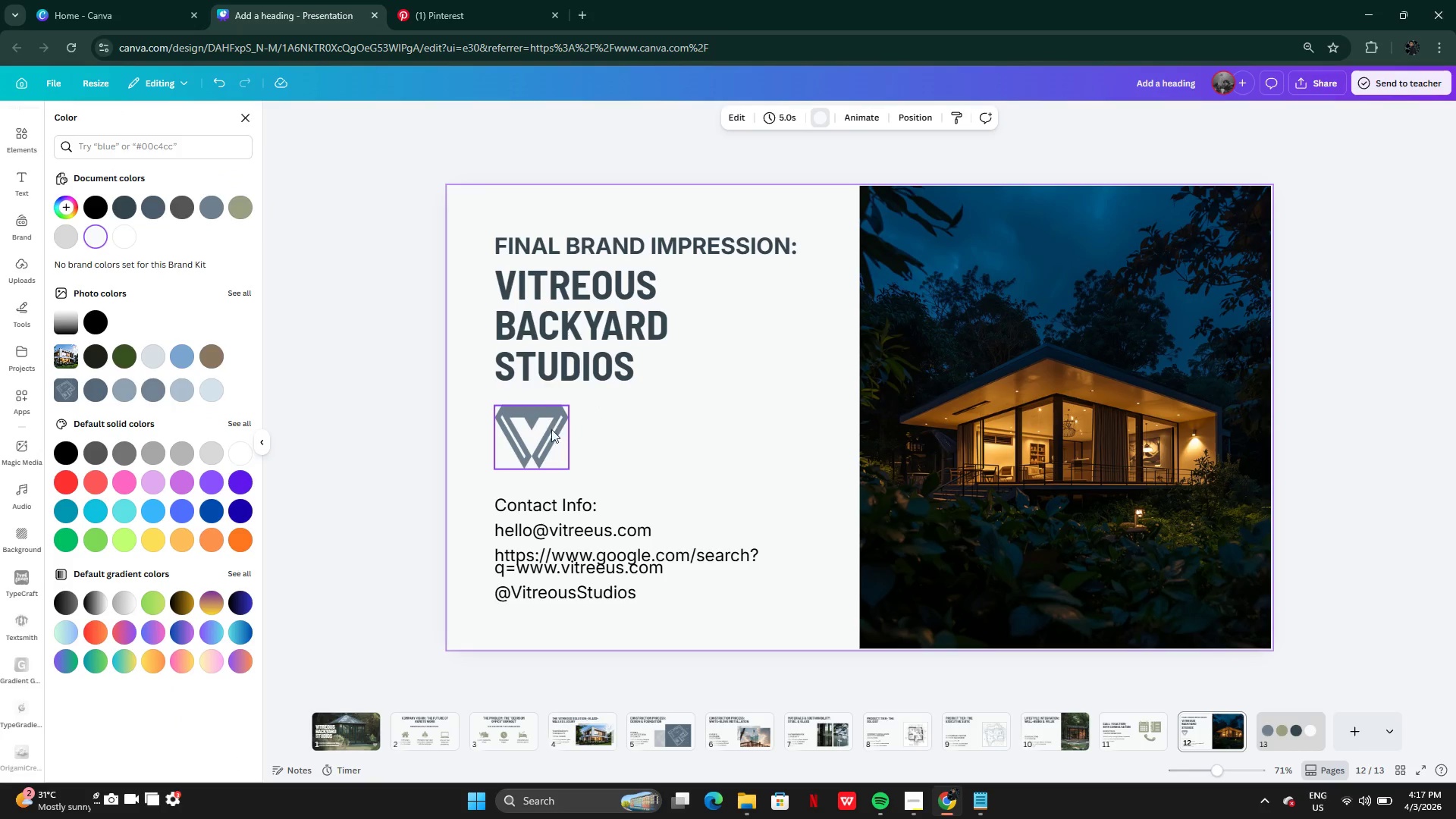 
left_click([546, 431])
 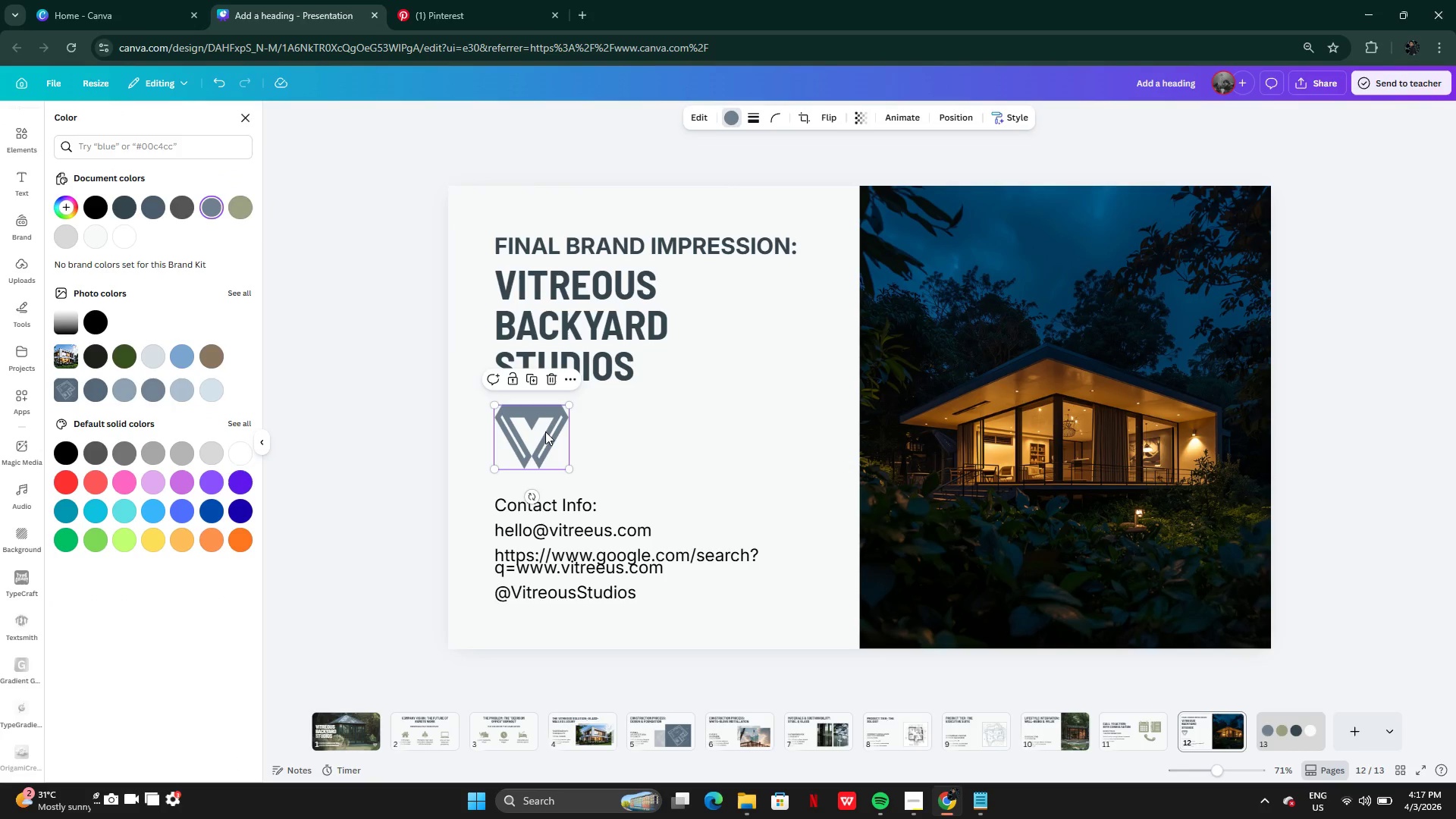 
key(Control+C)
 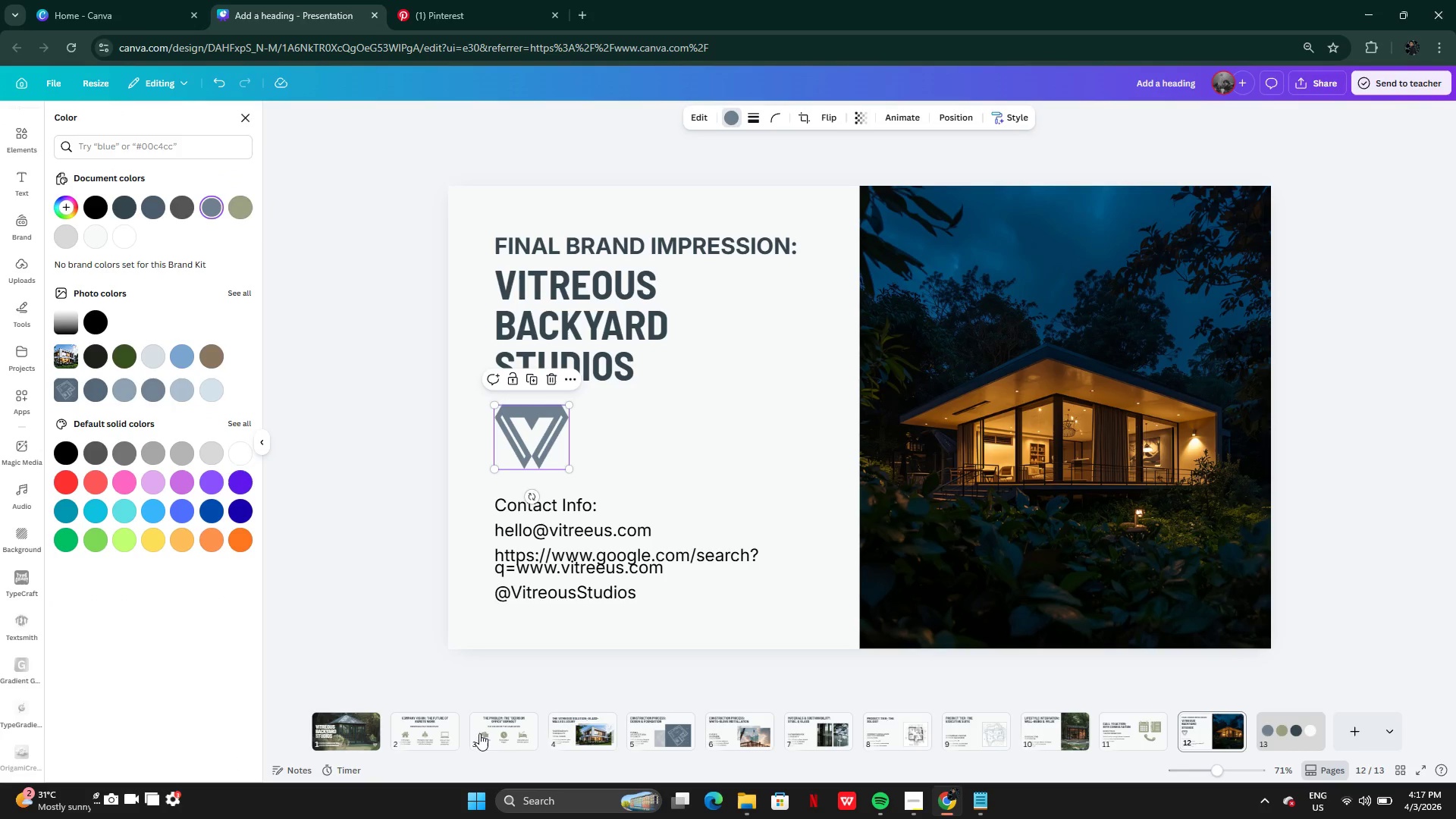 
left_click([435, 736])
 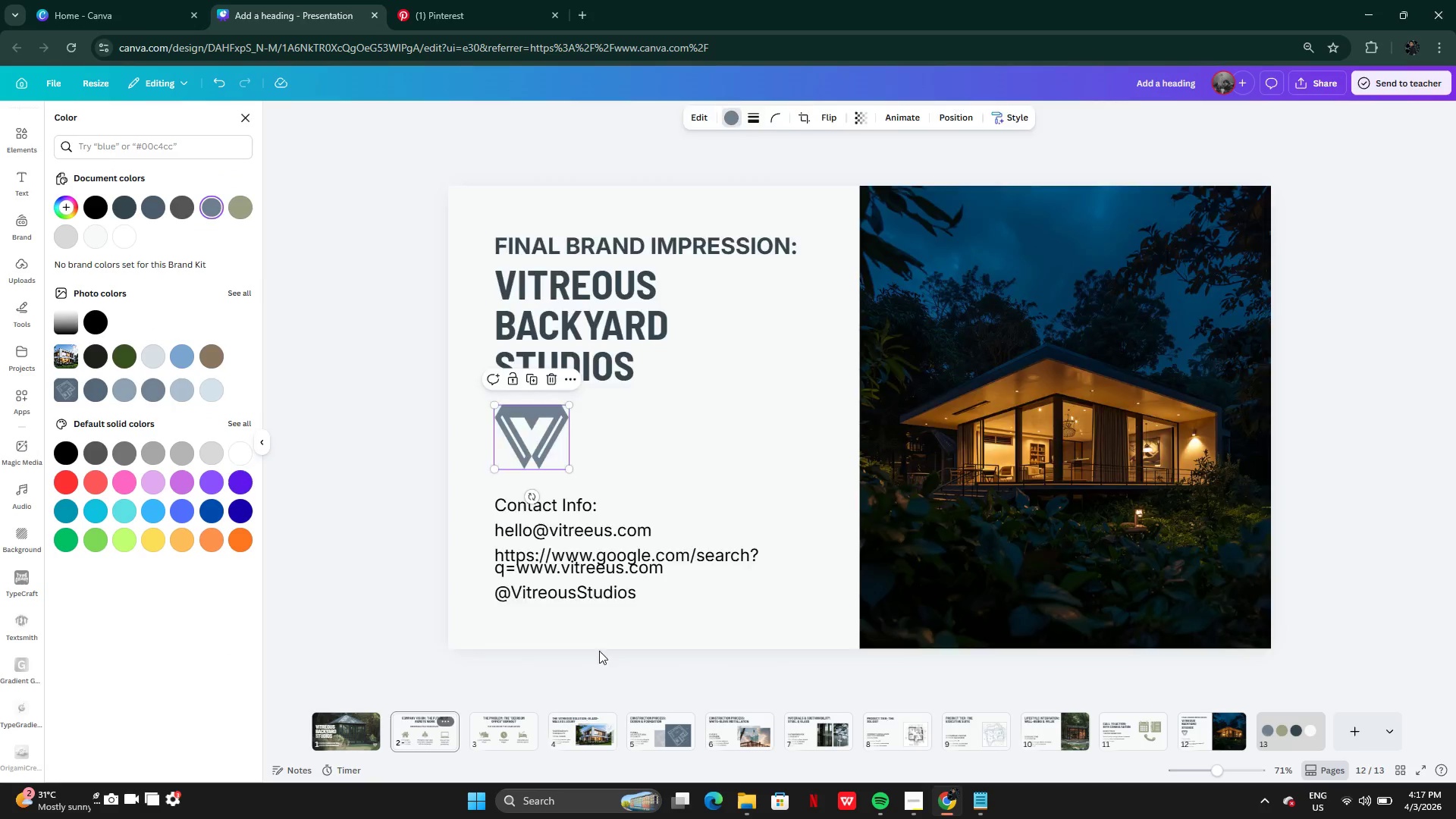 
hold_key(key=ControlLeft, duration=0.84)
 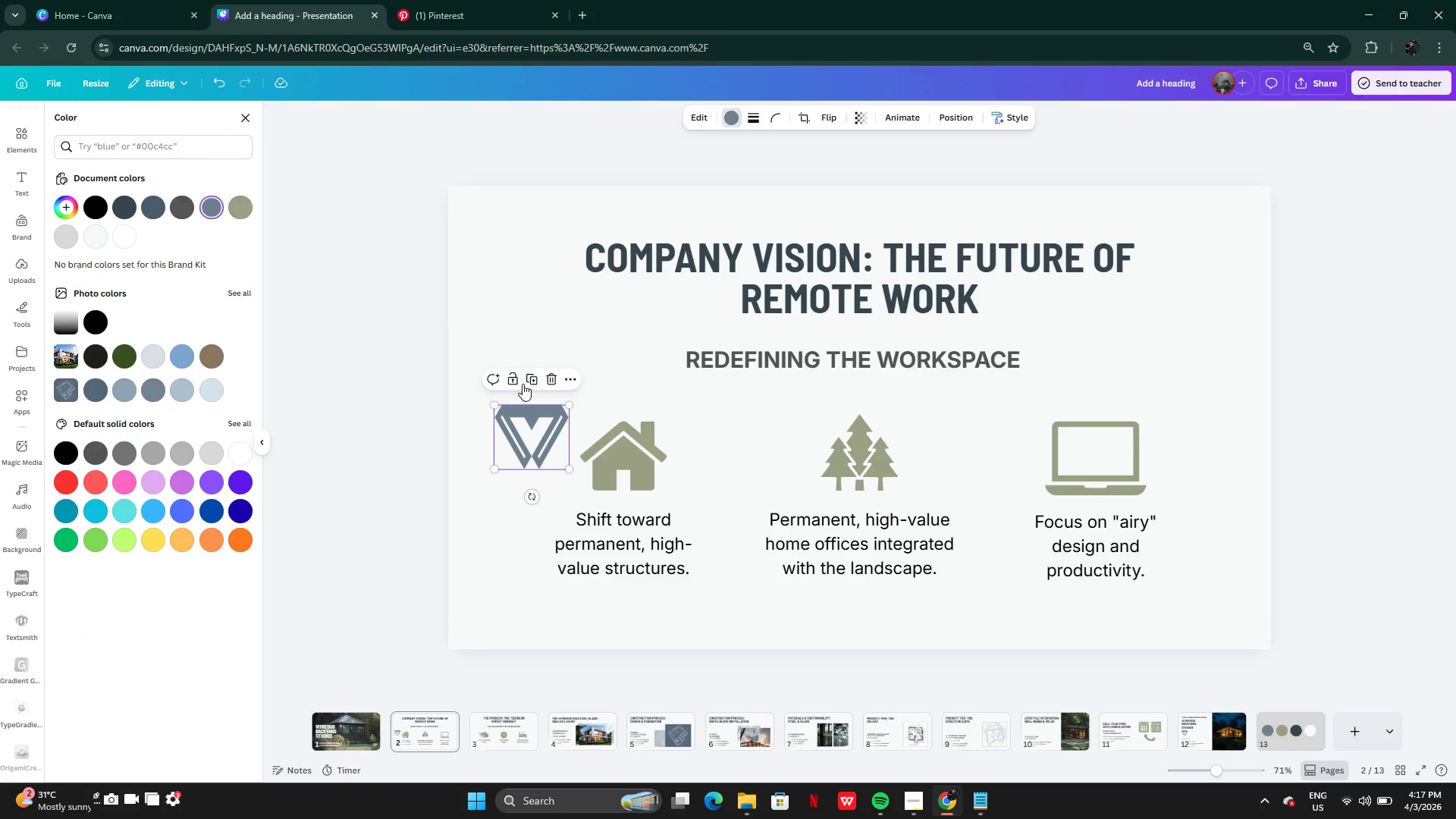 
key(V)
 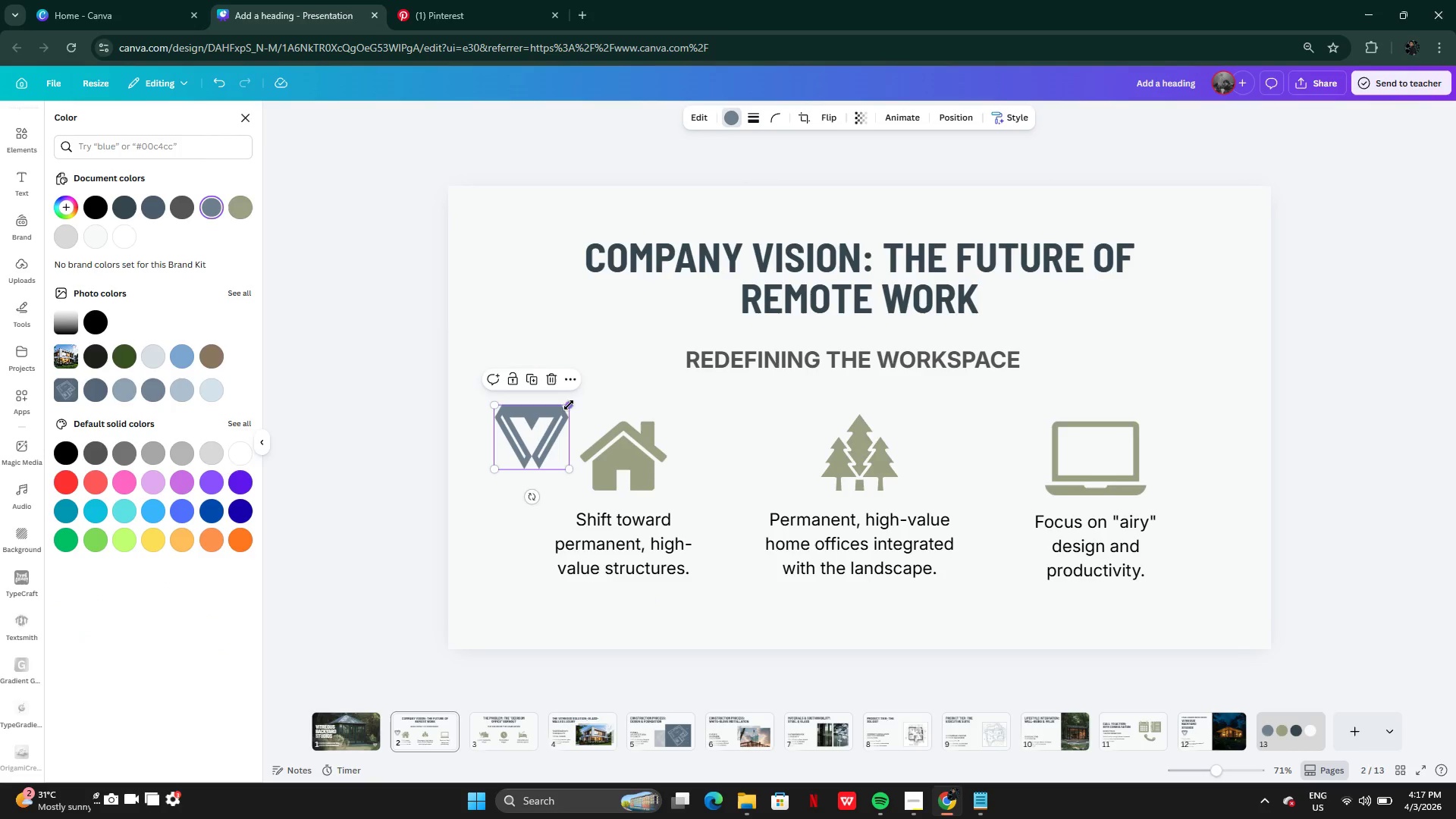 
left_click_drag(start_coordinate=[569, 403], to_coordinate=[531, 442])
 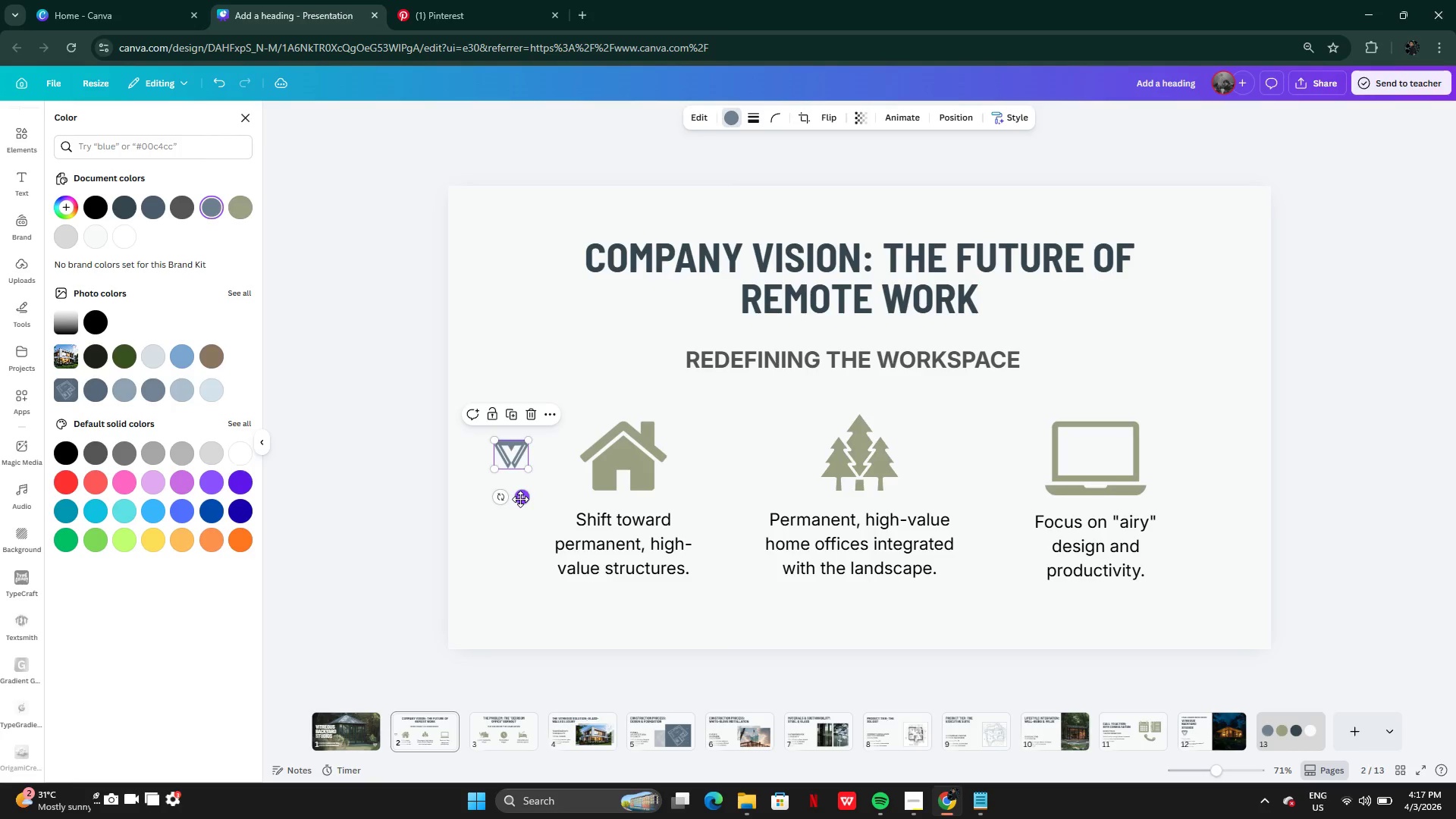 
left_click_drag(start_coordinate=[521, 497], to_coordinate=[867, 661])
 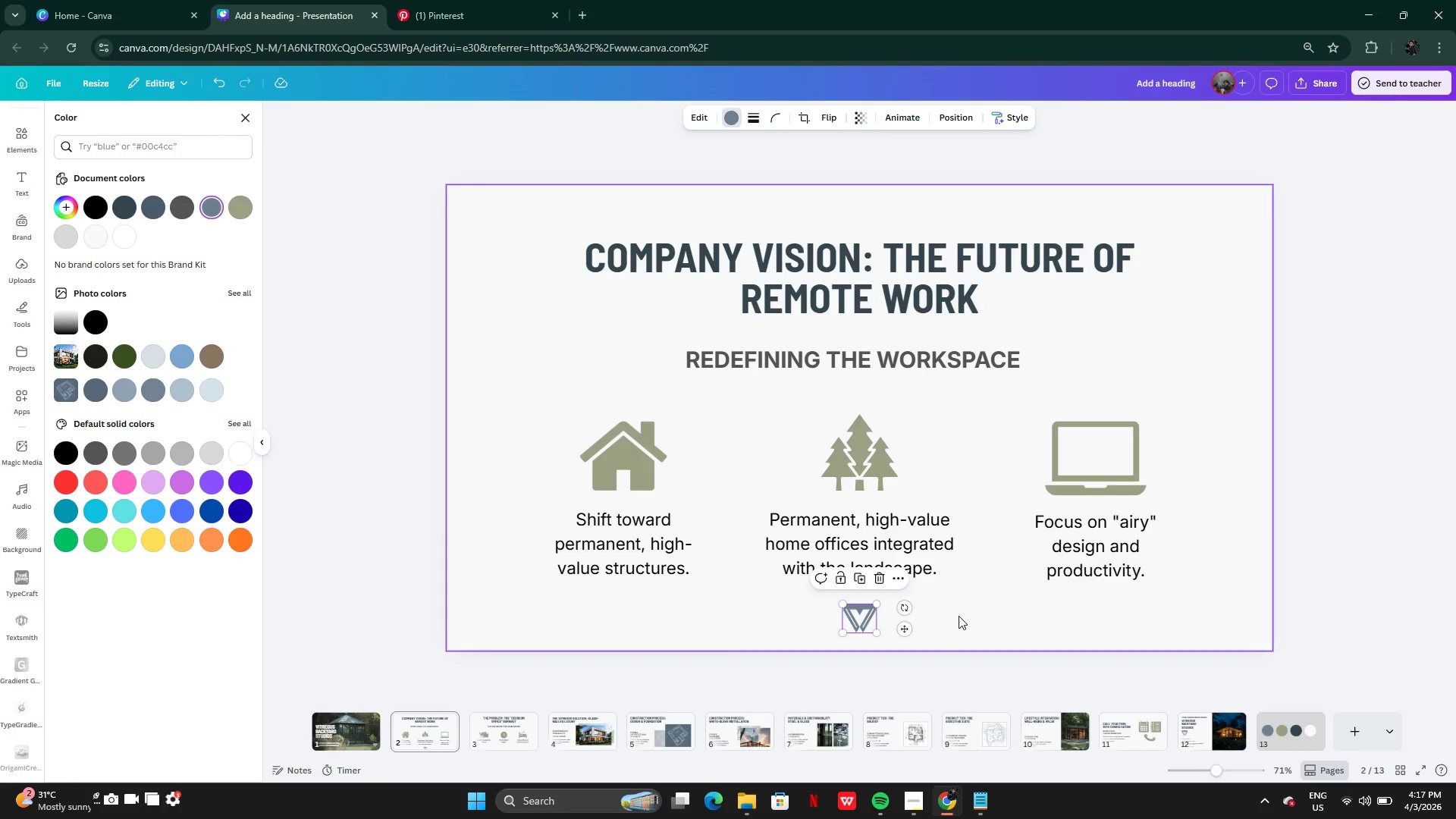 
left_click([959, 616])
 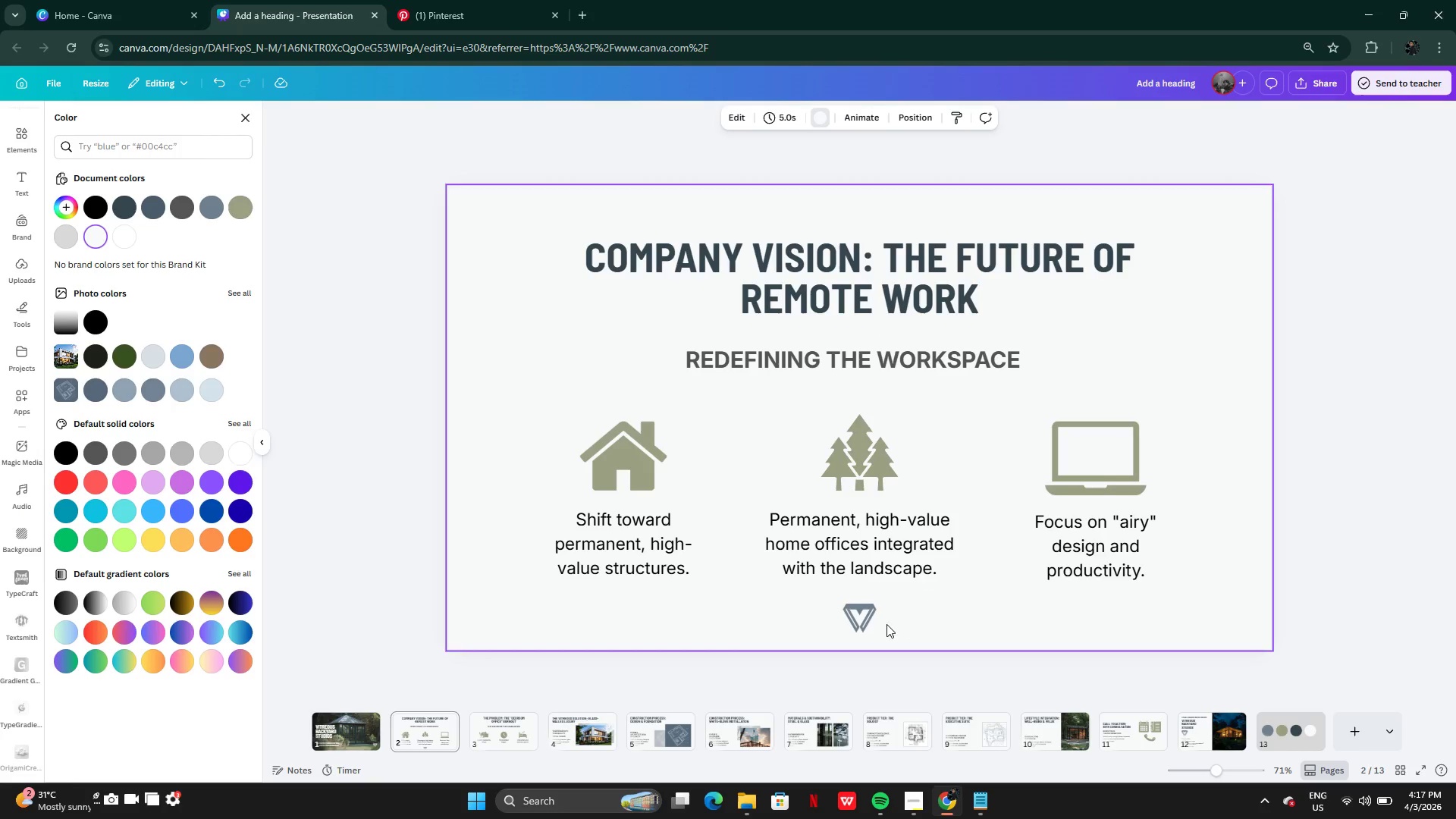 
left_click([861, 622])
 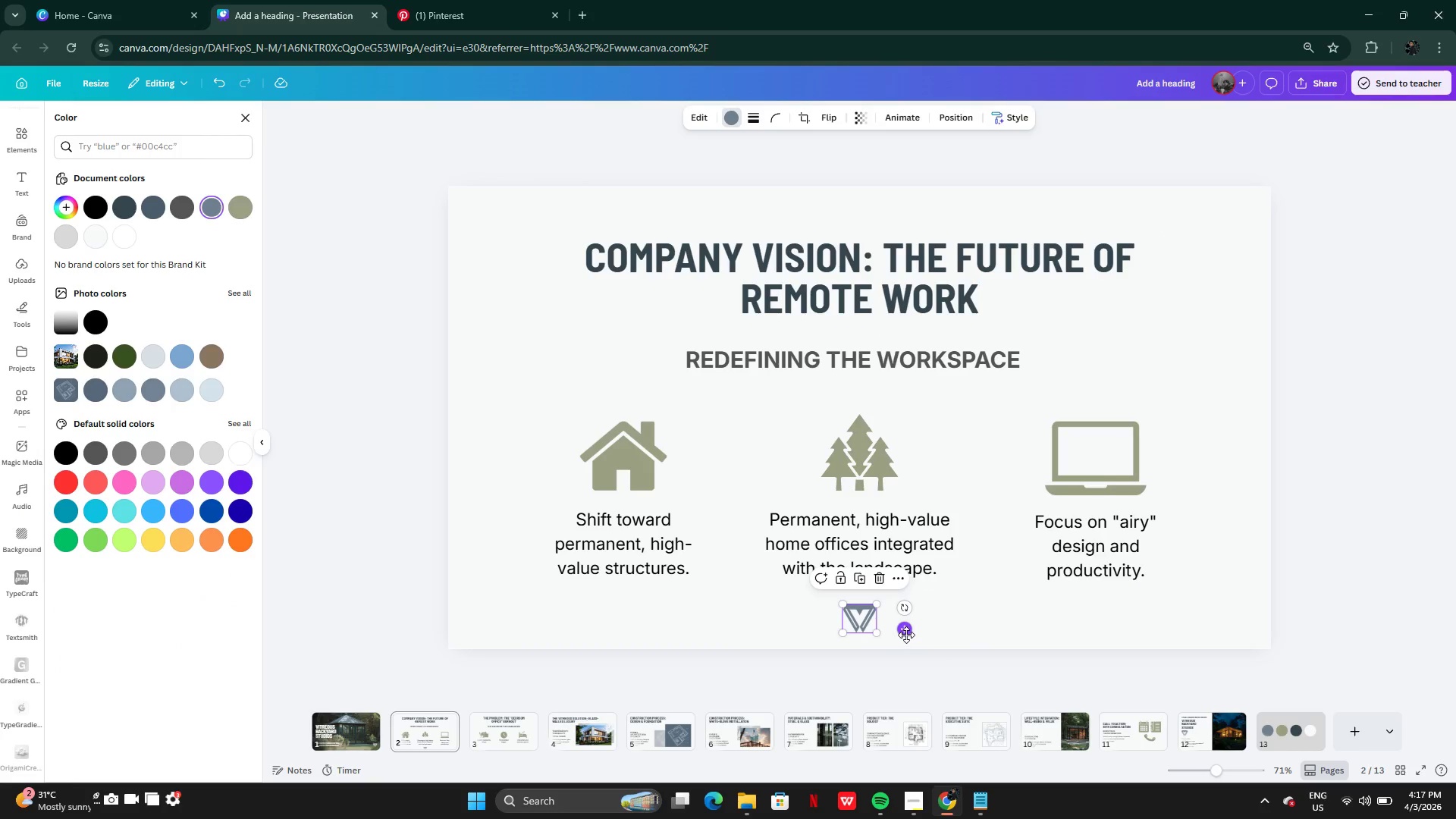 
left_click_drag(start_coordinate=[906, 635], to_coordinate=[1268, 627])
 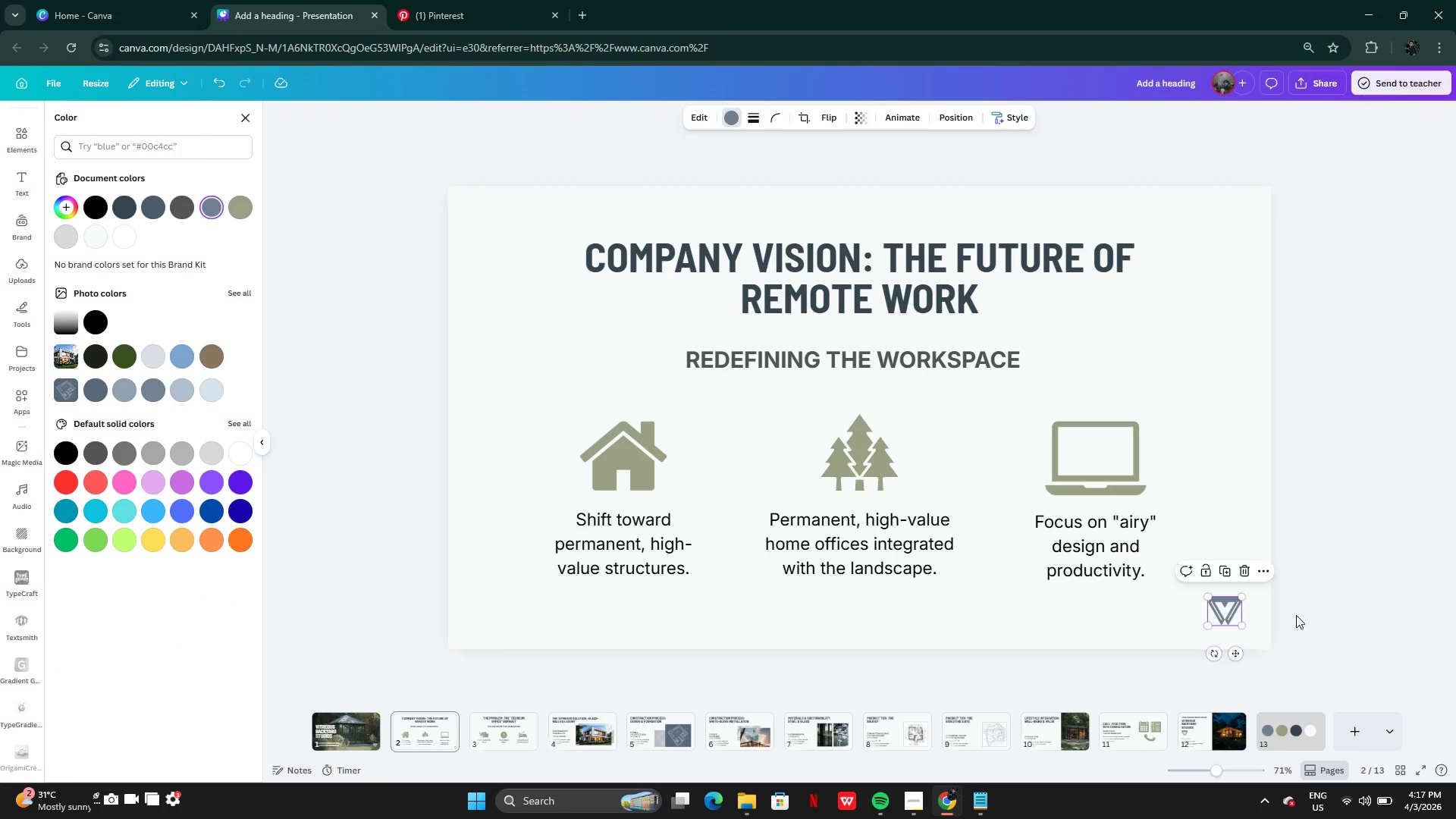 
left_click([1304, 614])
 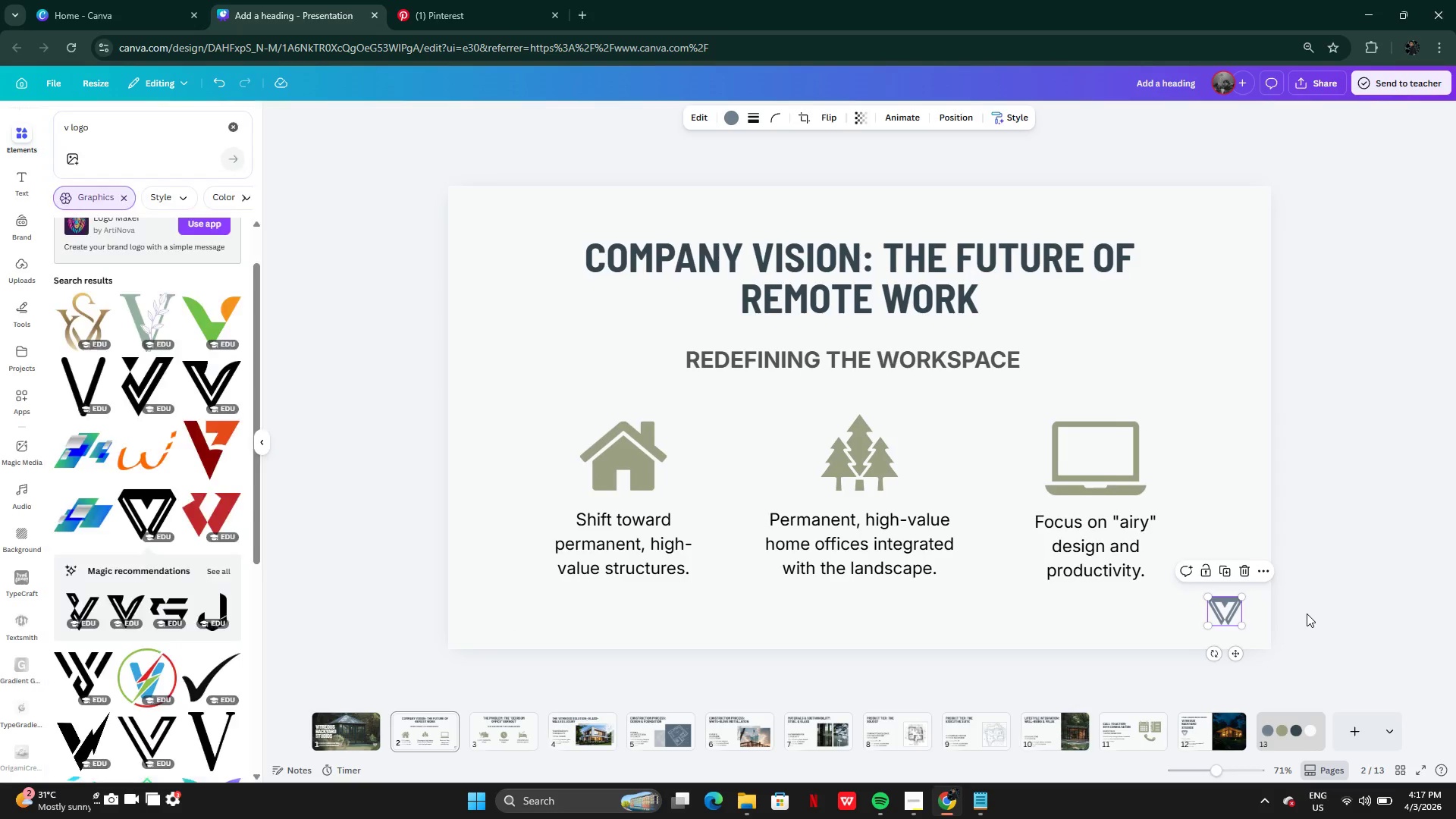 
left_click([1307, 613])
 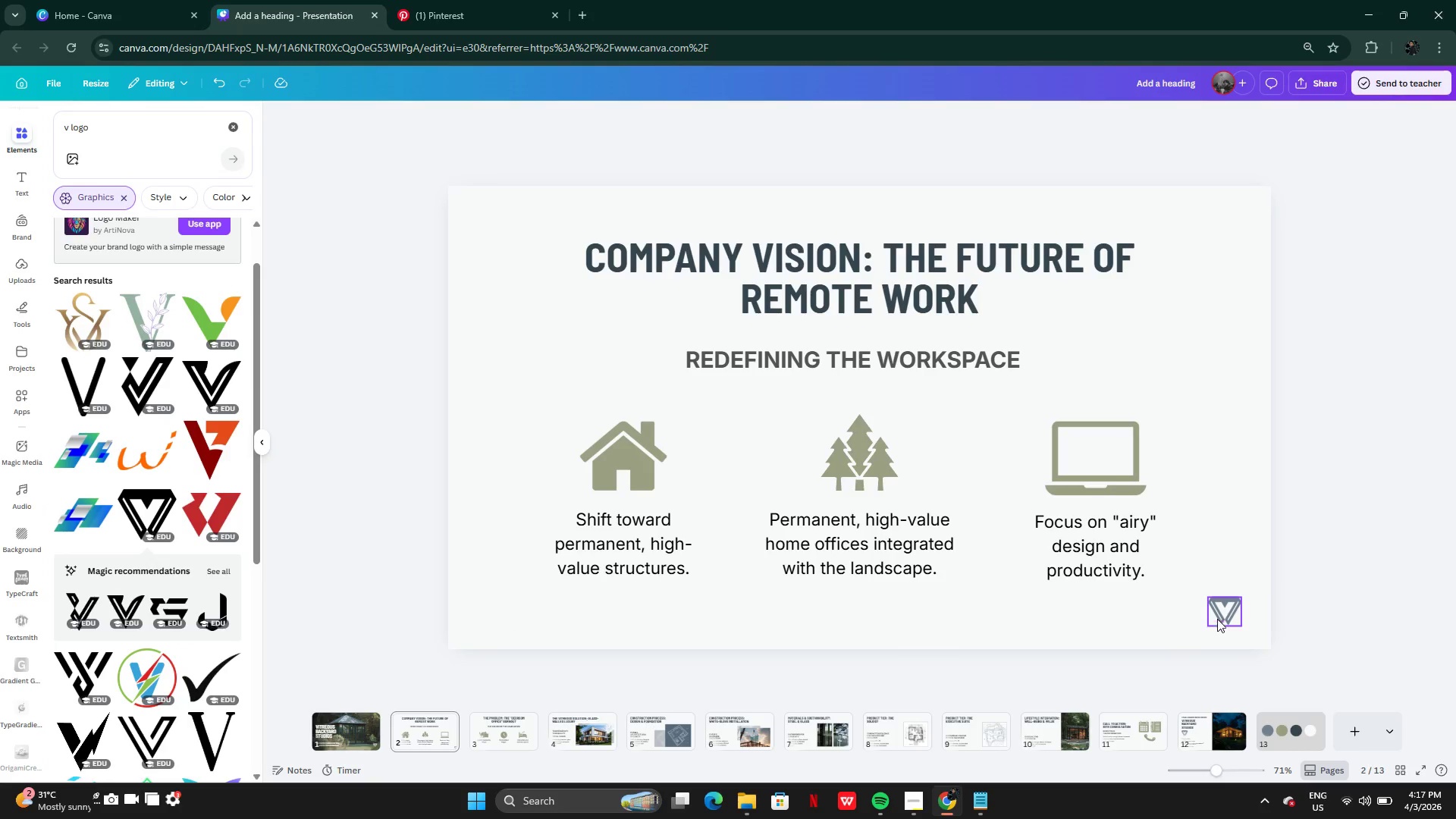 
left_click([1222, 611])
 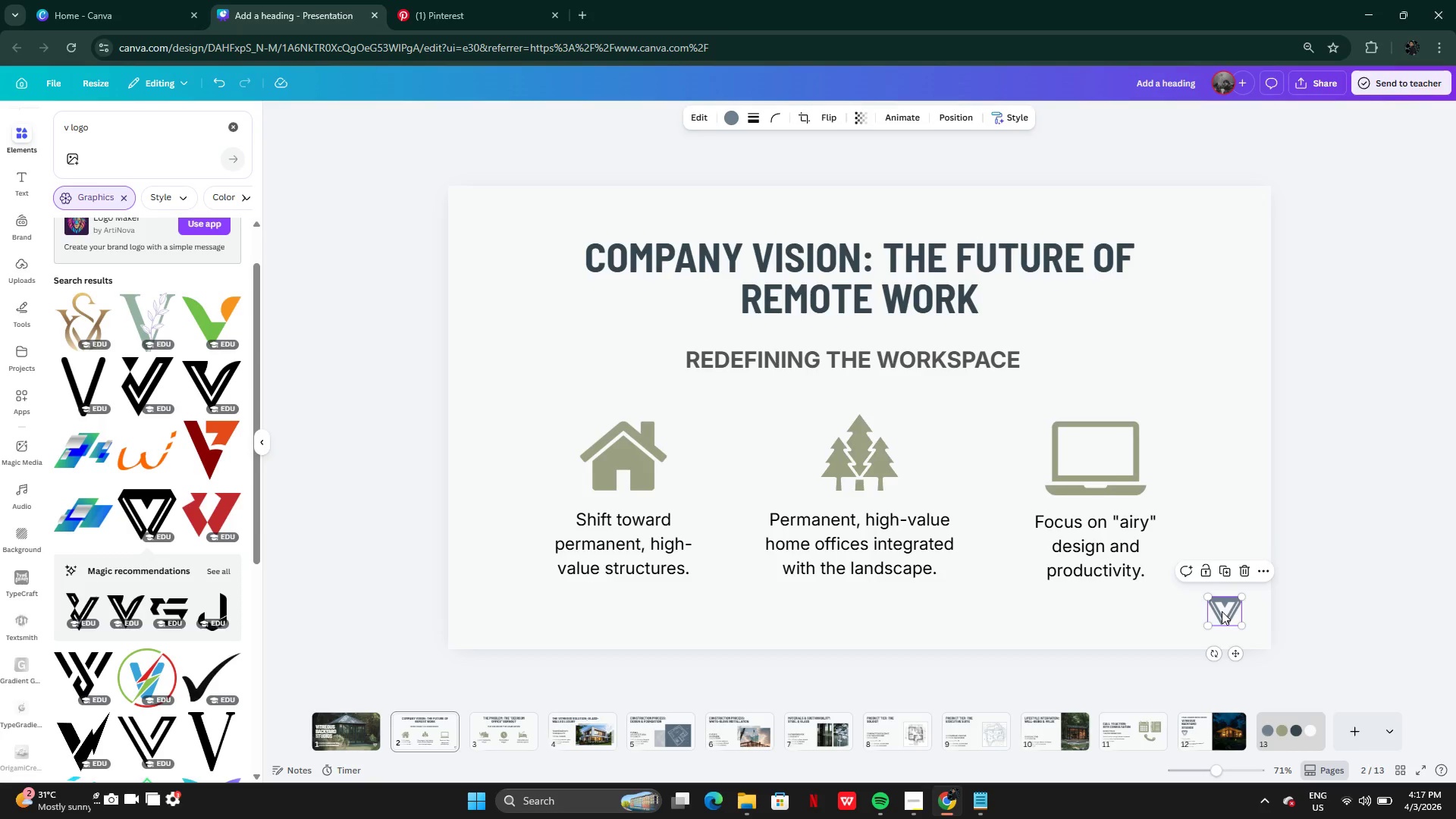 
key(Control+C)
 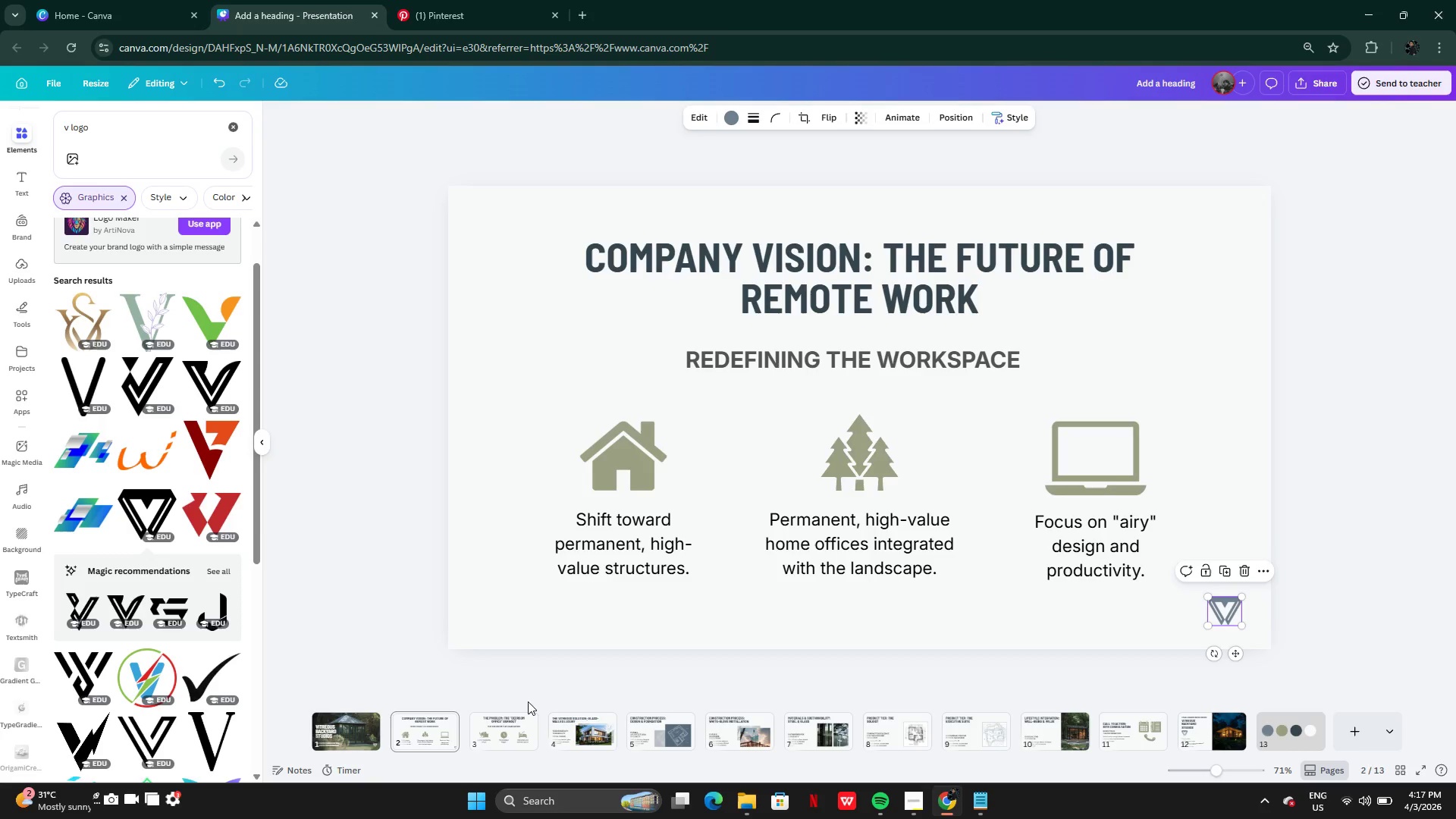 
left_click([500, 723])
 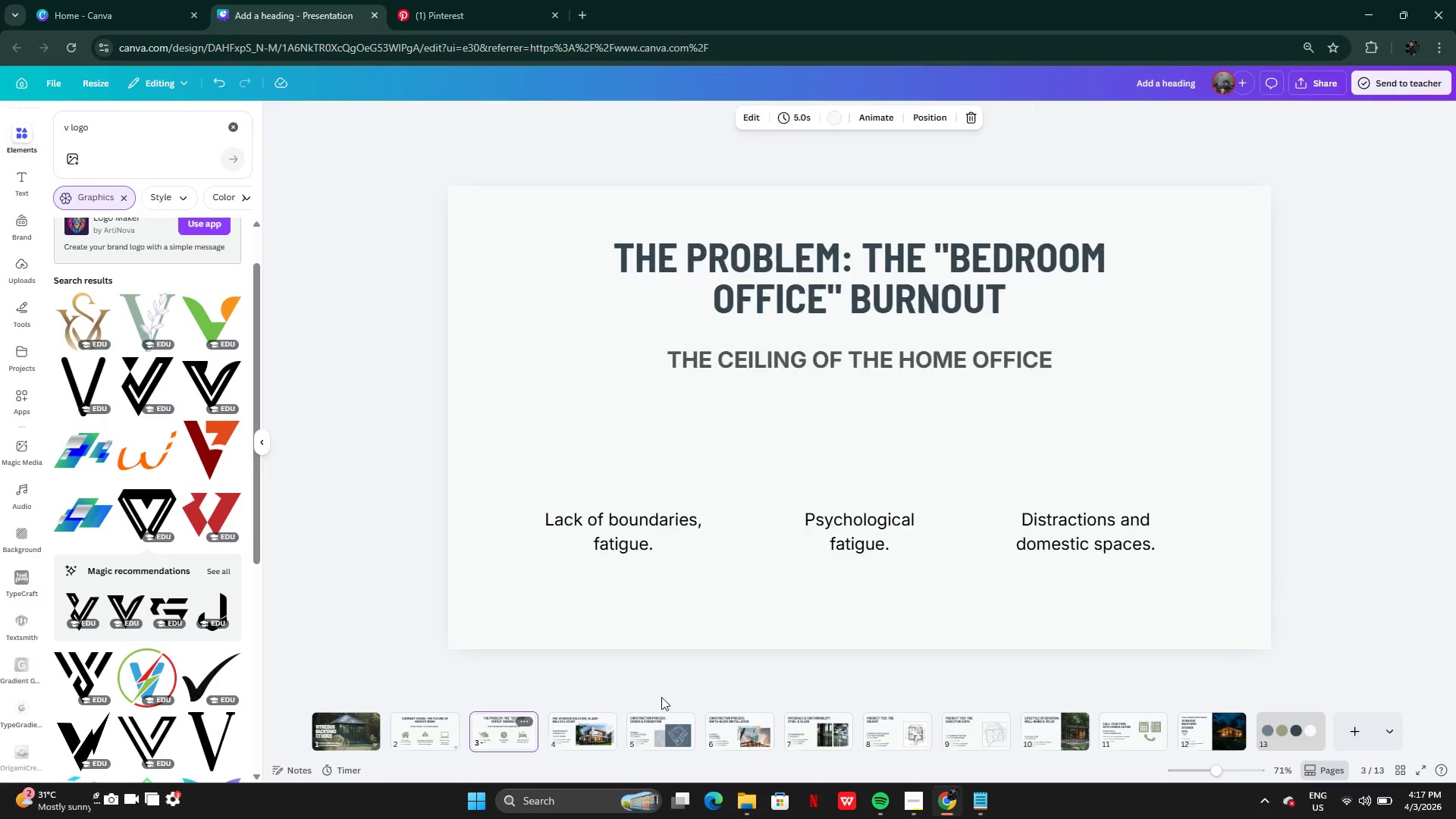 
key(Control+V)
 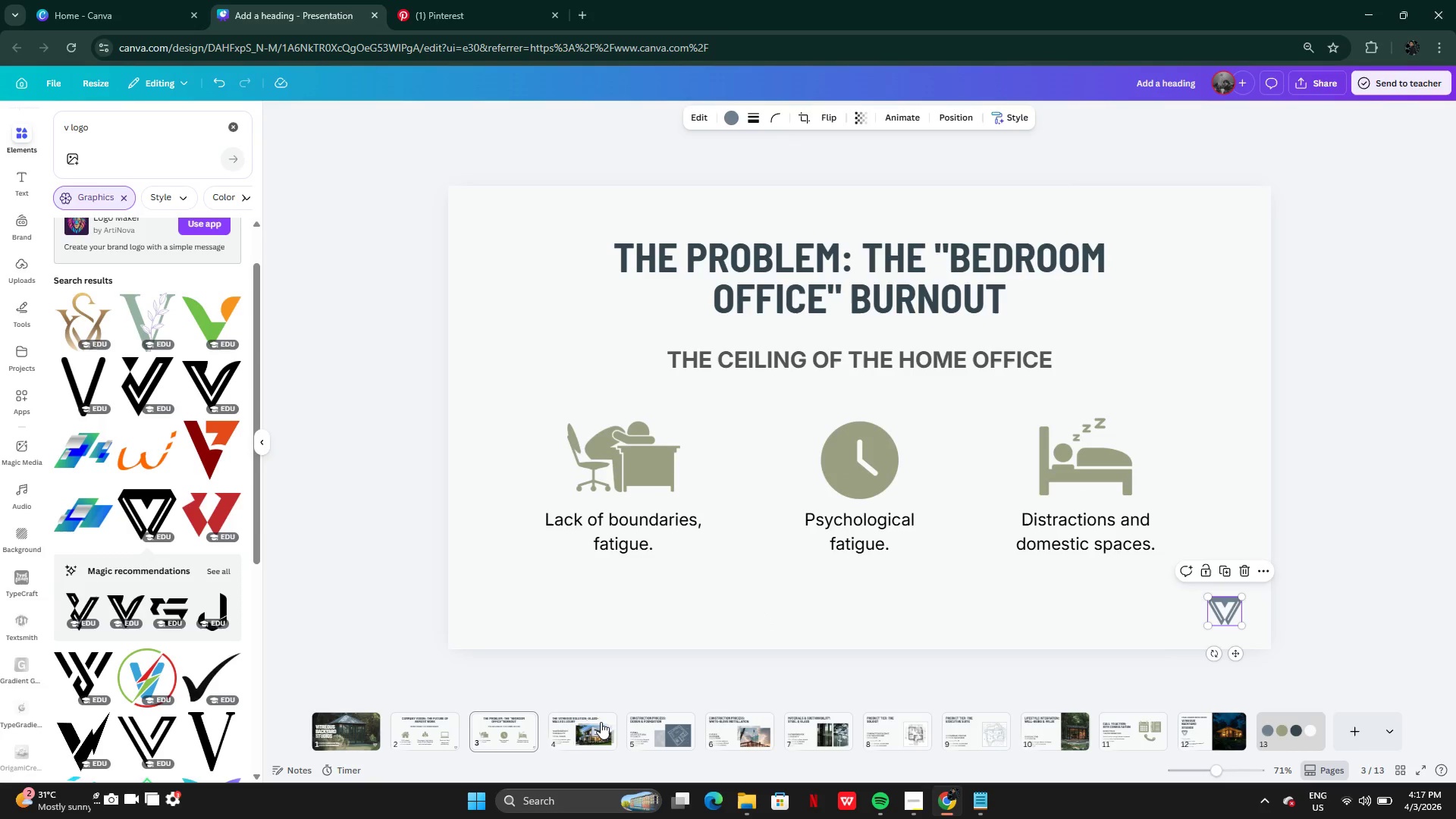 
left_click([575, 733])
 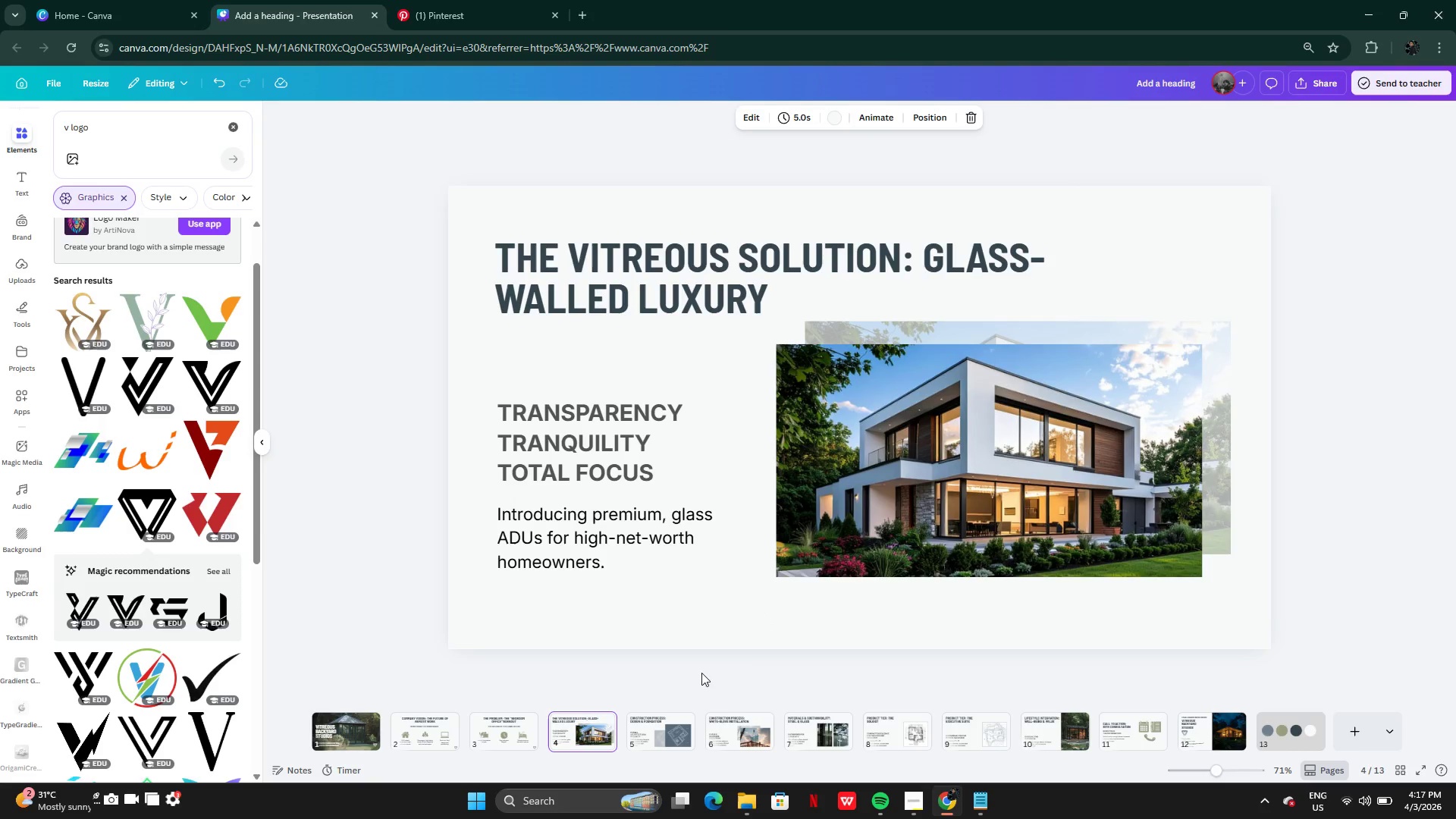 
key(Control+V)
 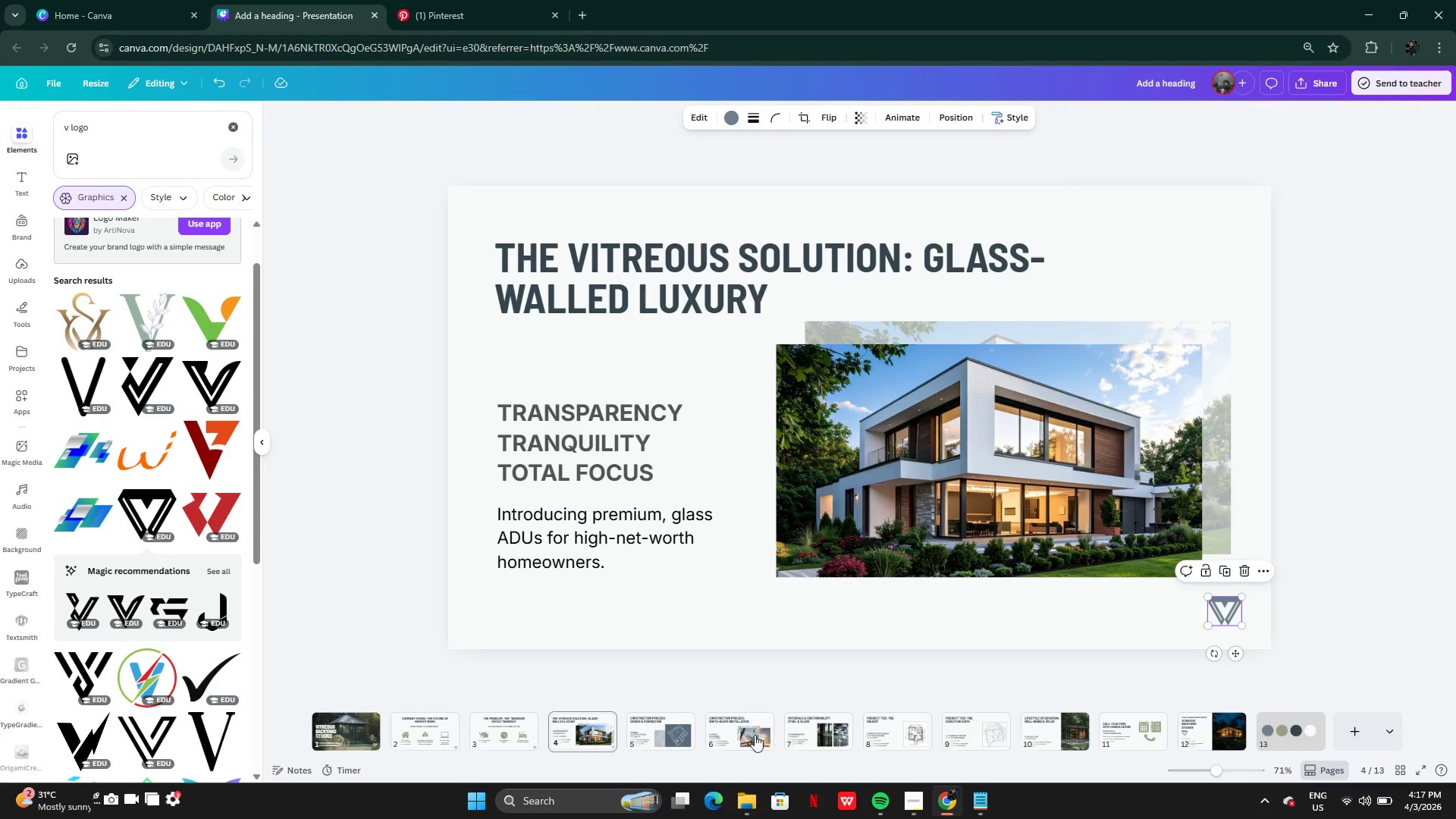 
left_click([730, 735])
 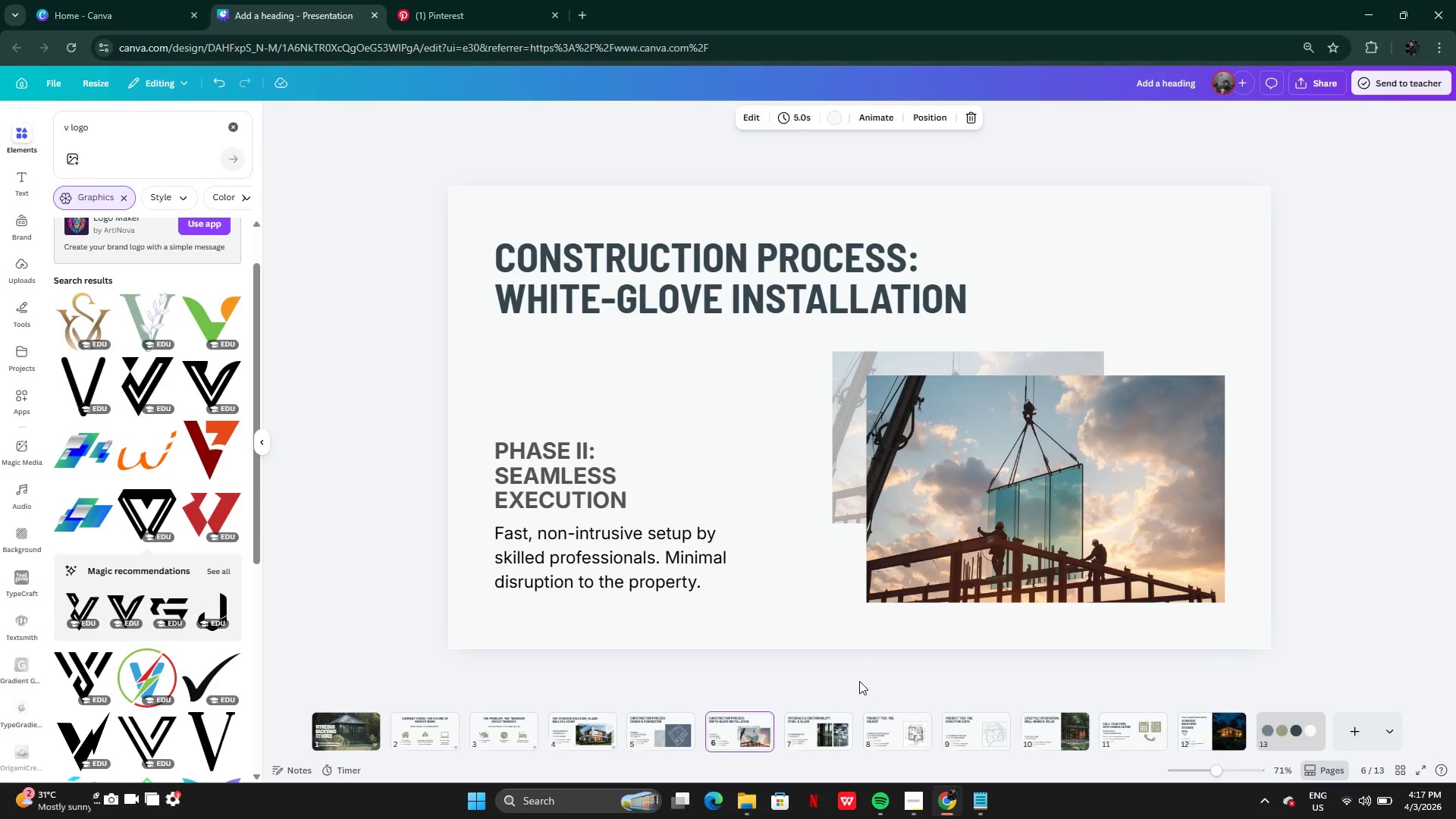 
key(Control+V)
 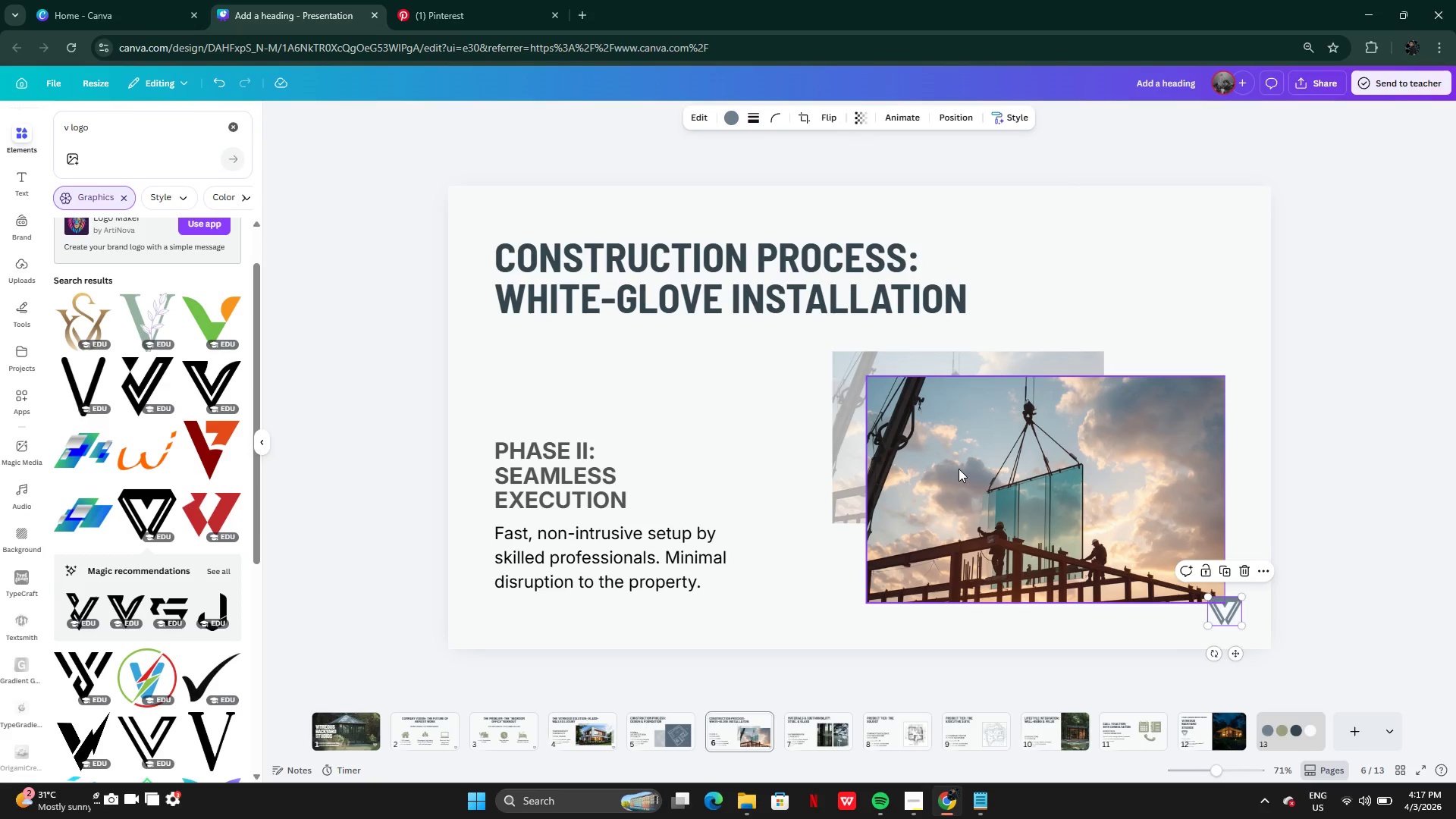 
left_click([959, 469])
 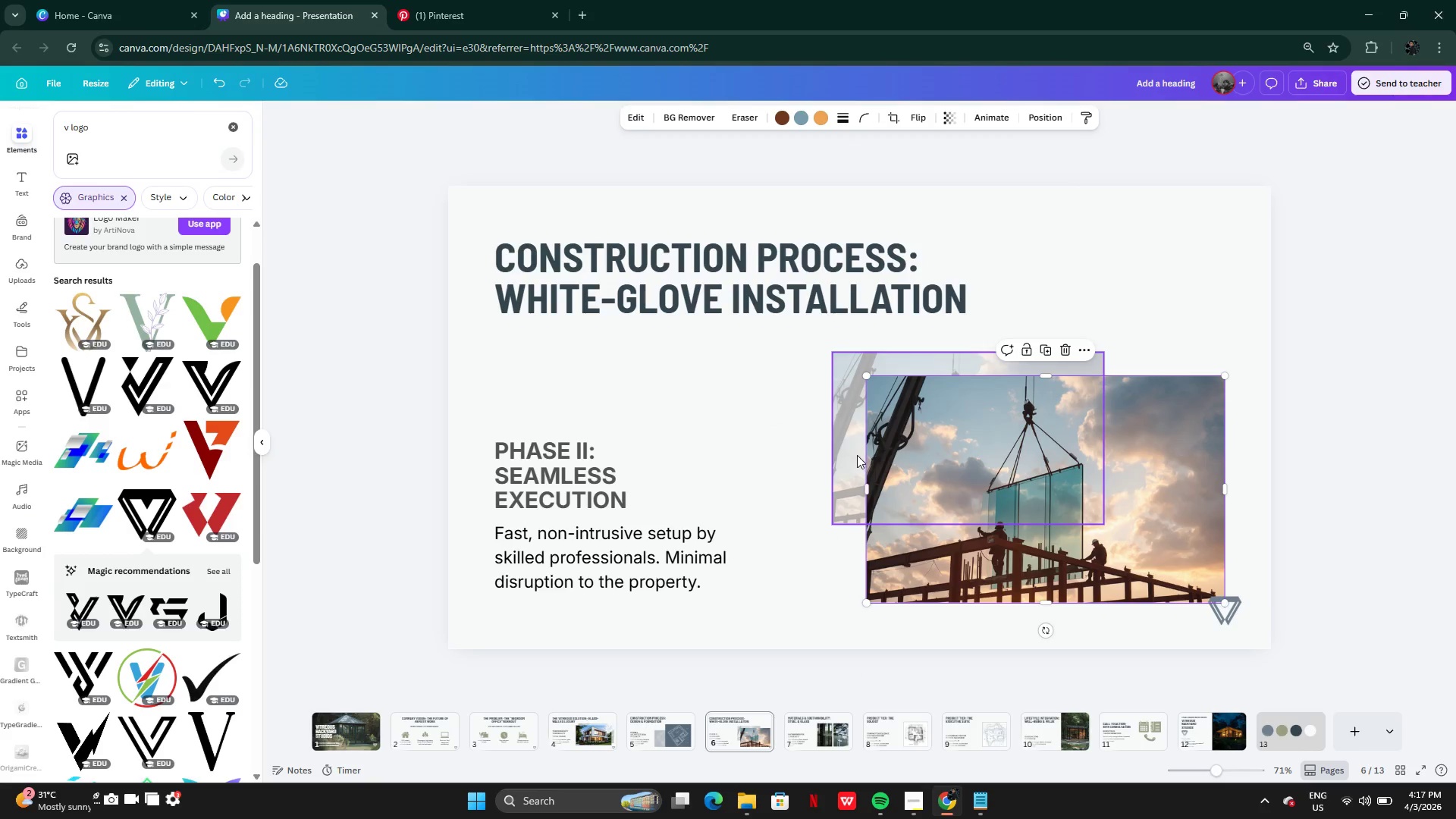 
hold_key(key=CapsLock, duration=0.45)
 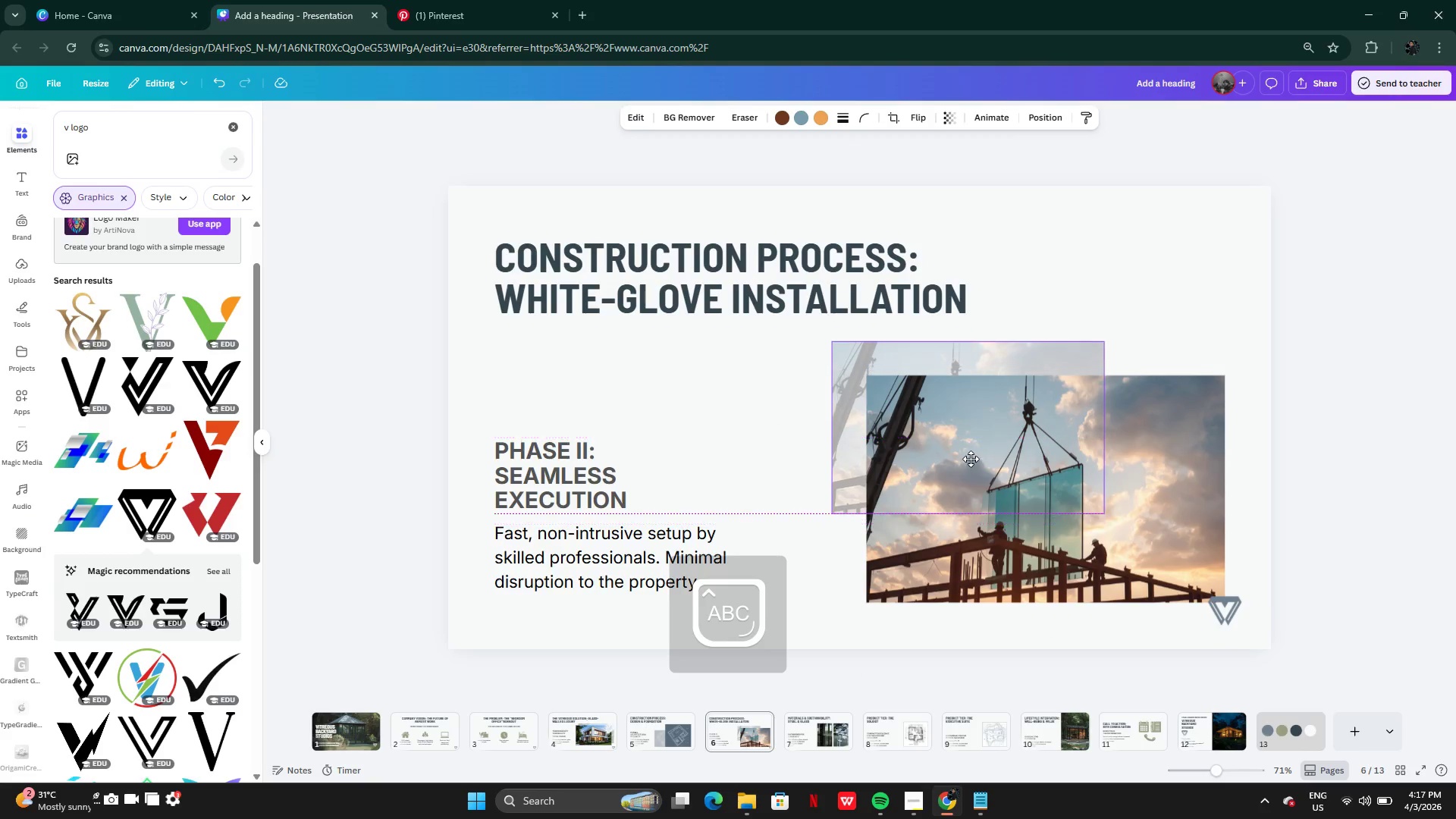 
left_click([841, 453])
 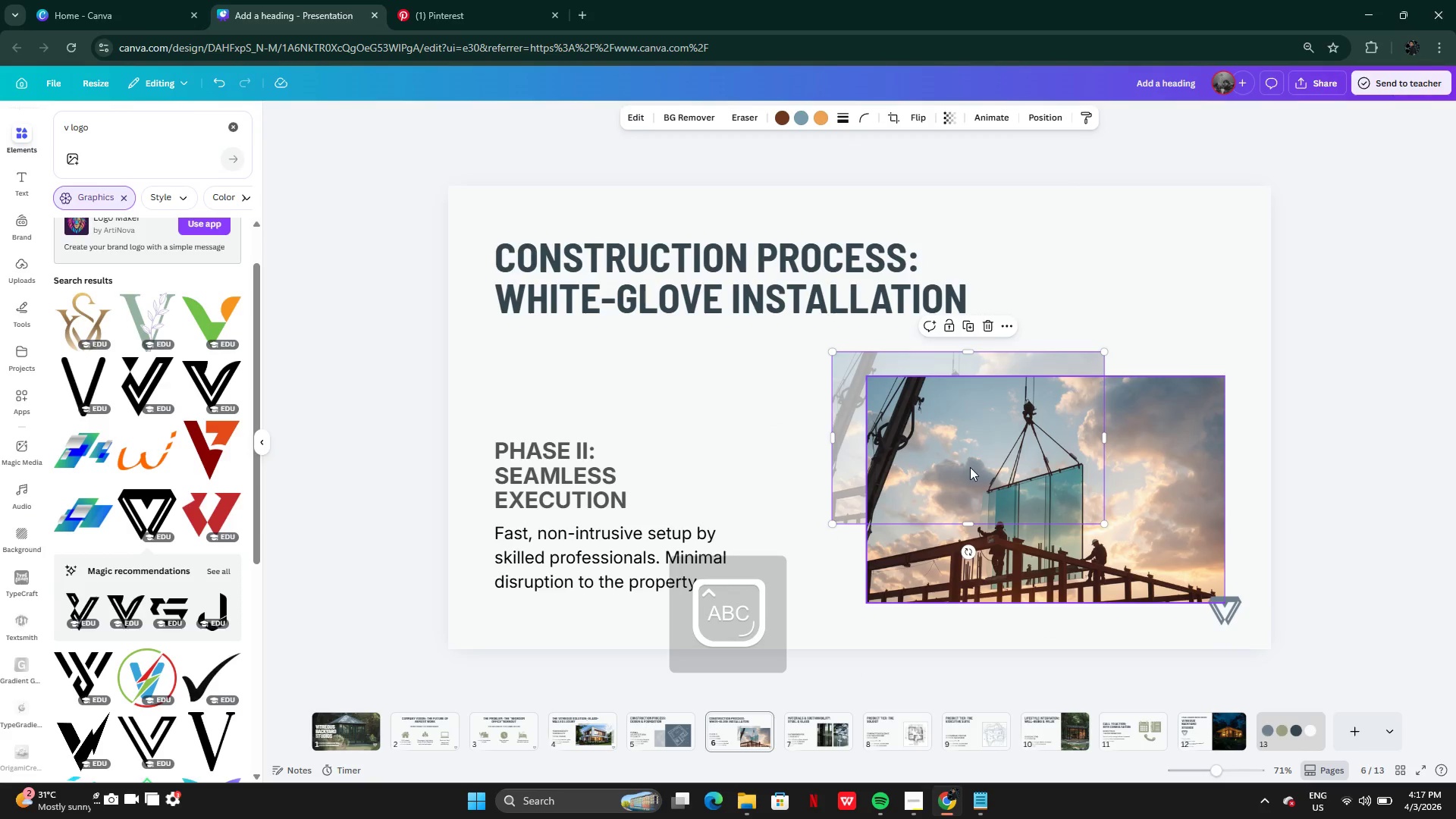 
left_click_drag(start_coordinate=[971, 467], to_coordinate=[971, 457])
 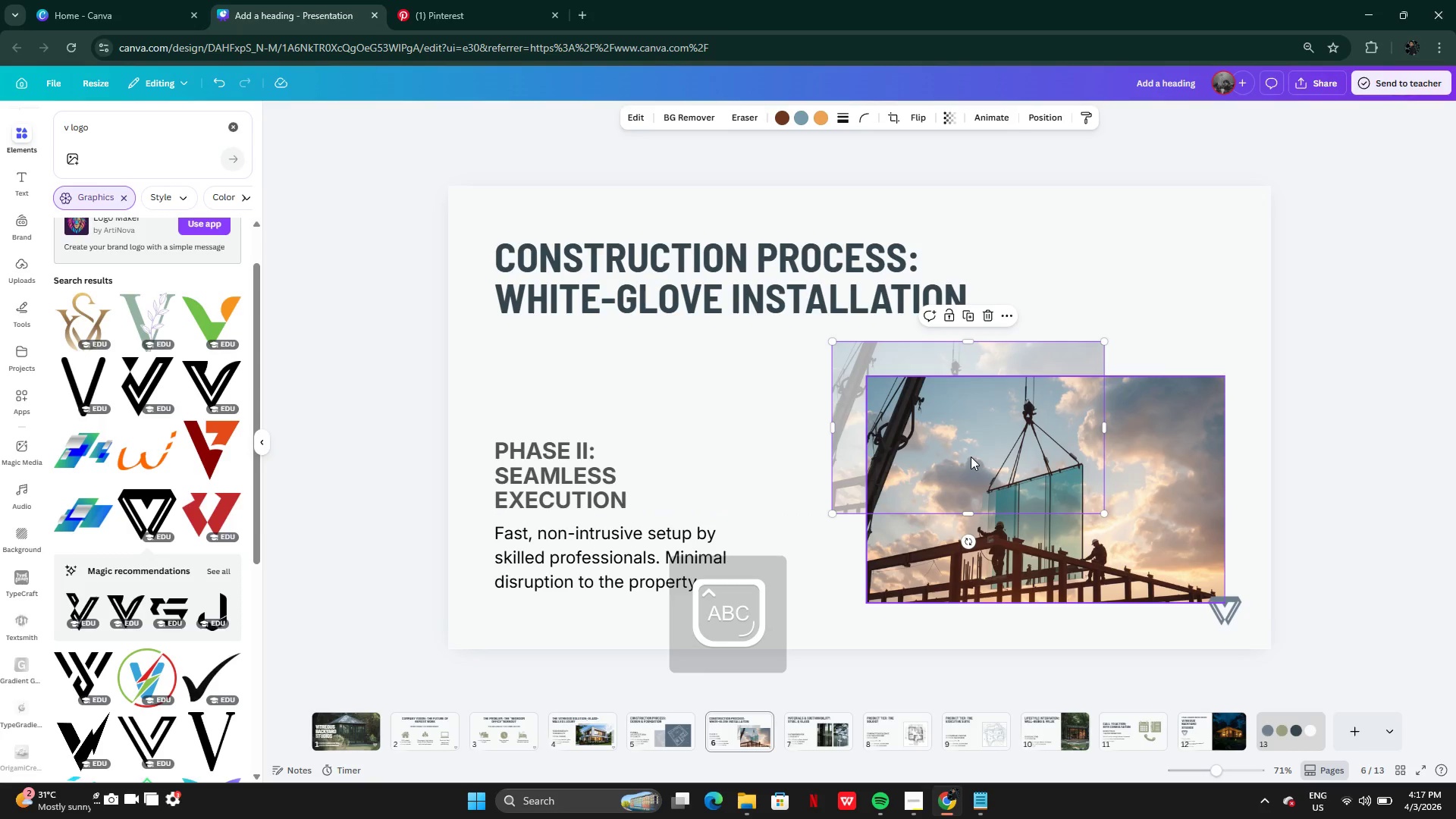 
key(Control+CapsLock)
 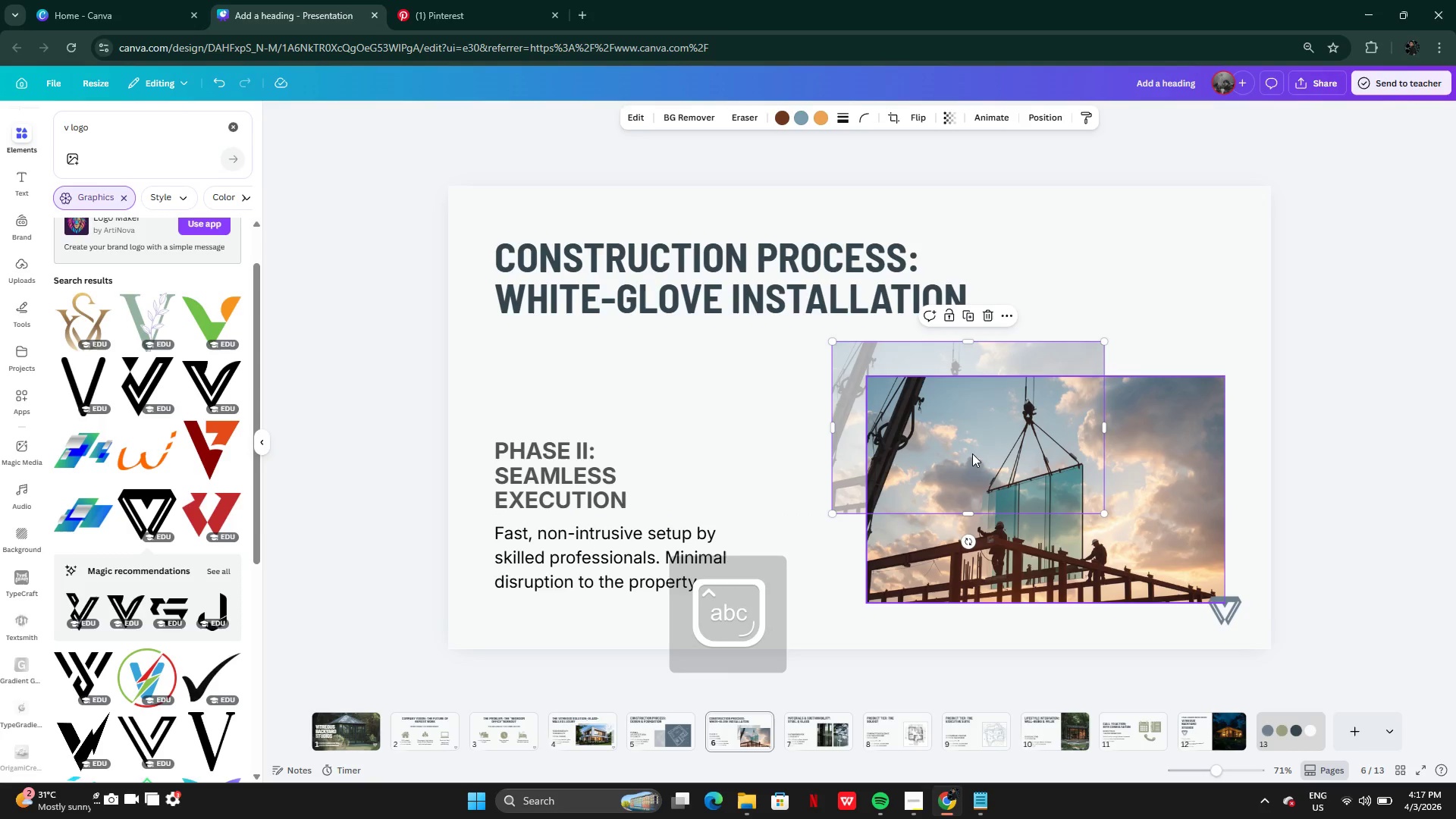 
left_click_drag(start_coordinate=[972, 453], to_coordinate=[973, 461])
 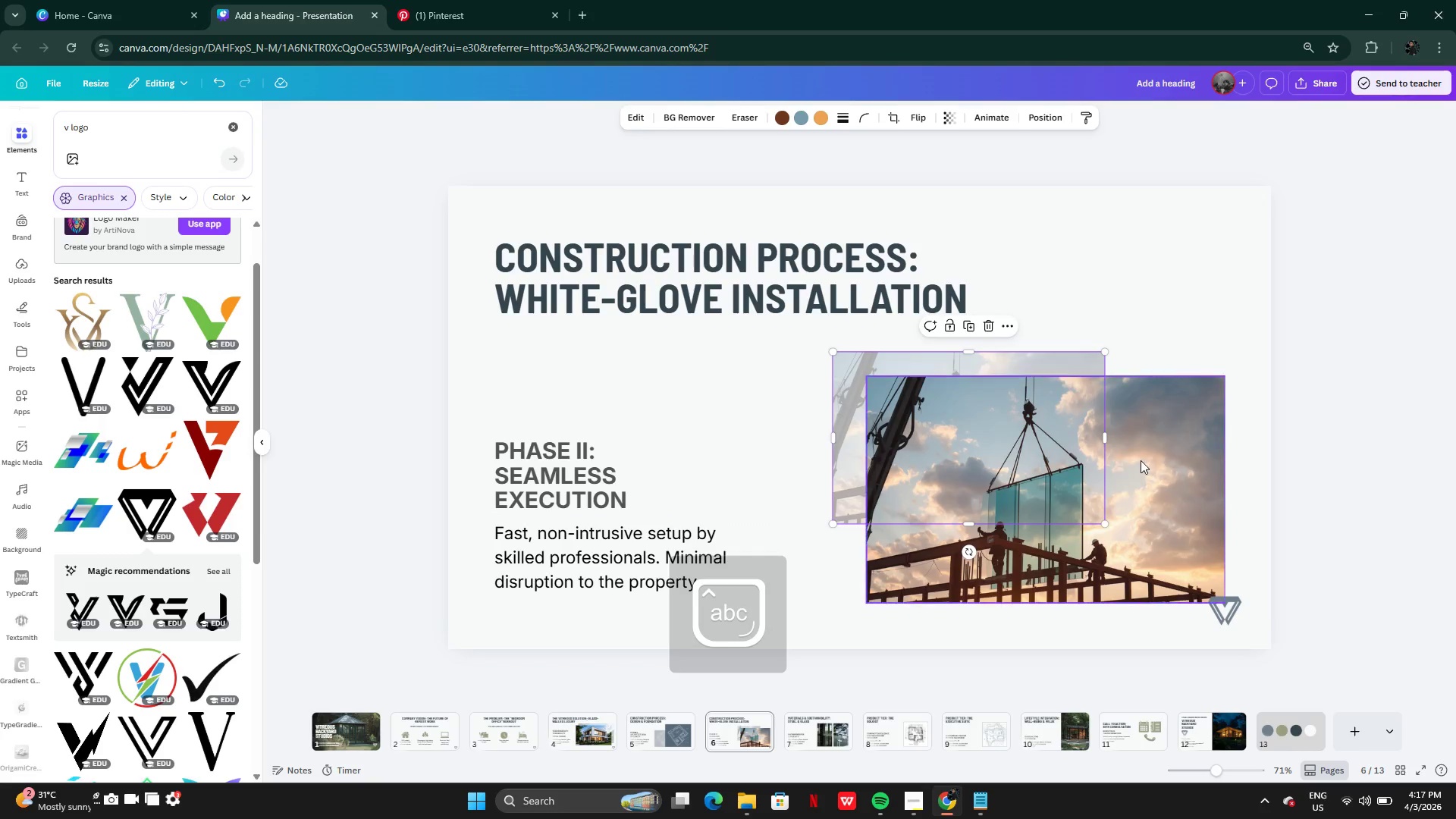 
hold_key(key=ShiftLeft, duration=0.5)
left_click([1143, 461])
 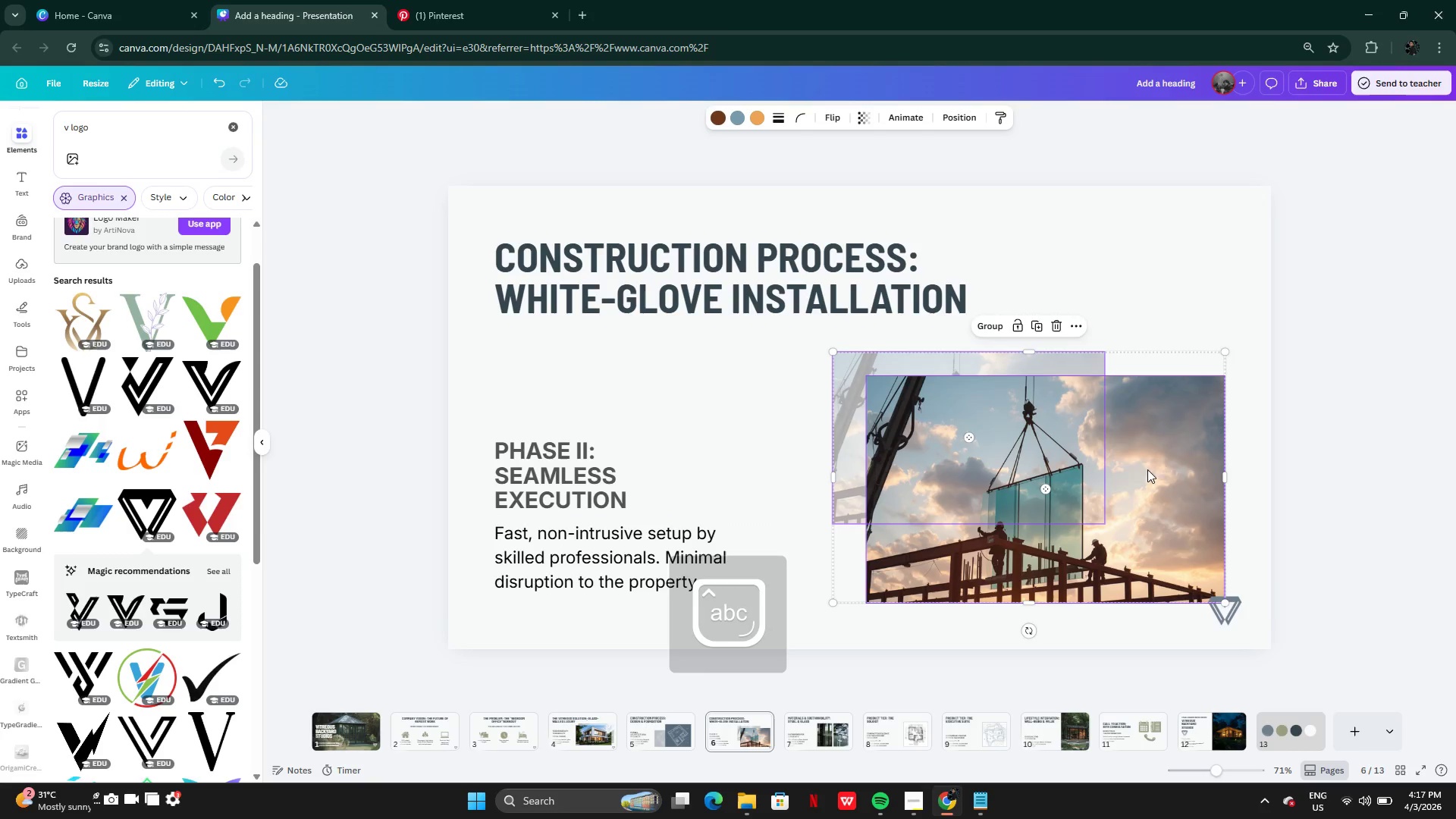 
left_click_drag(start_coordinate=[1147, 471], to_coordinate=[1146, 450])
 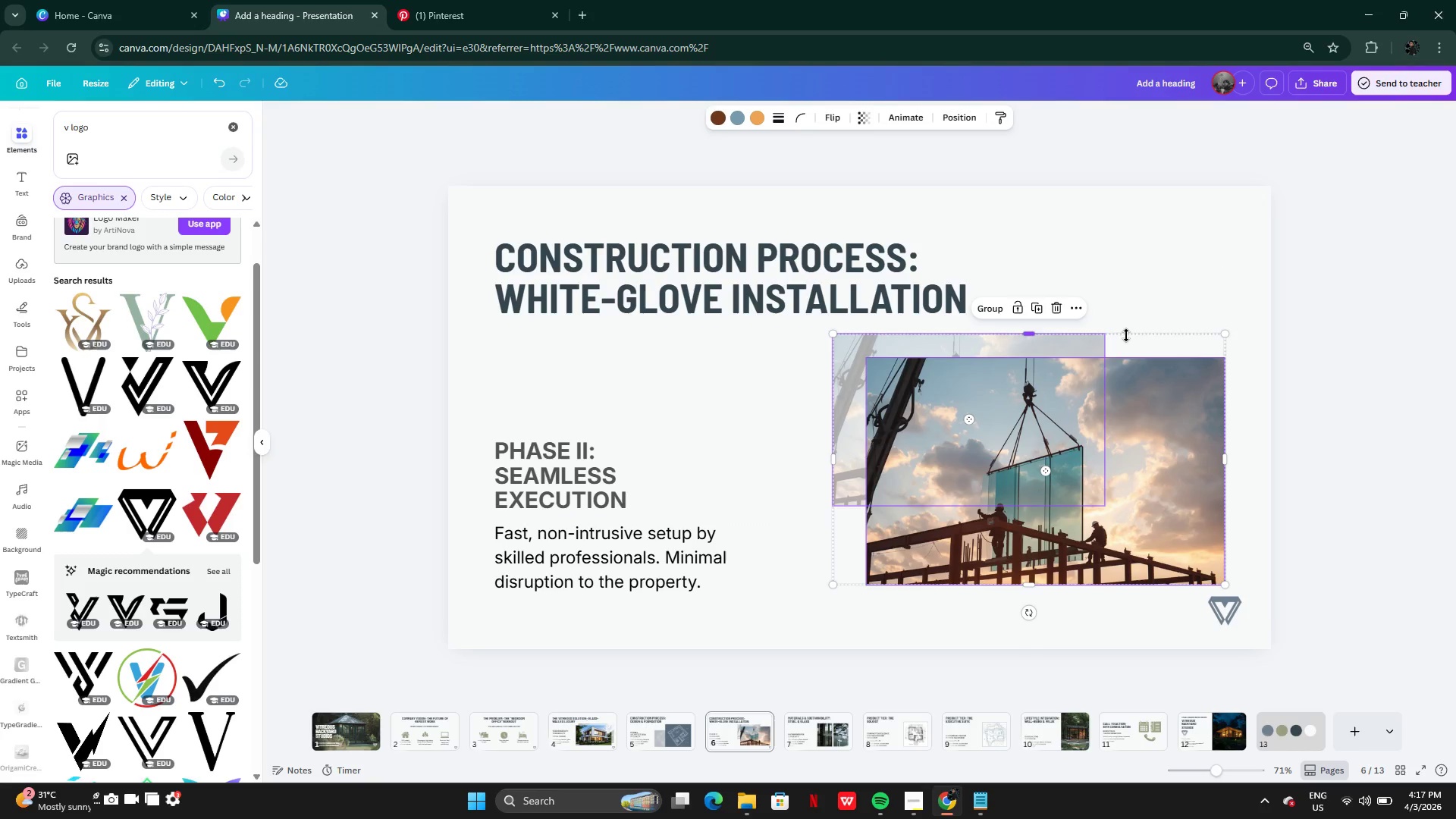 
left_click_drag(start_coordinate=[1126, 335], to_coordinate=[1126, 344])
 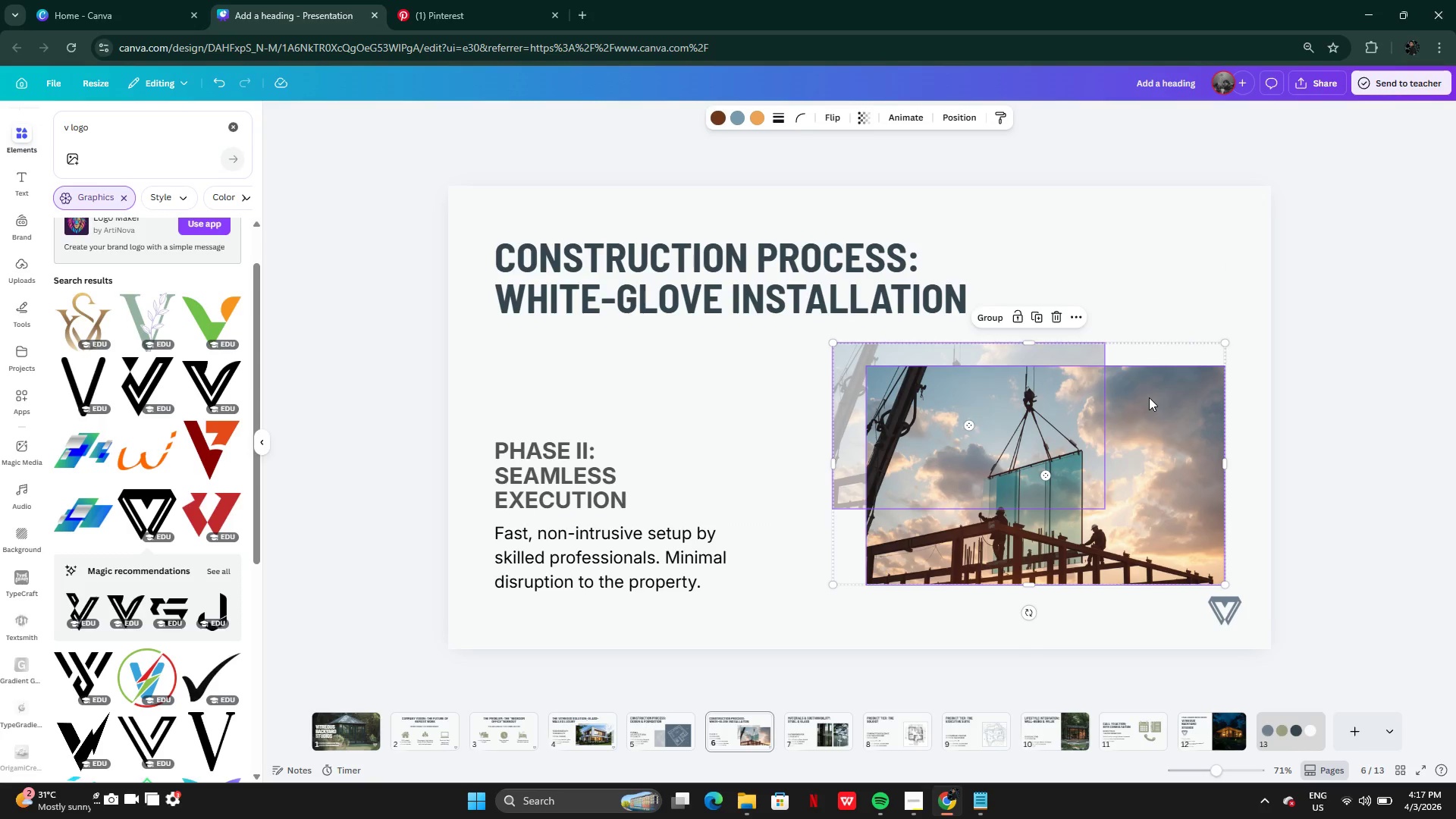 
left_click_drag(start_coordinate=[1149, 397], to_coordinate=[1148, 391])
 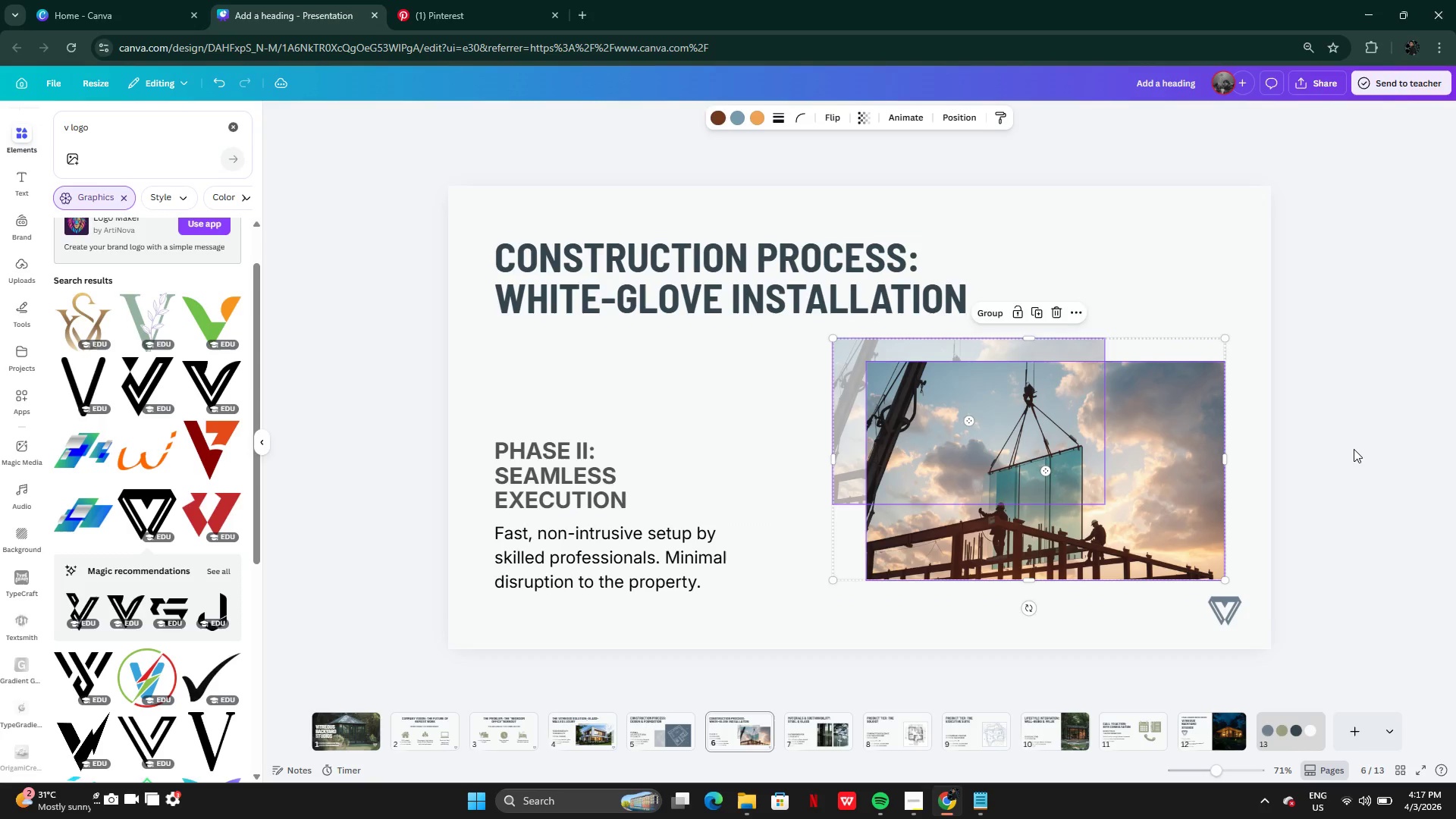 
left_click([1354, 449])
 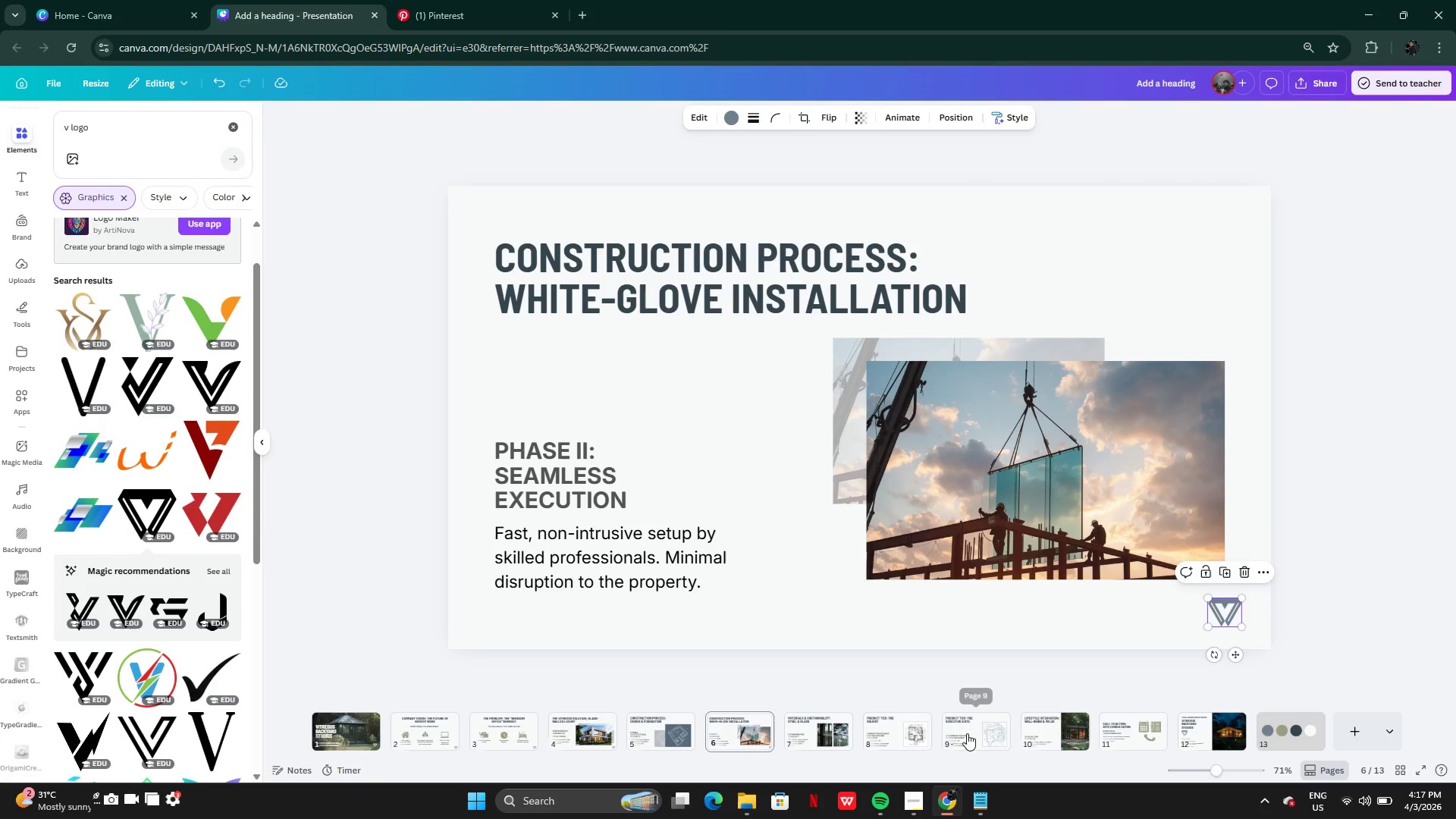 
wait(6.06)
 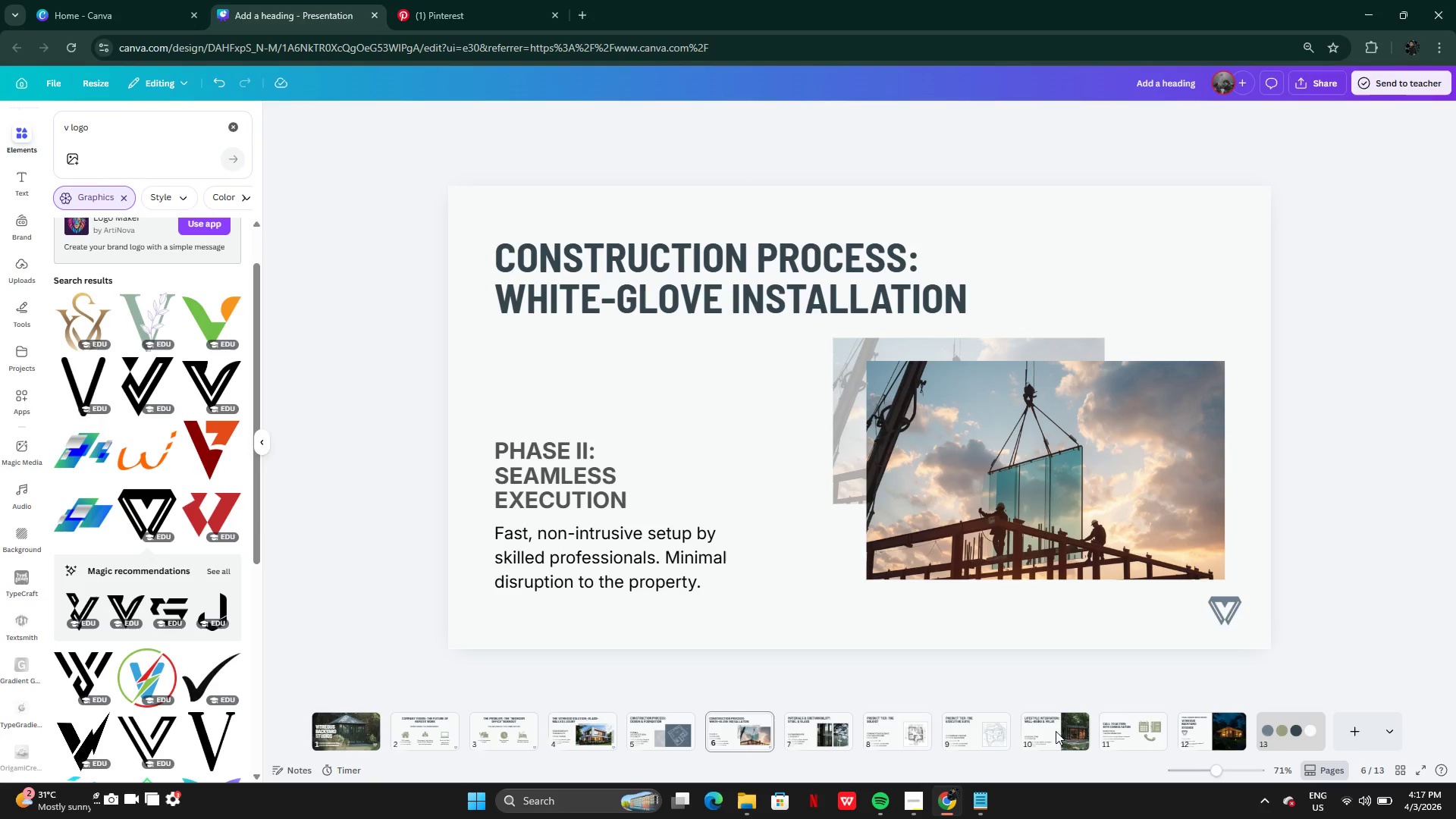 
left_click([649, 730])
 